 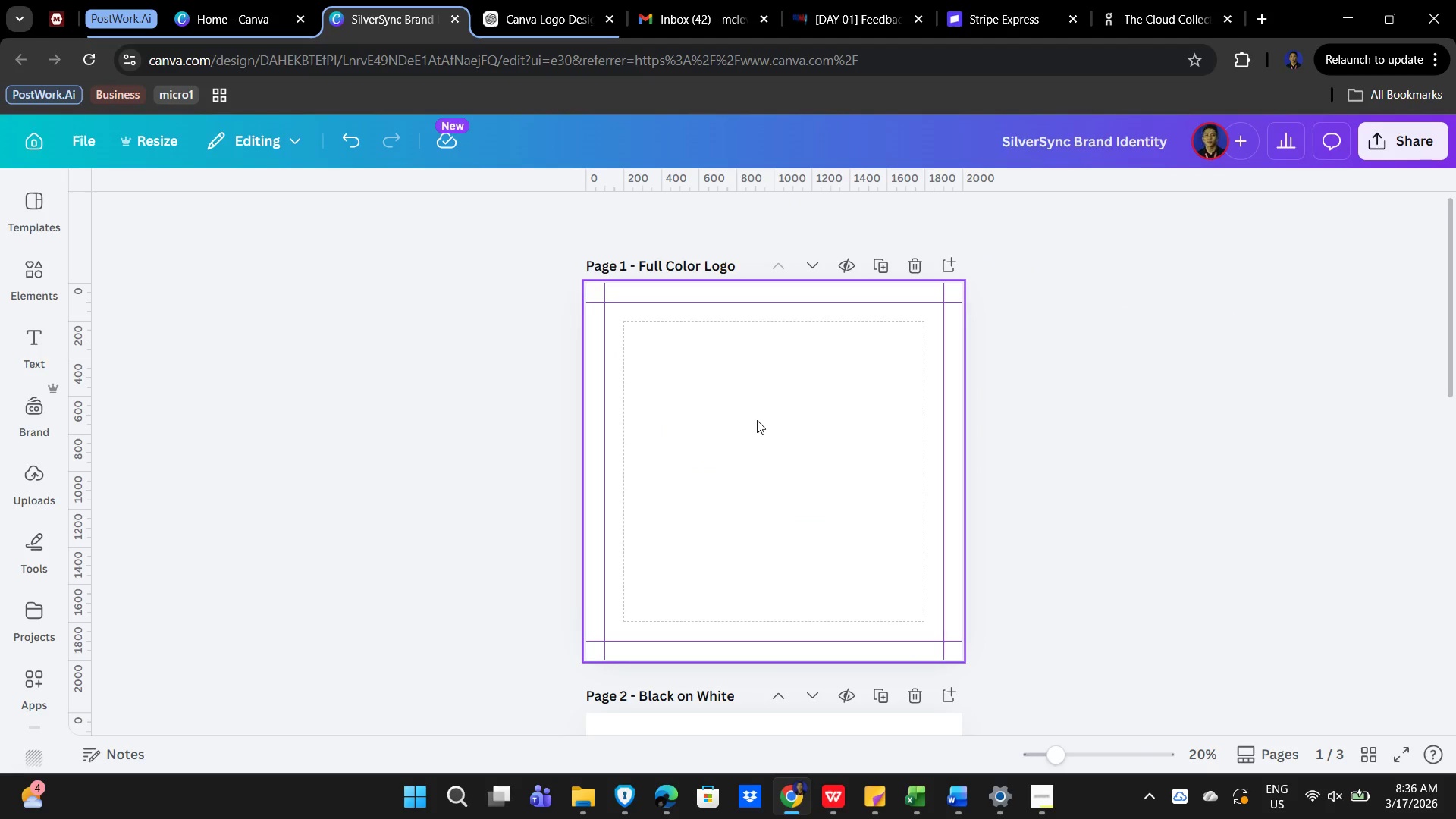 
left_click([749, 444])
 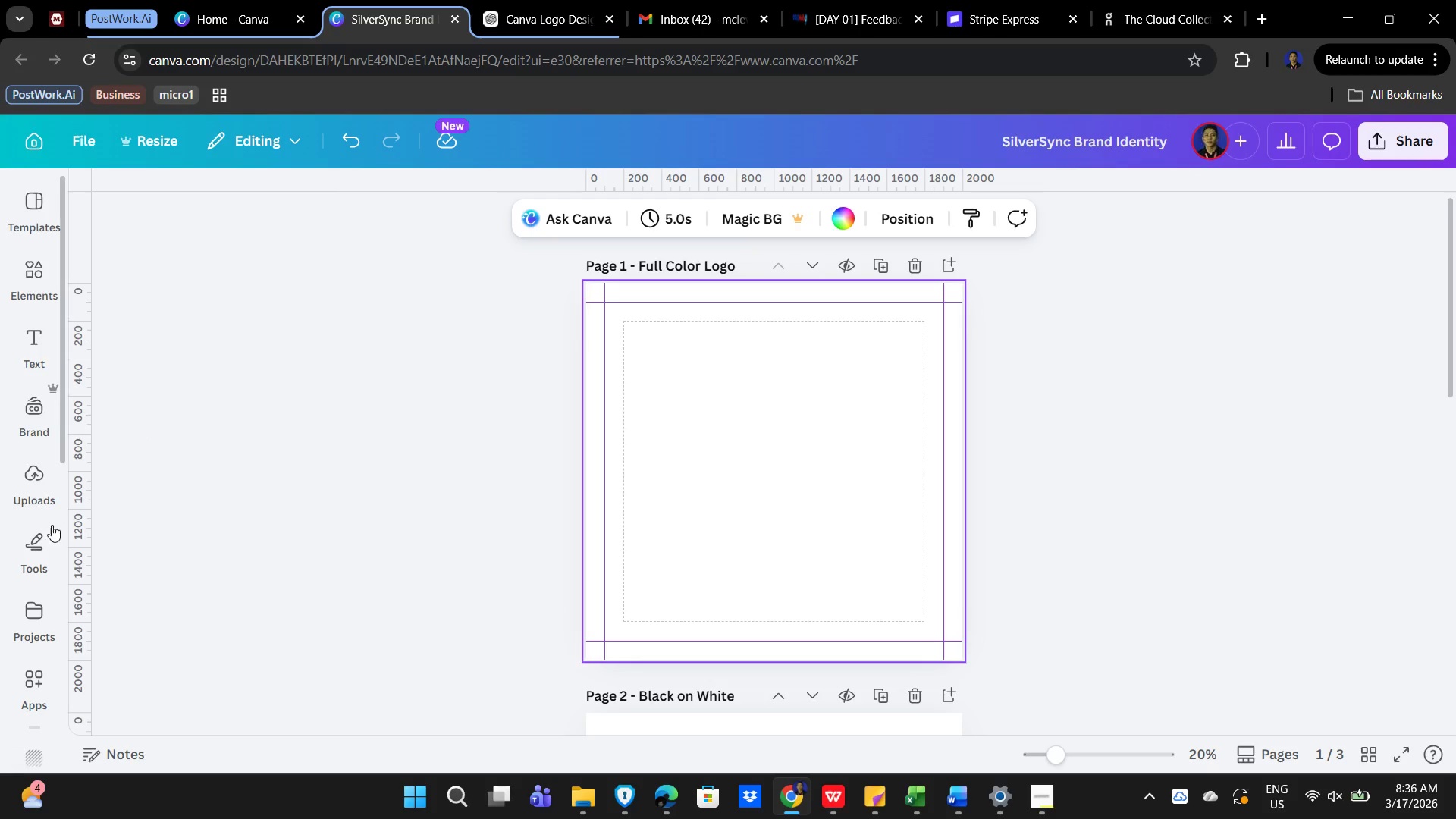 
wait(6.89)
 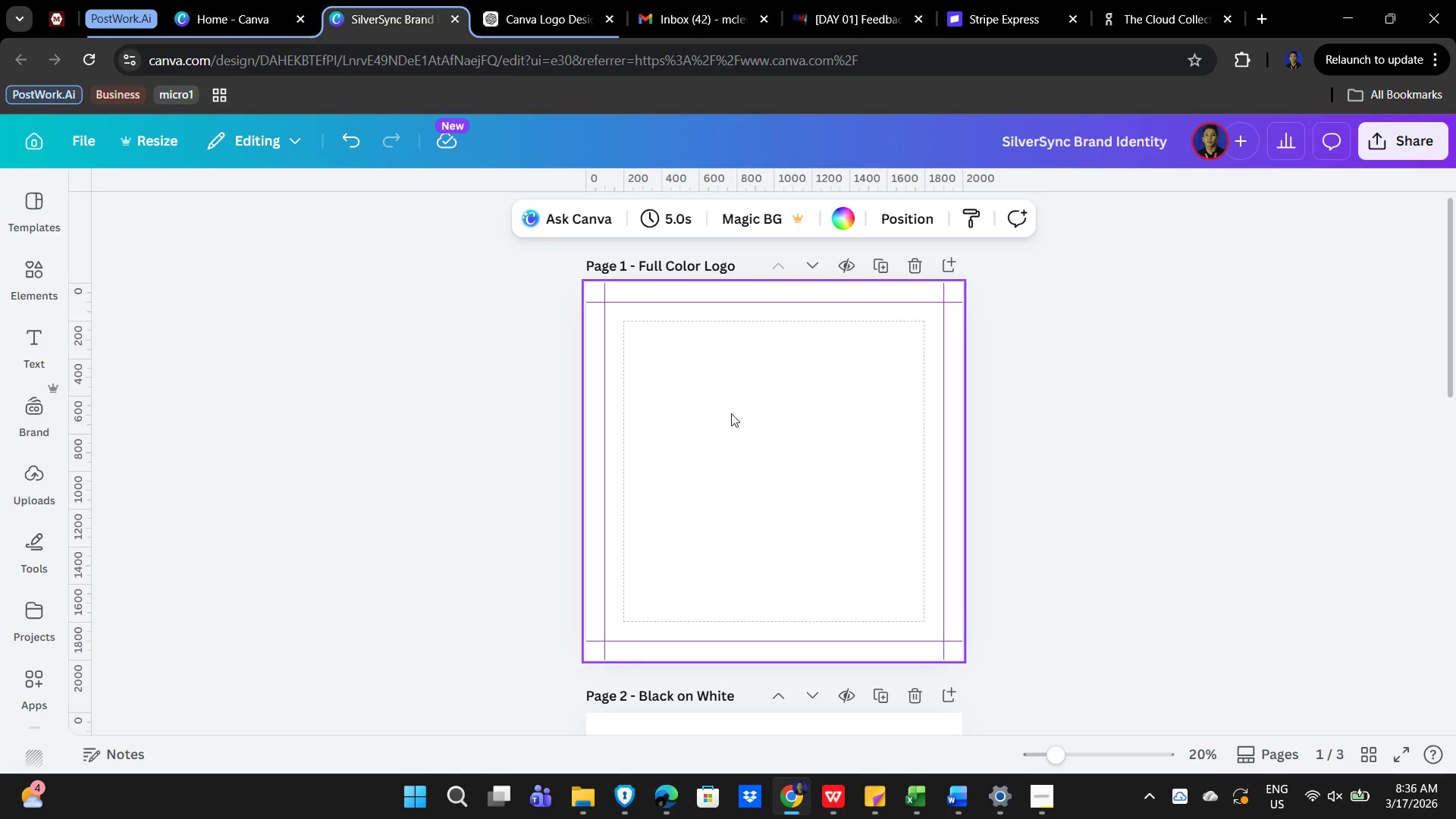 
left_click([33, 409])
 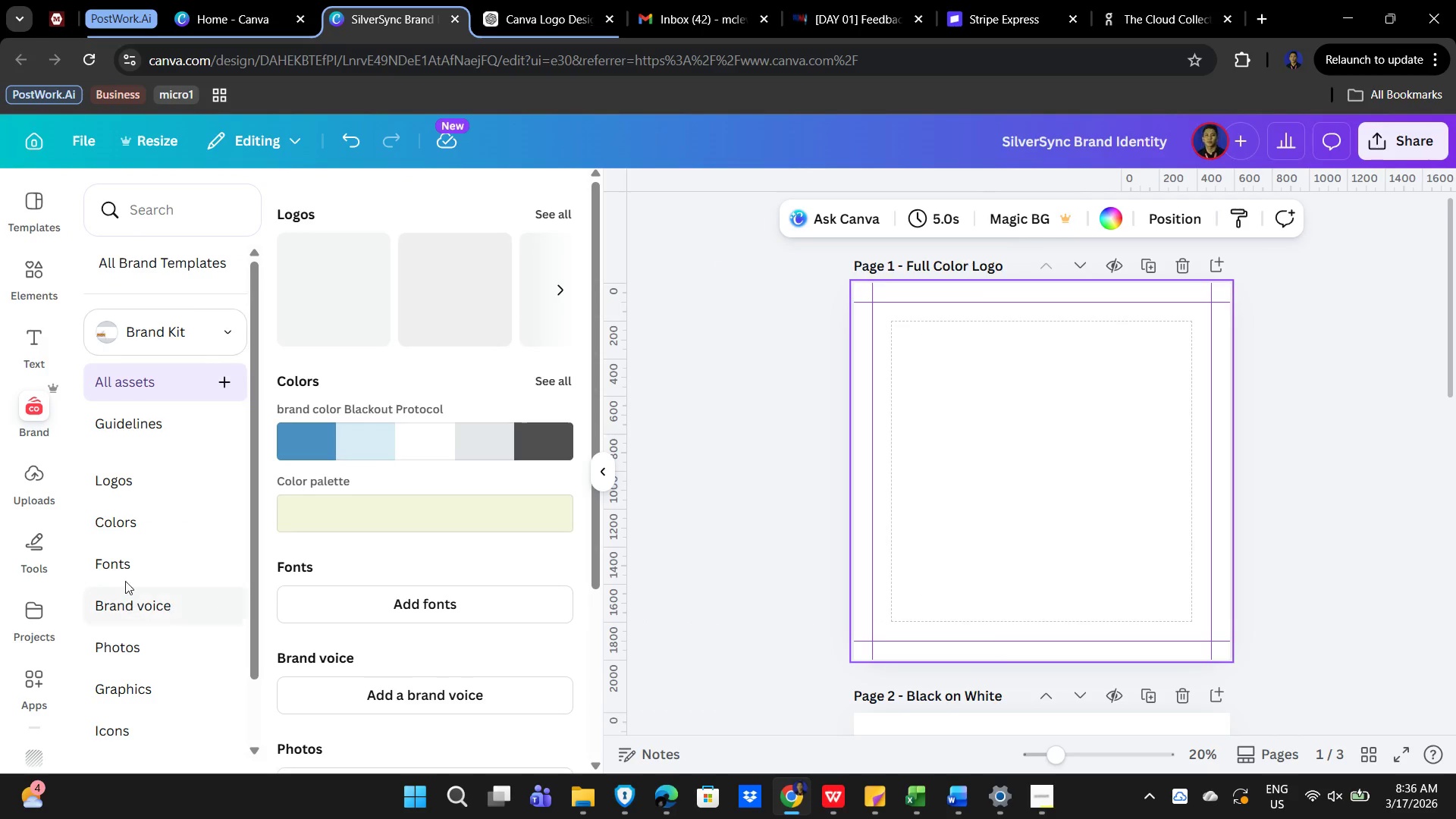 
left_click([108, 513])
 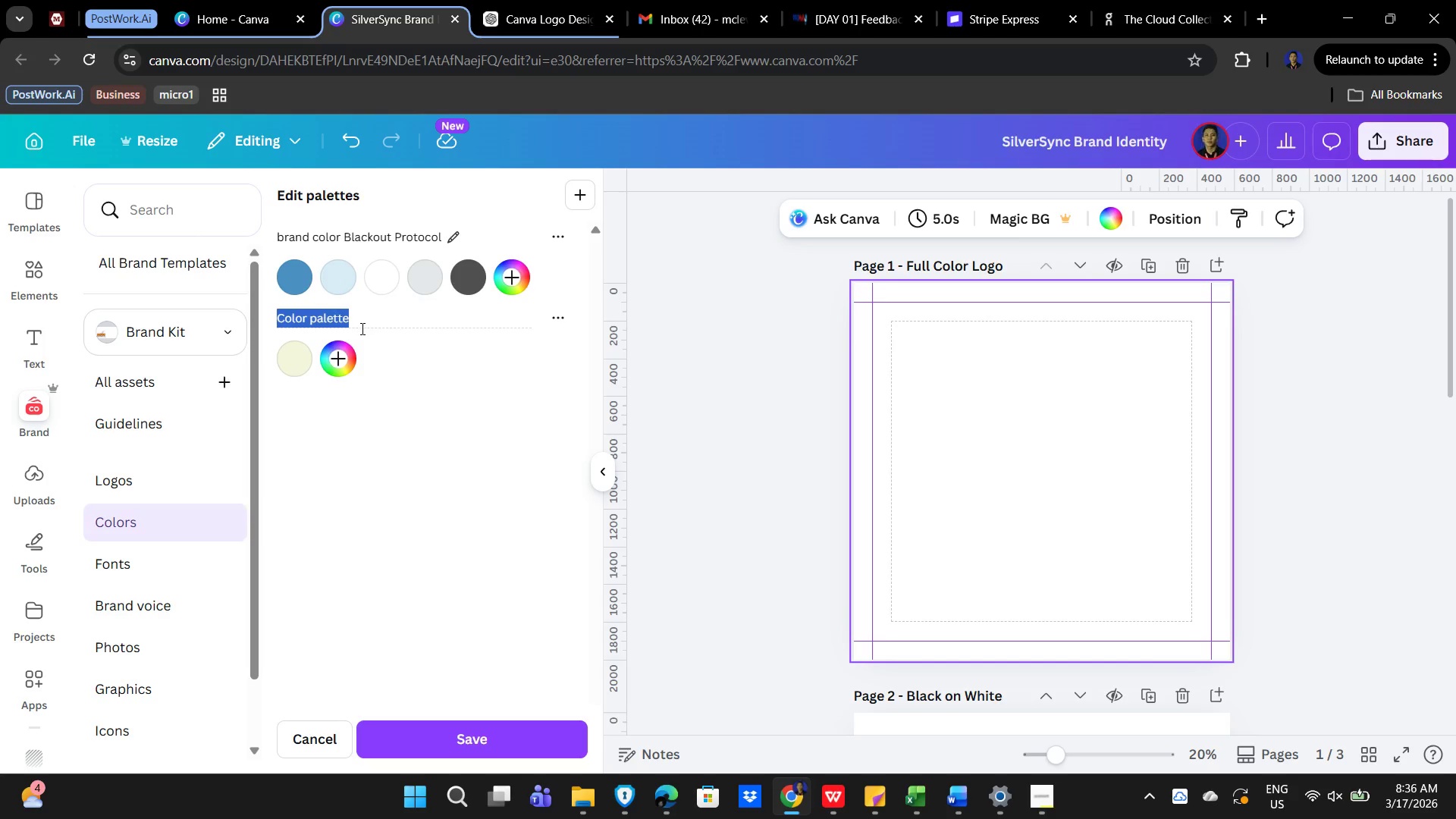 
left_click([387, 329])
 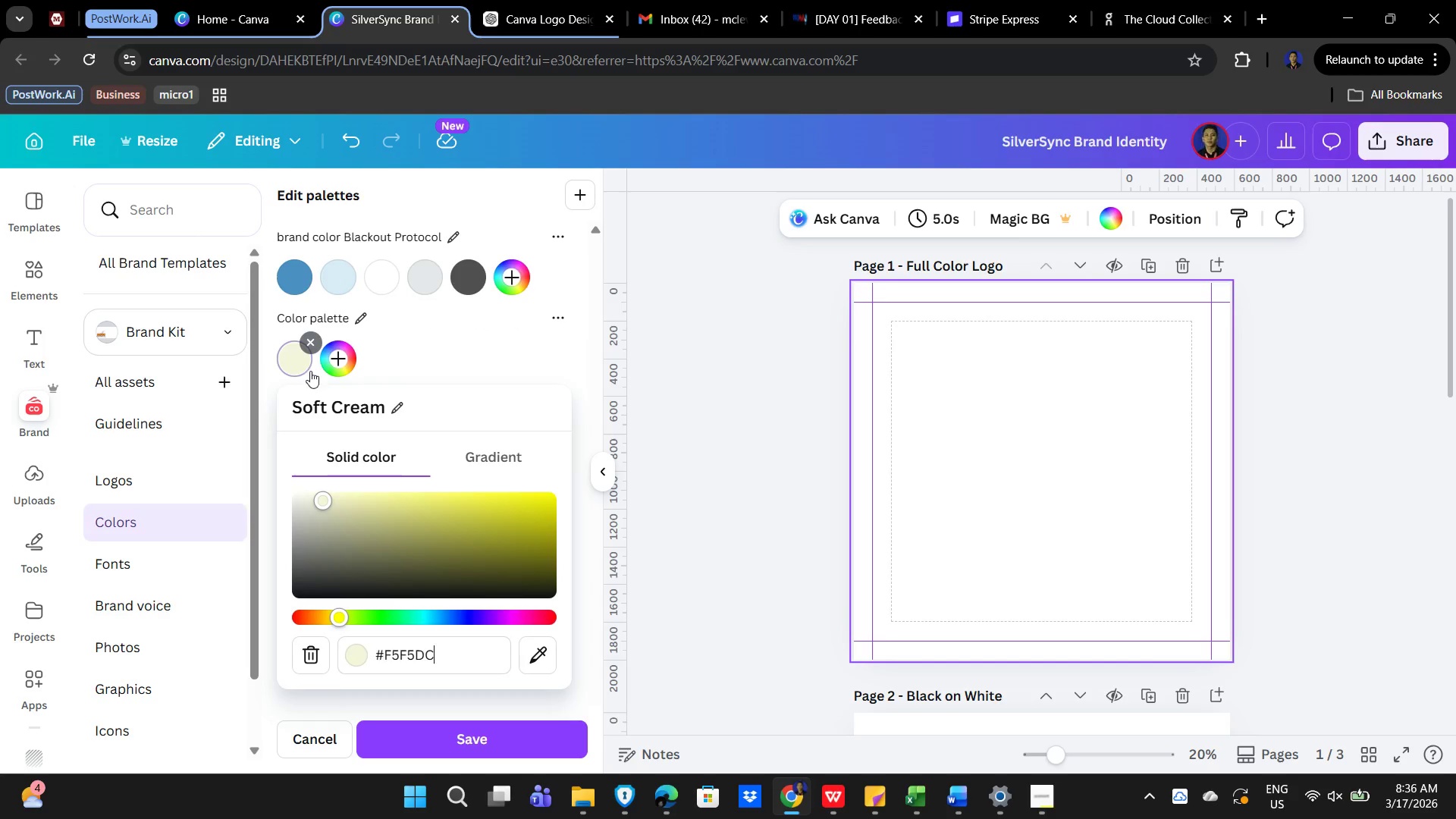 
left_click([310, 340])
 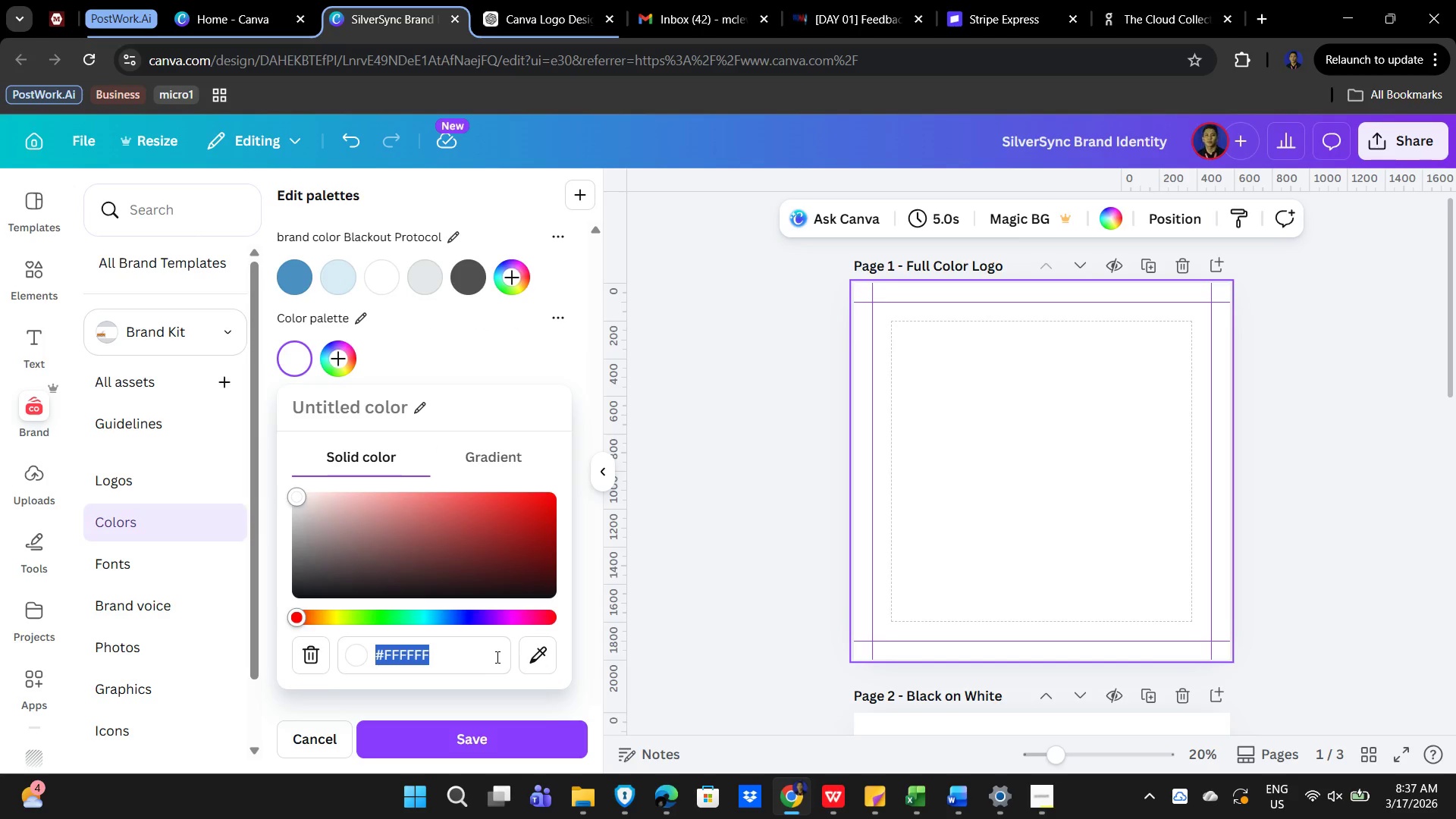 
wait(6.25)
 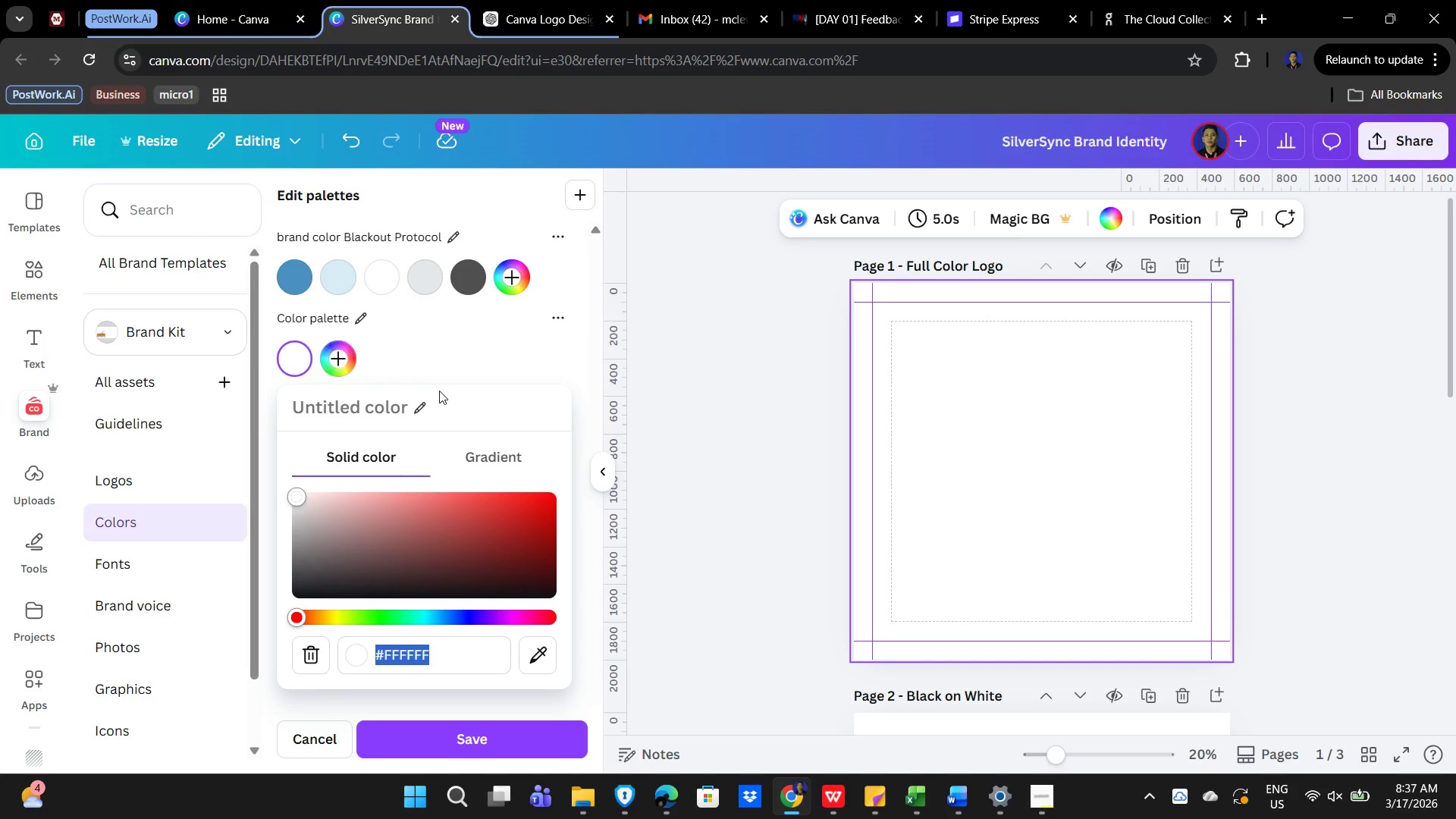 
key(Numpad2)
 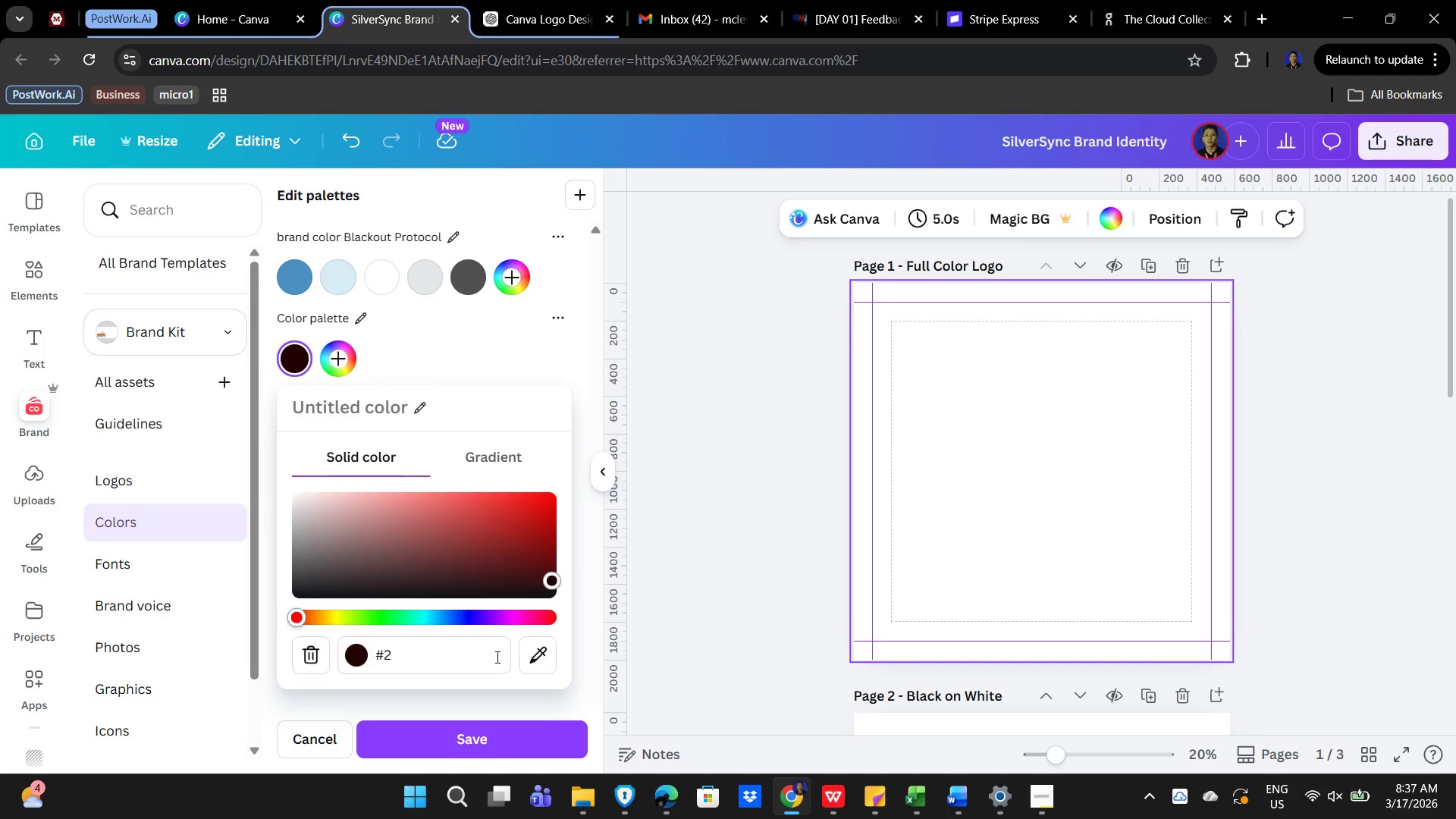 
key(Shift+F)
 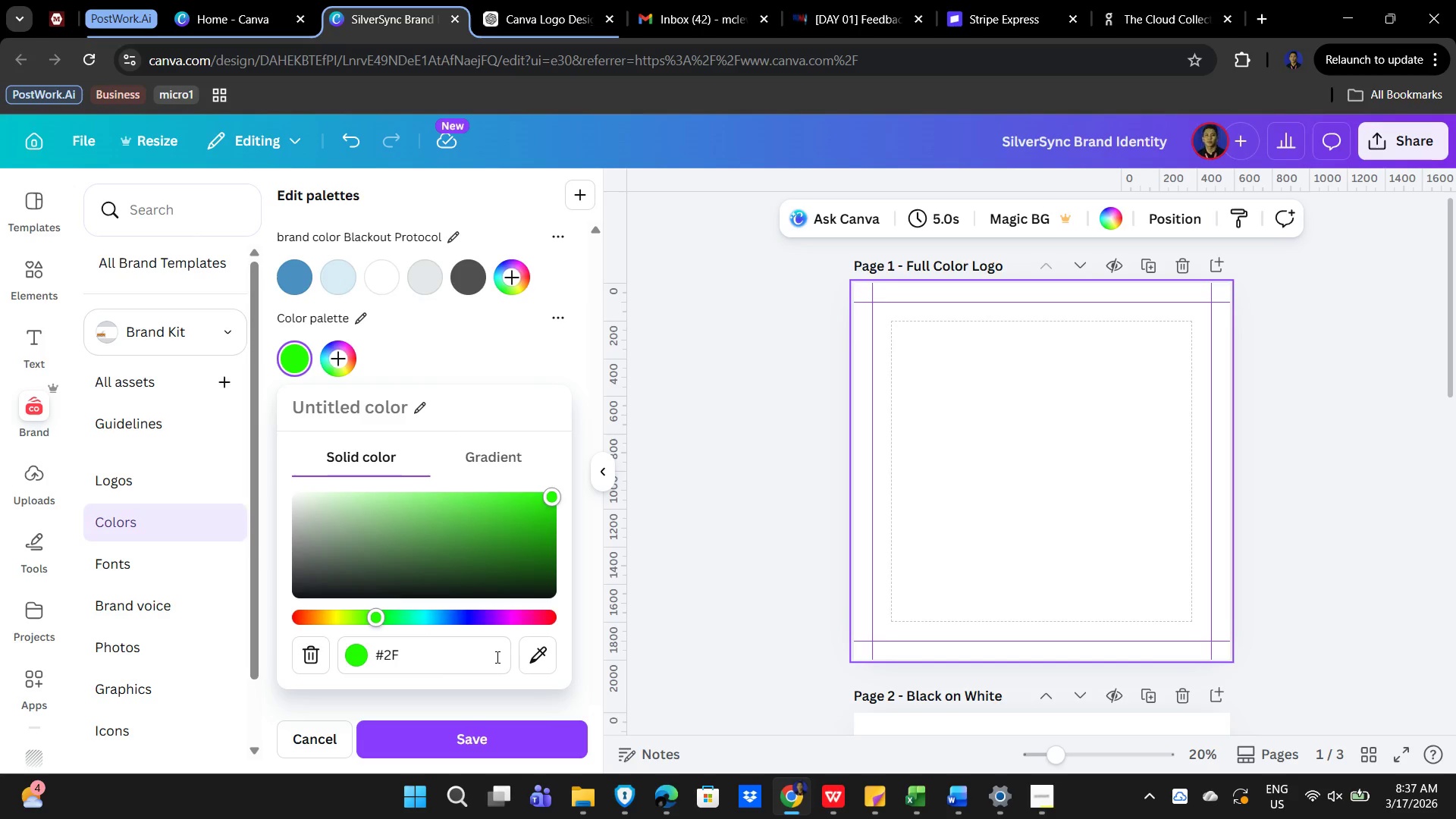 
key(Numpad8)
 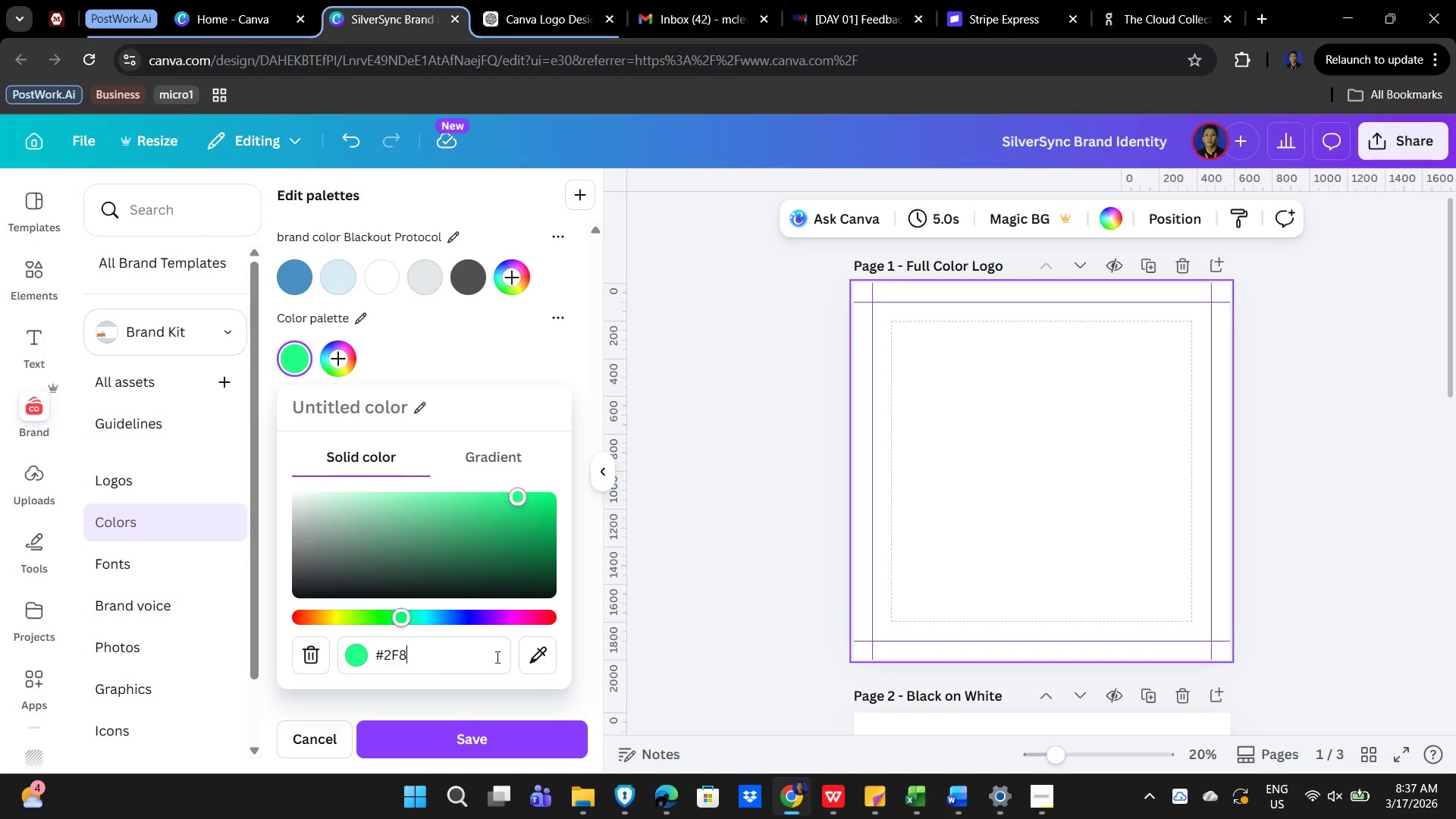 
key(Numpad0)
 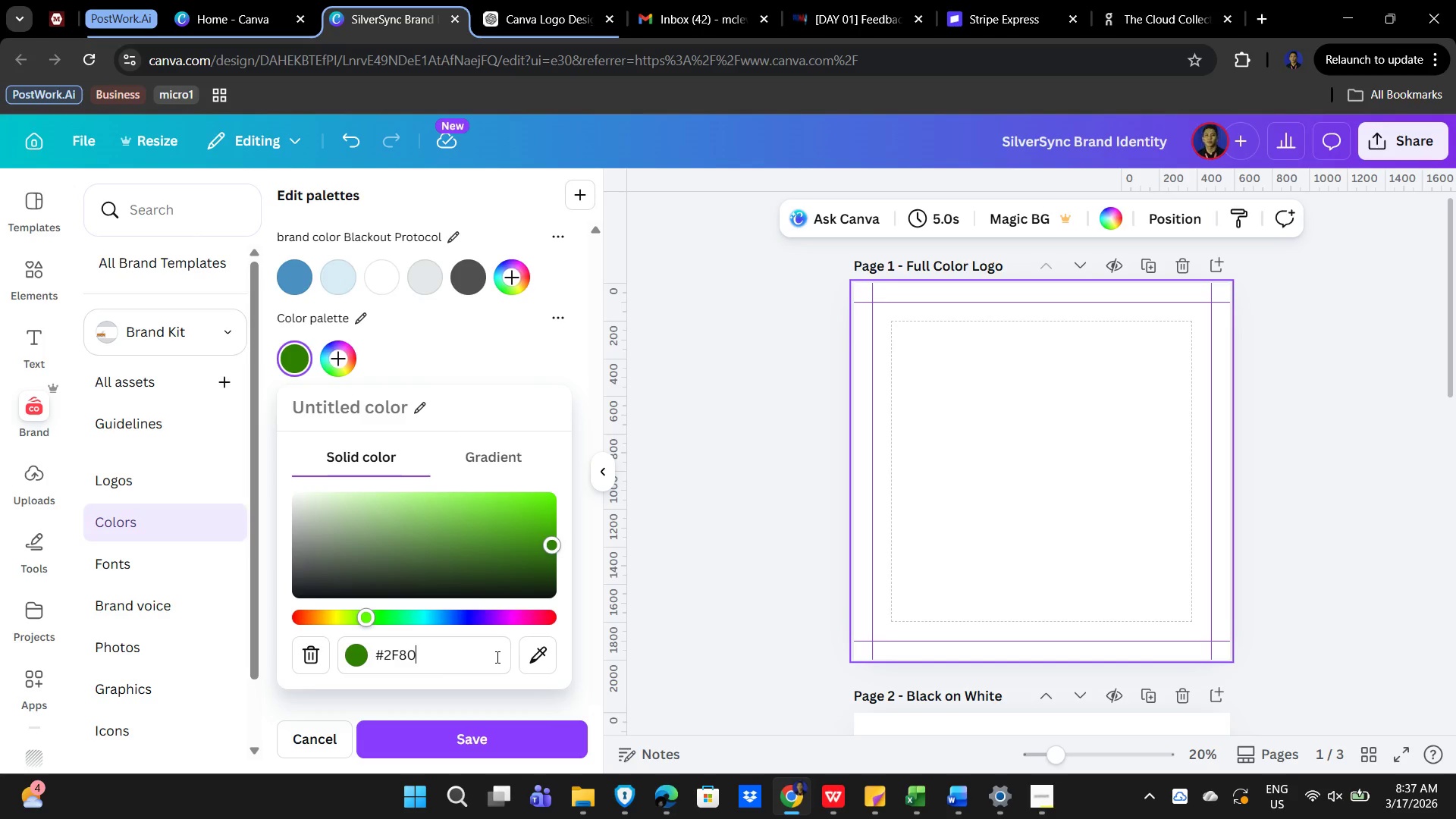 
key(Shift+E)
 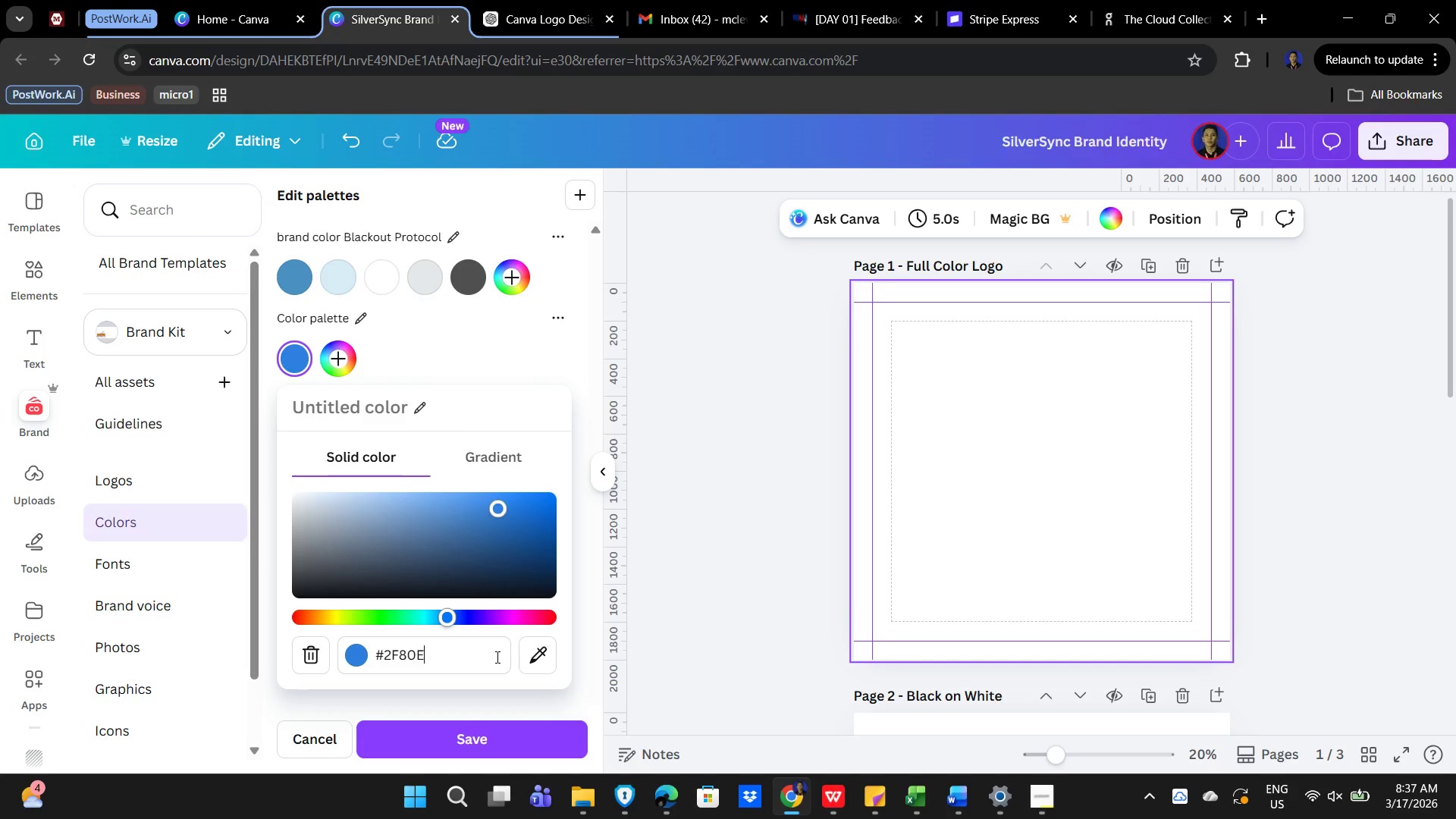 
key(Shift+ShiftLeft)
 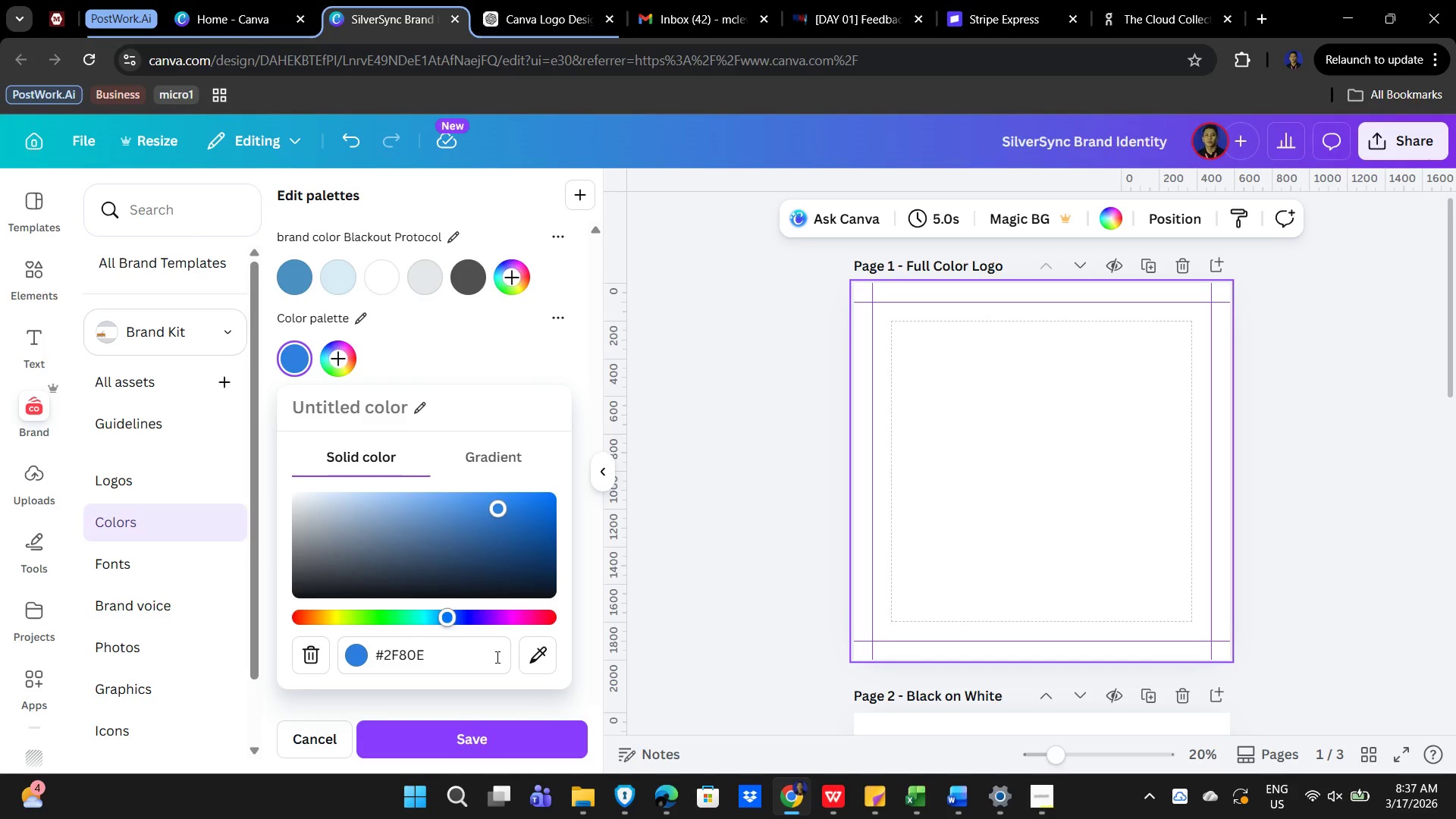 
key(Shift+D)
 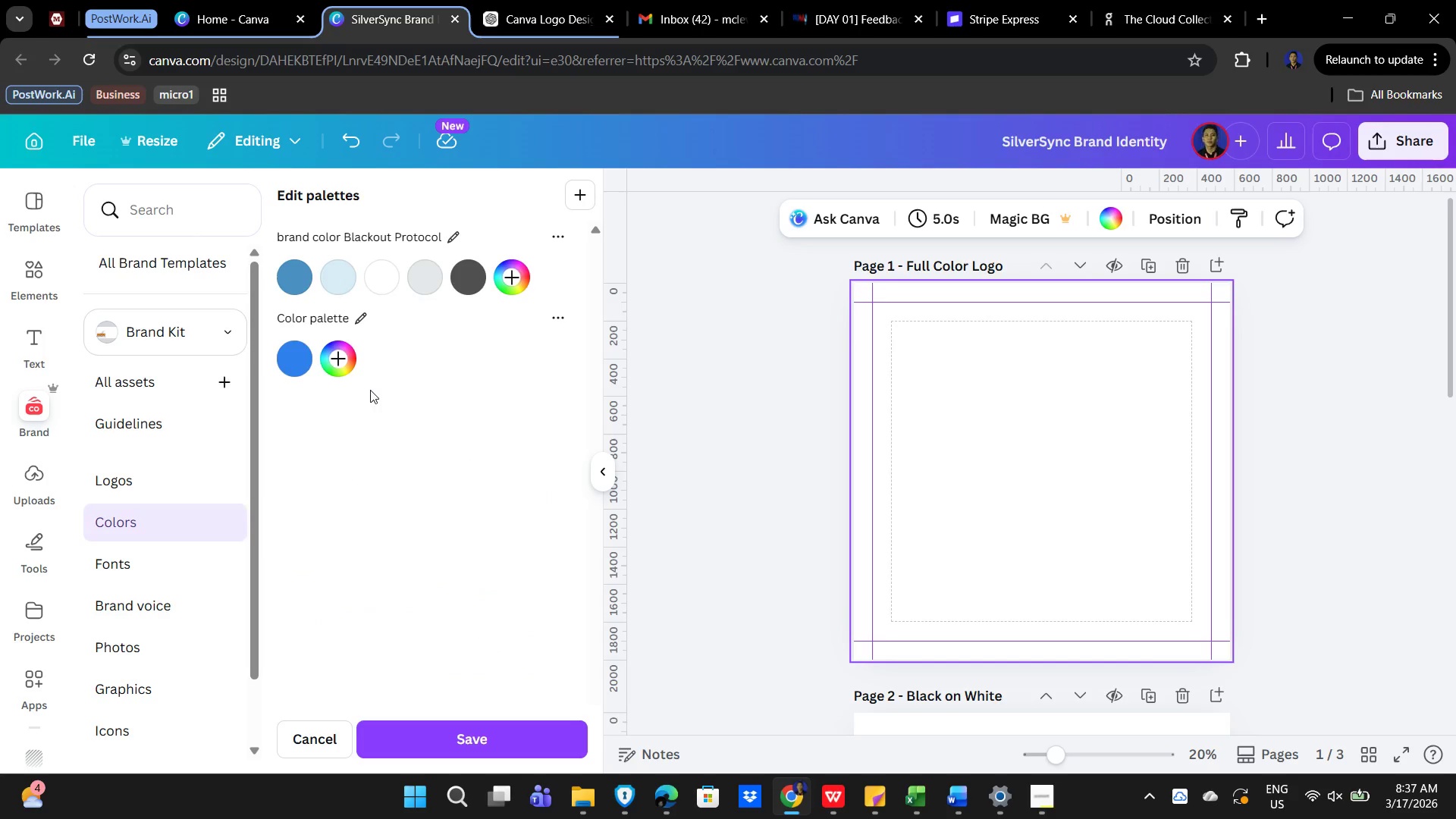 
wait(5.42)
 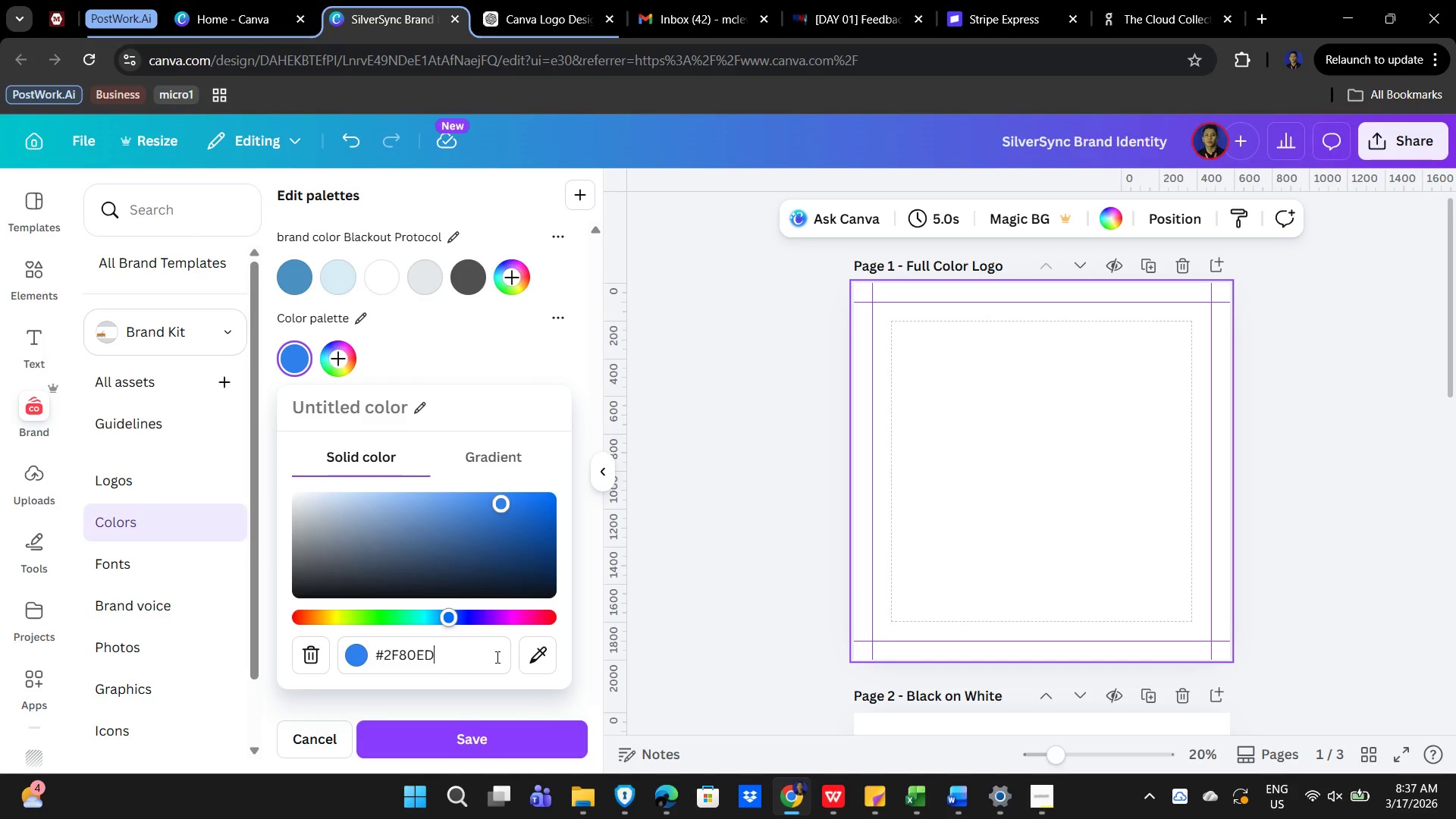 
left_click([293, 360])
 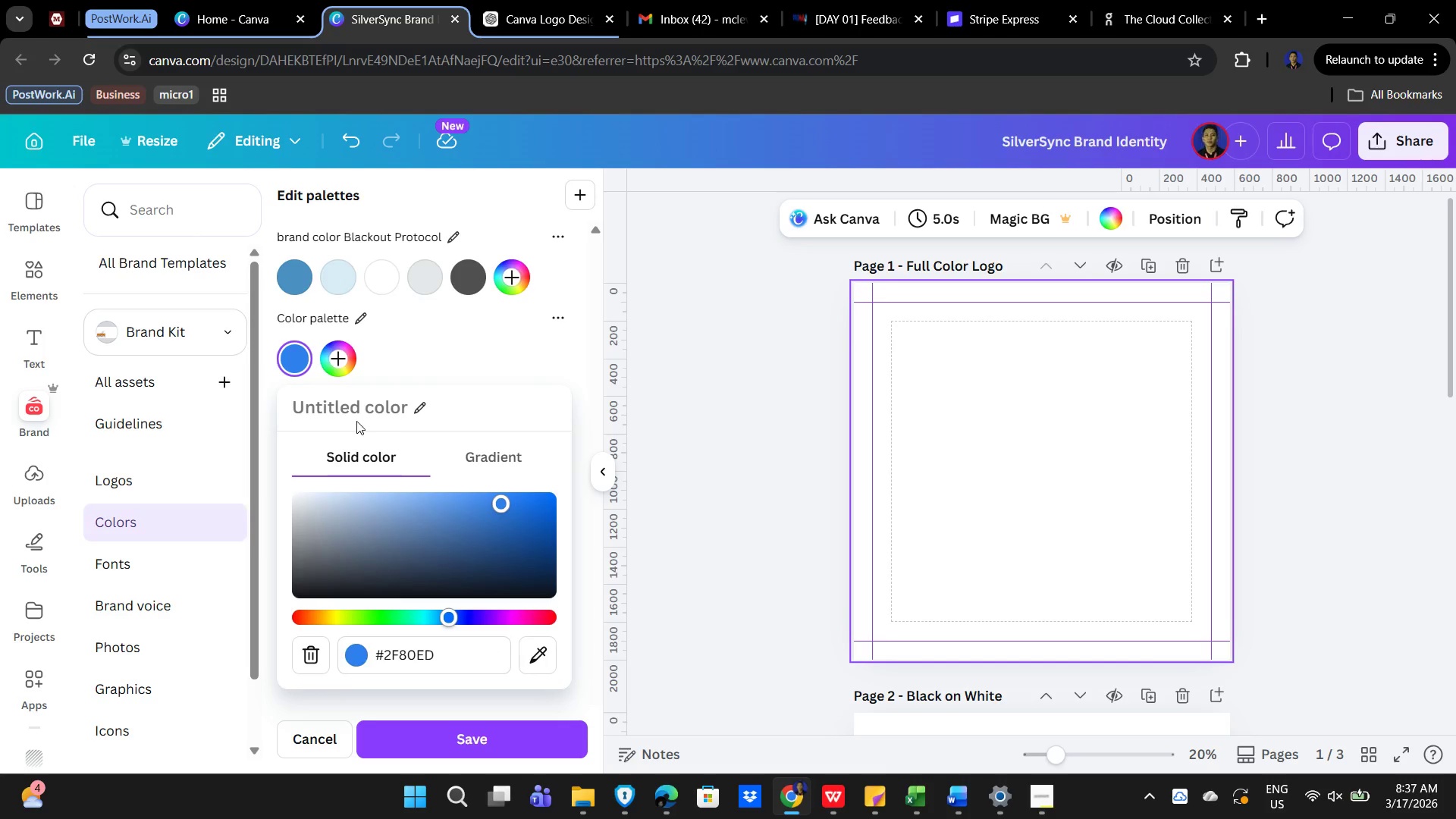 
left_click([341, 397])
 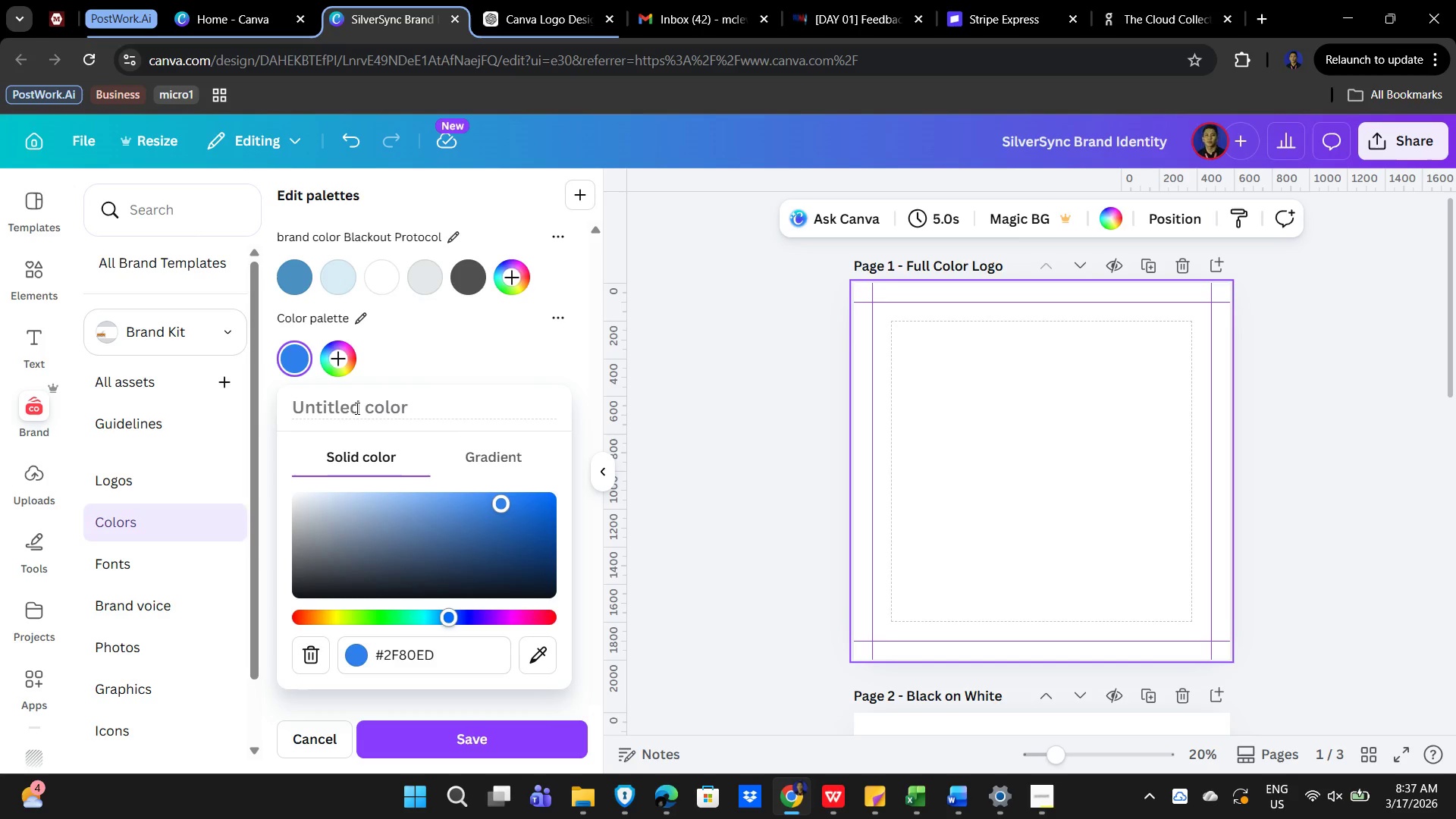 
type(2F)
key(Backspace)
key(Backspace)
key(Backspace)
type(Prima)
 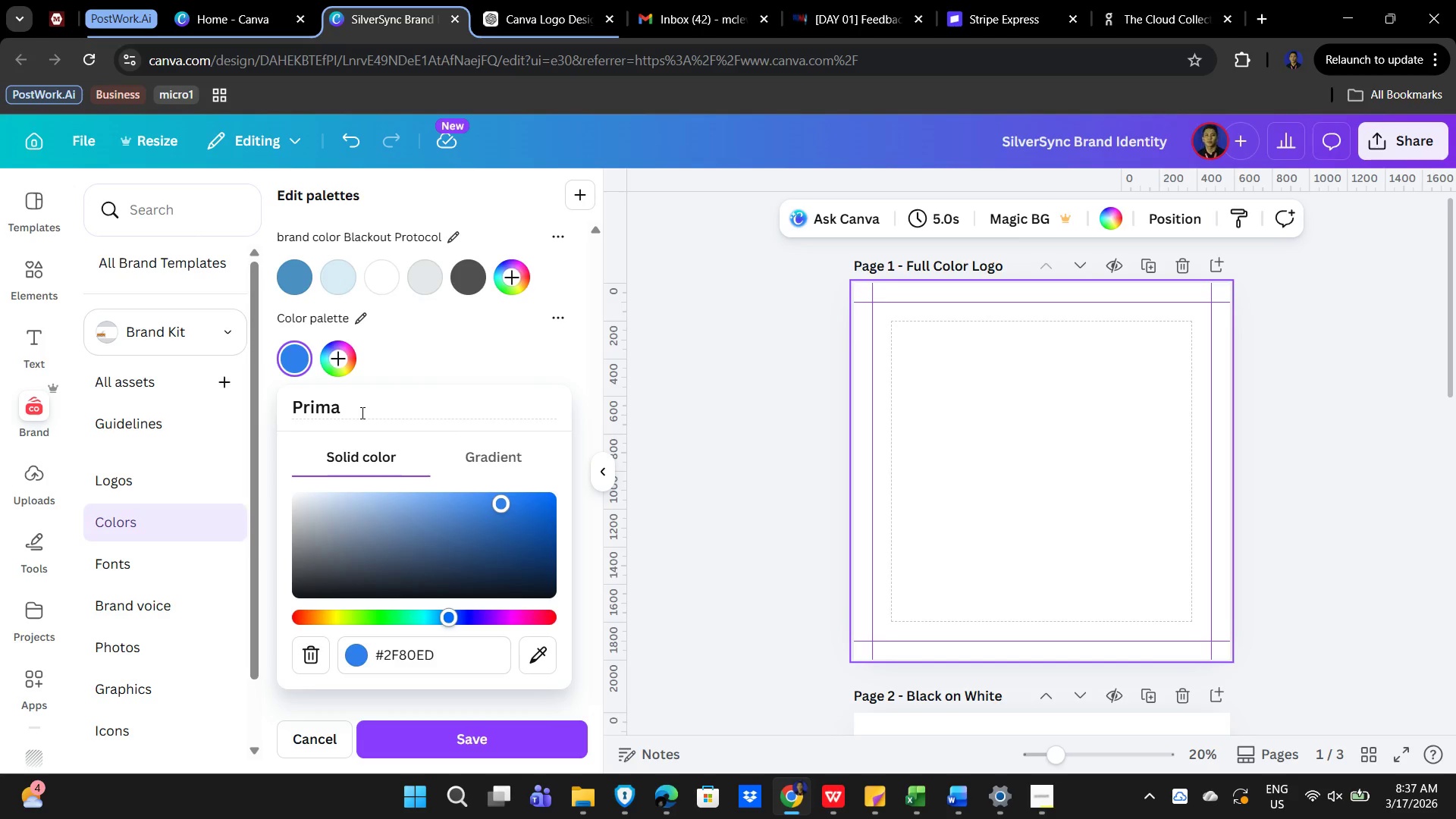 
type(ry Tech Blue)
 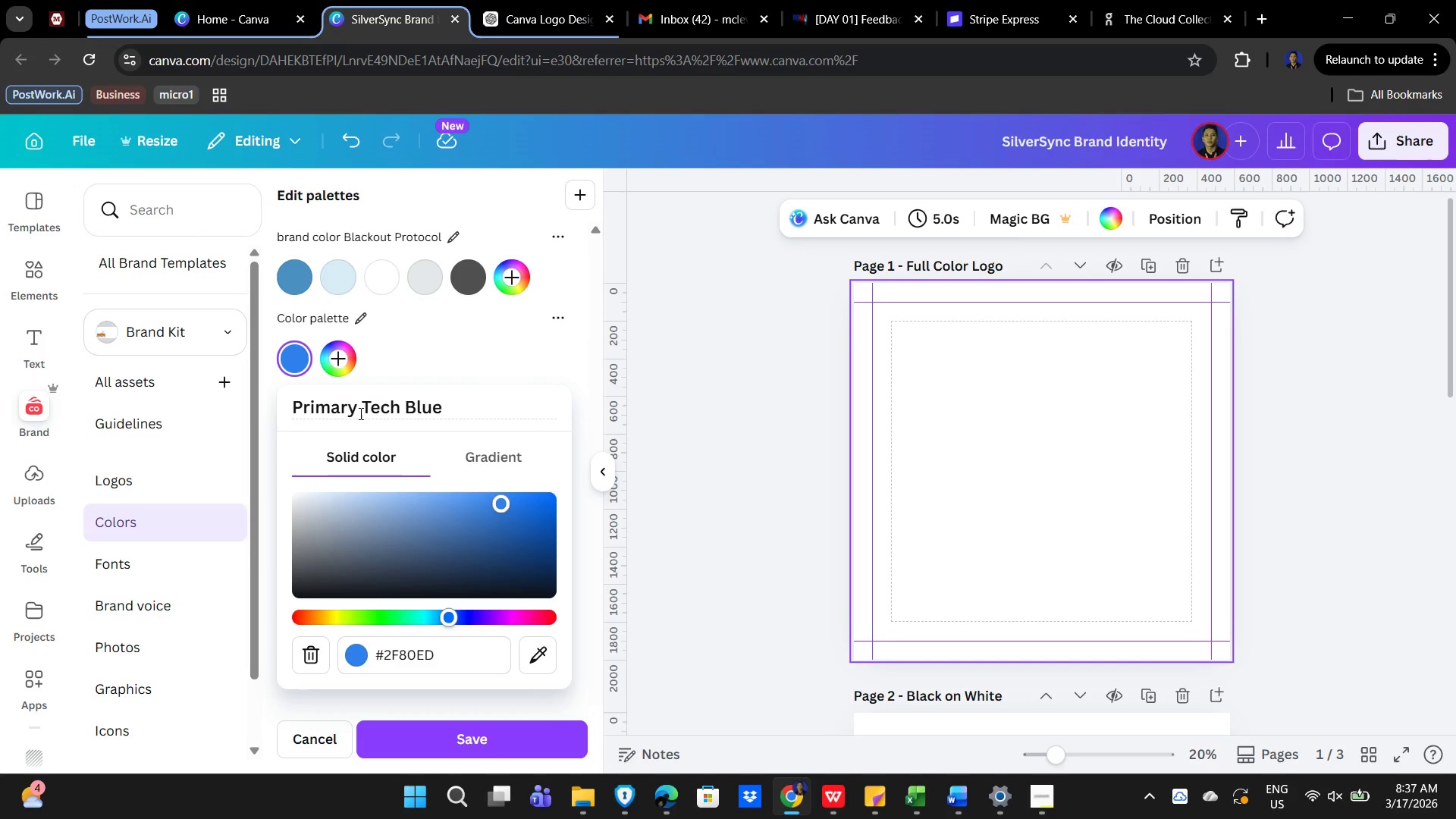 
left_click([467, 649])
 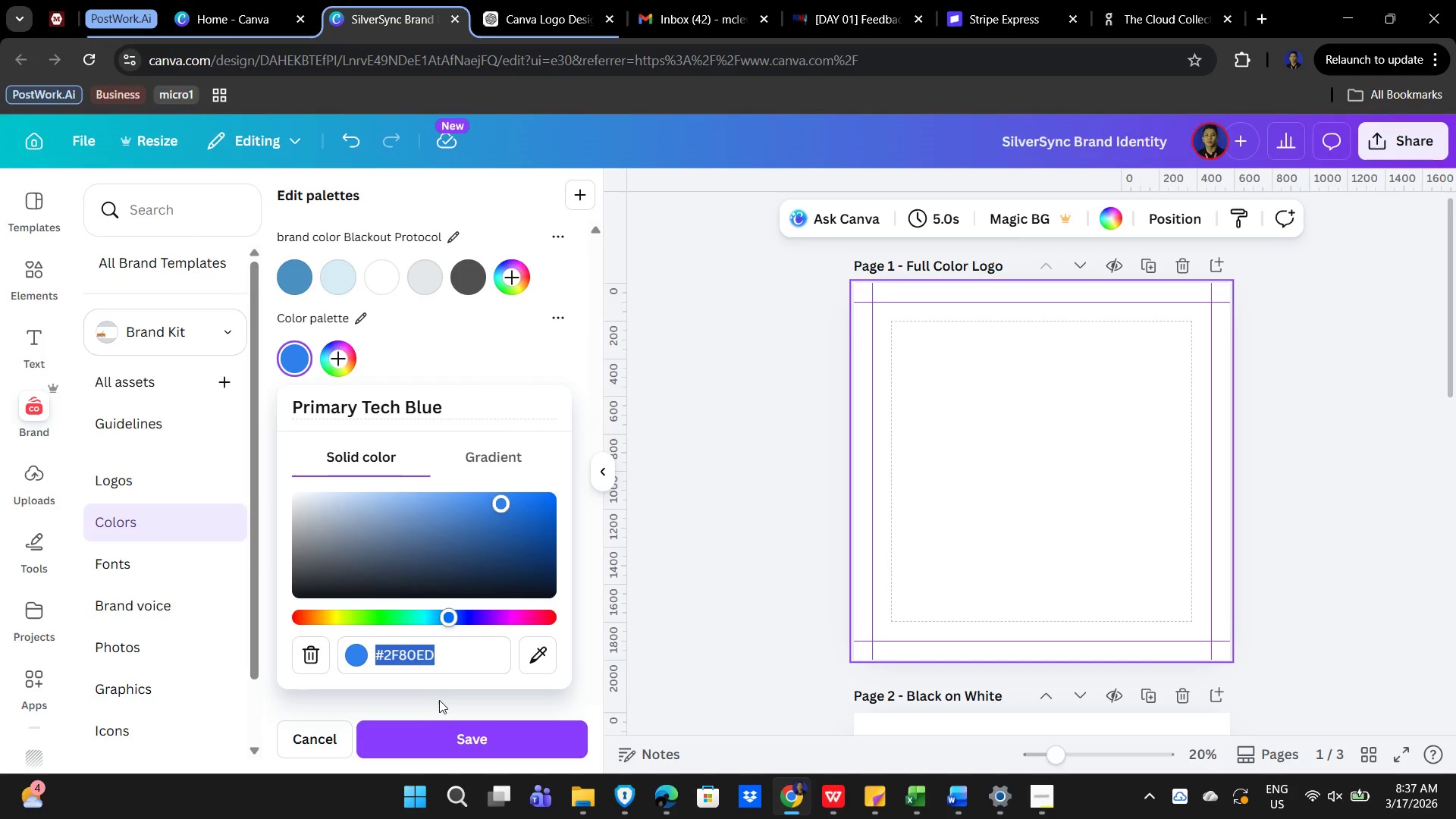 
key(NumpadEnter)
 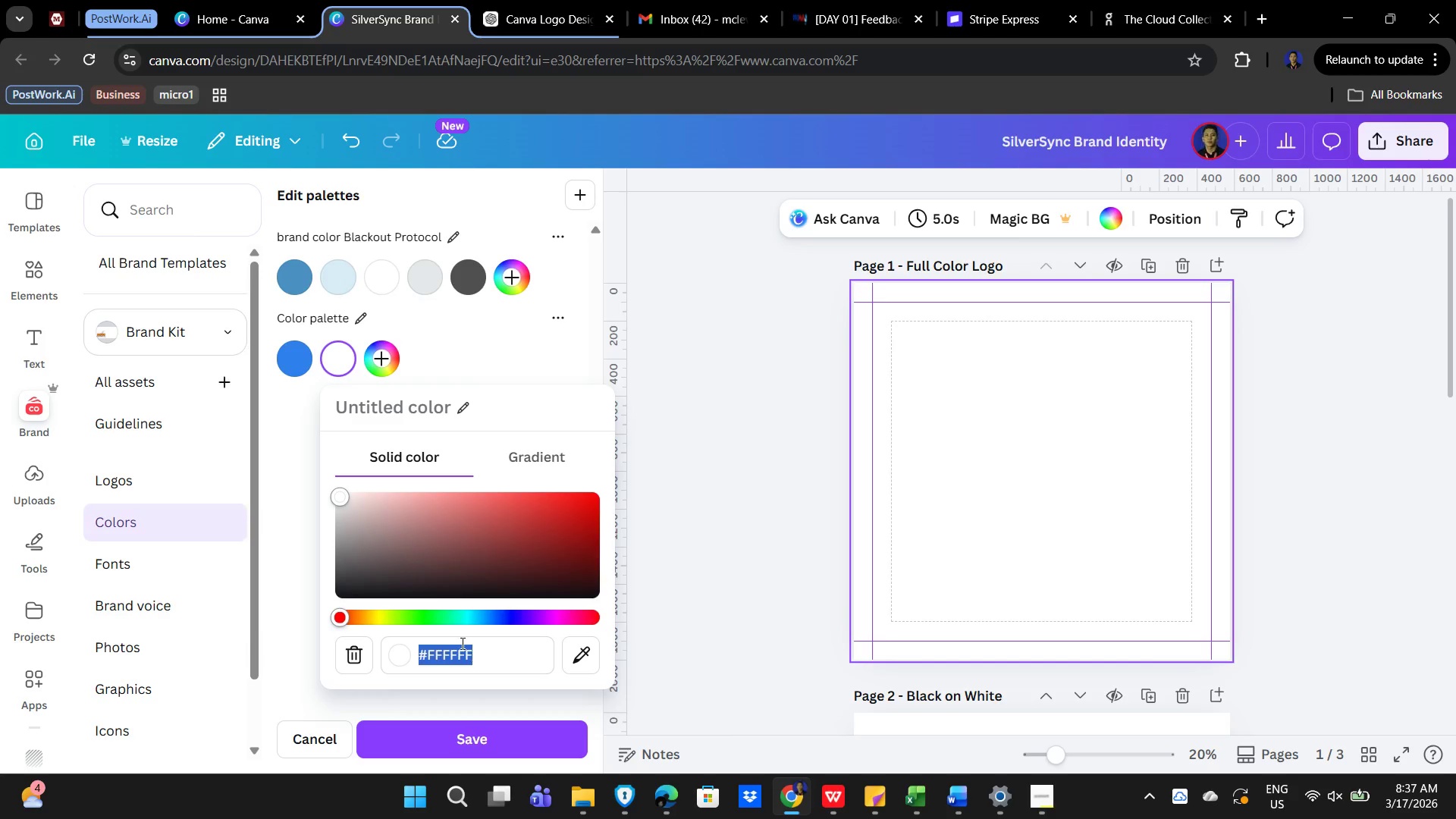 
wait(6.41)
 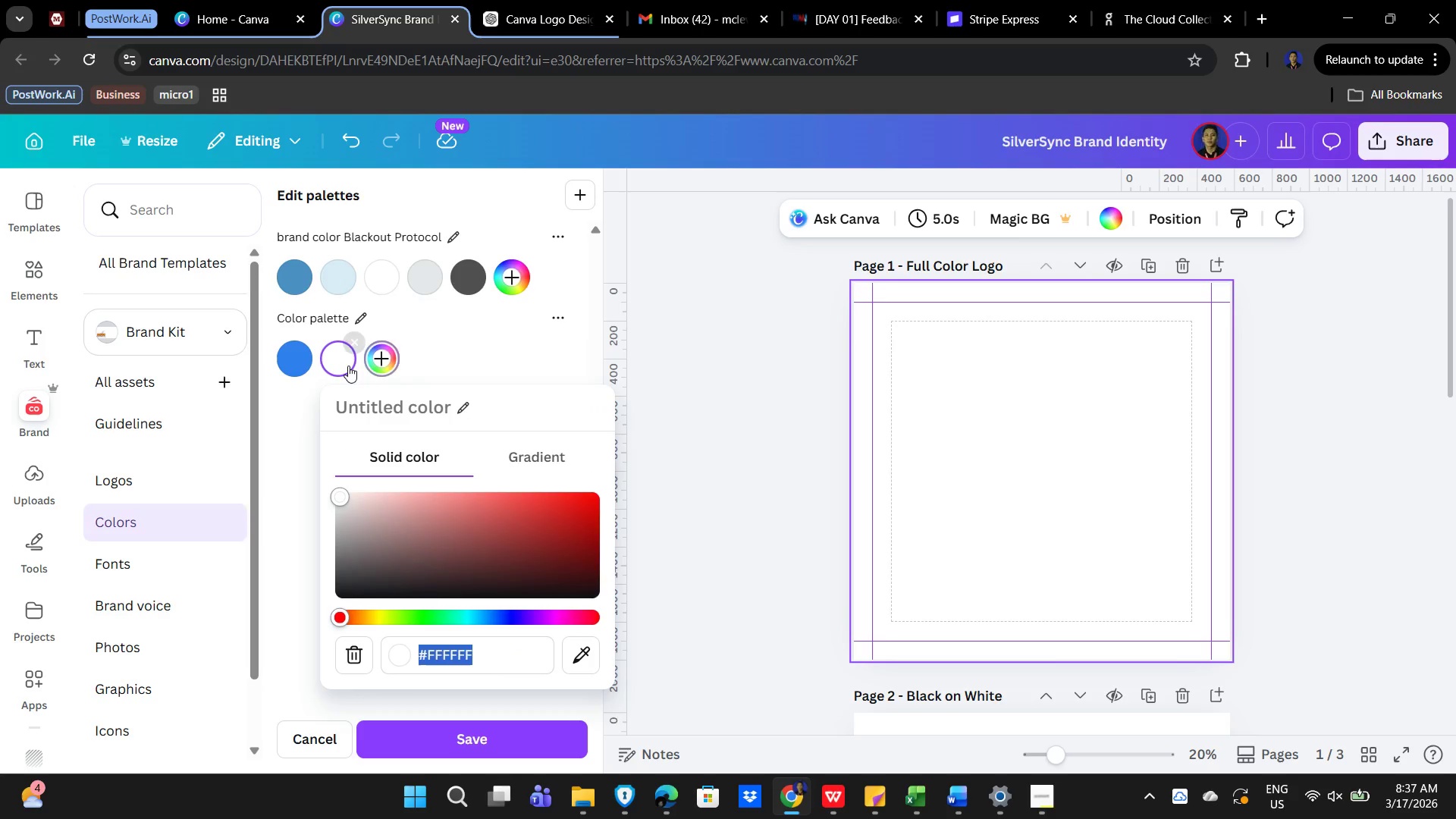 
type(Soft)
 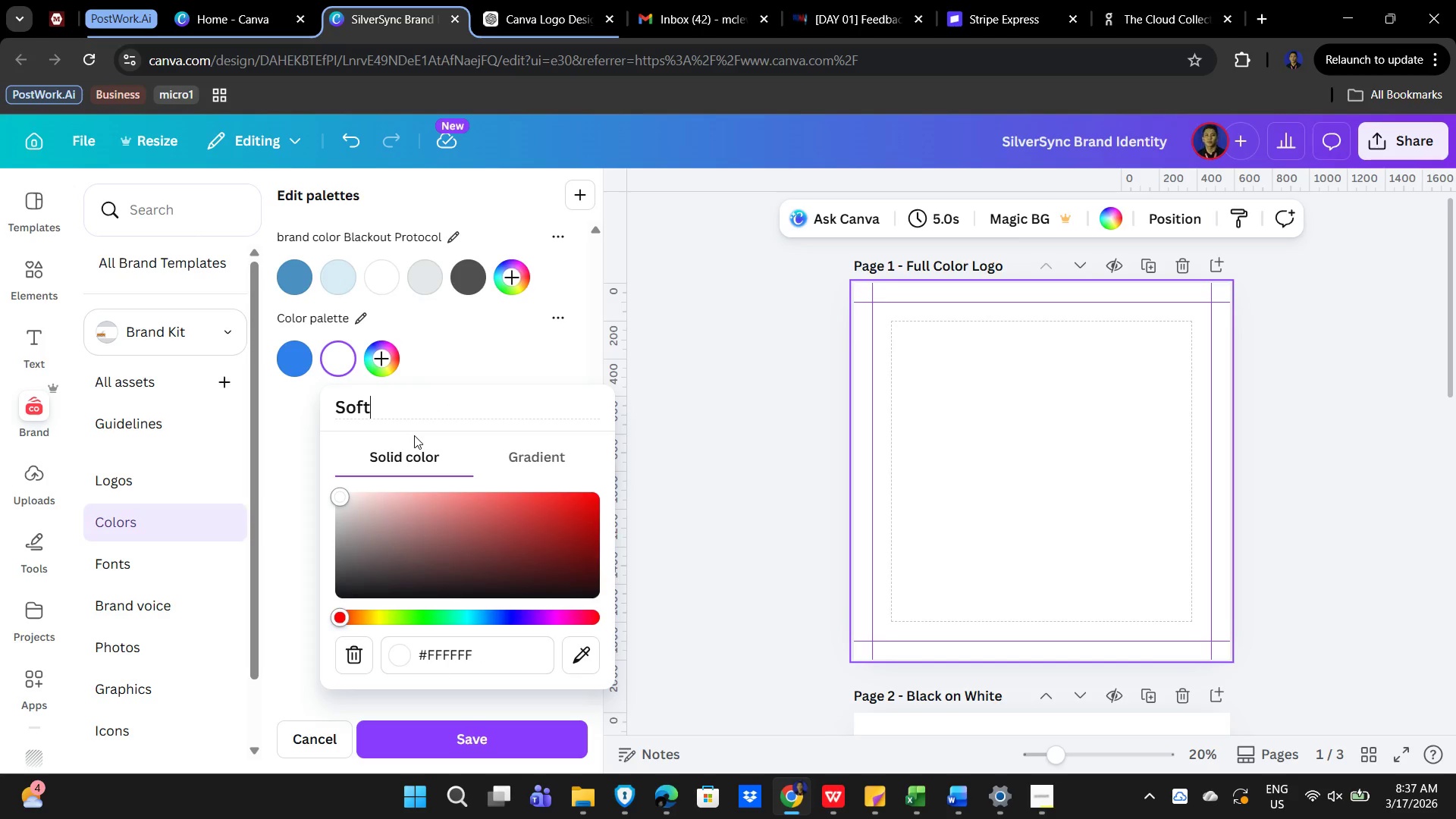 
type( Silver Gray)
 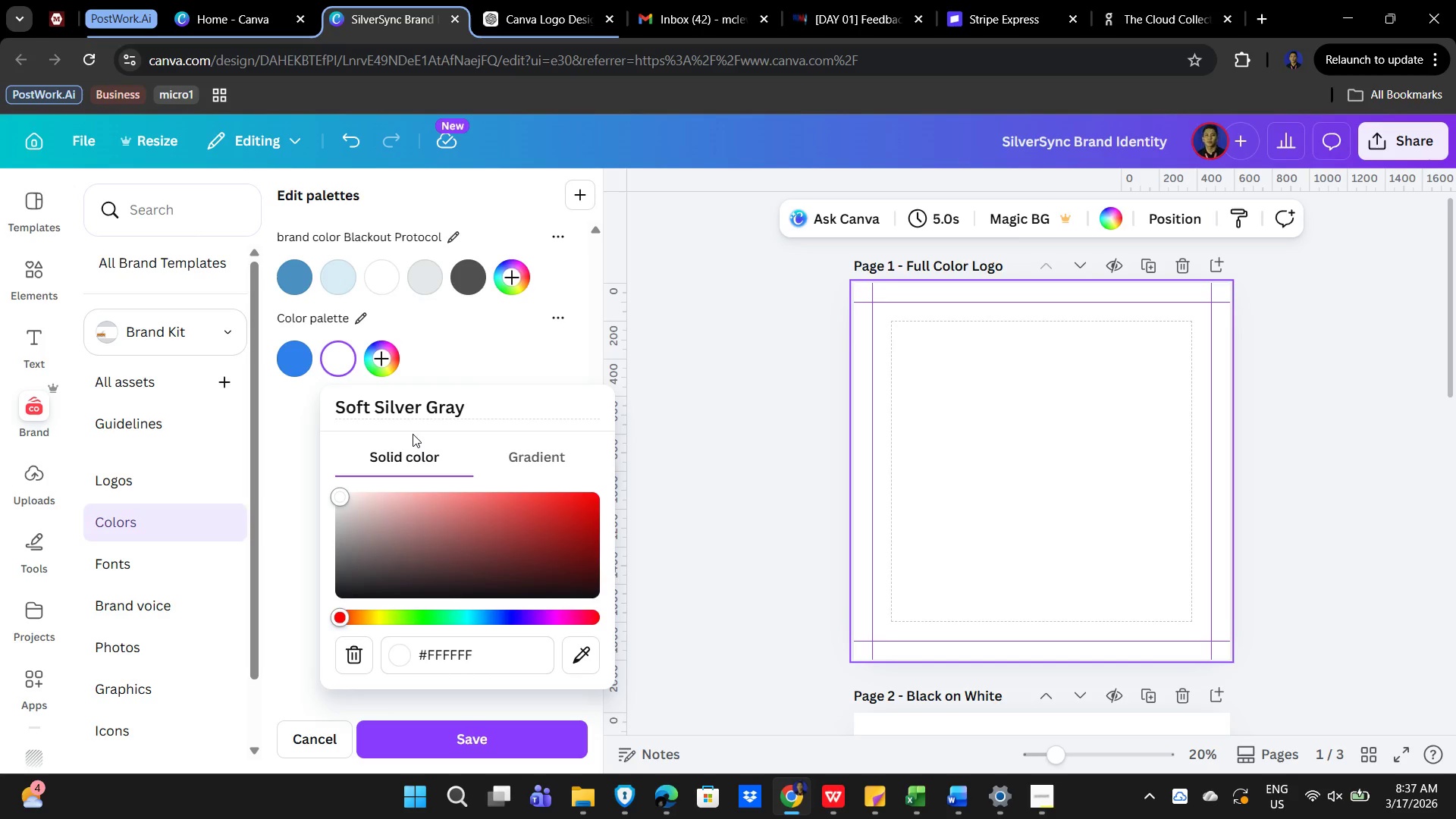 
left_click([488, 408])
 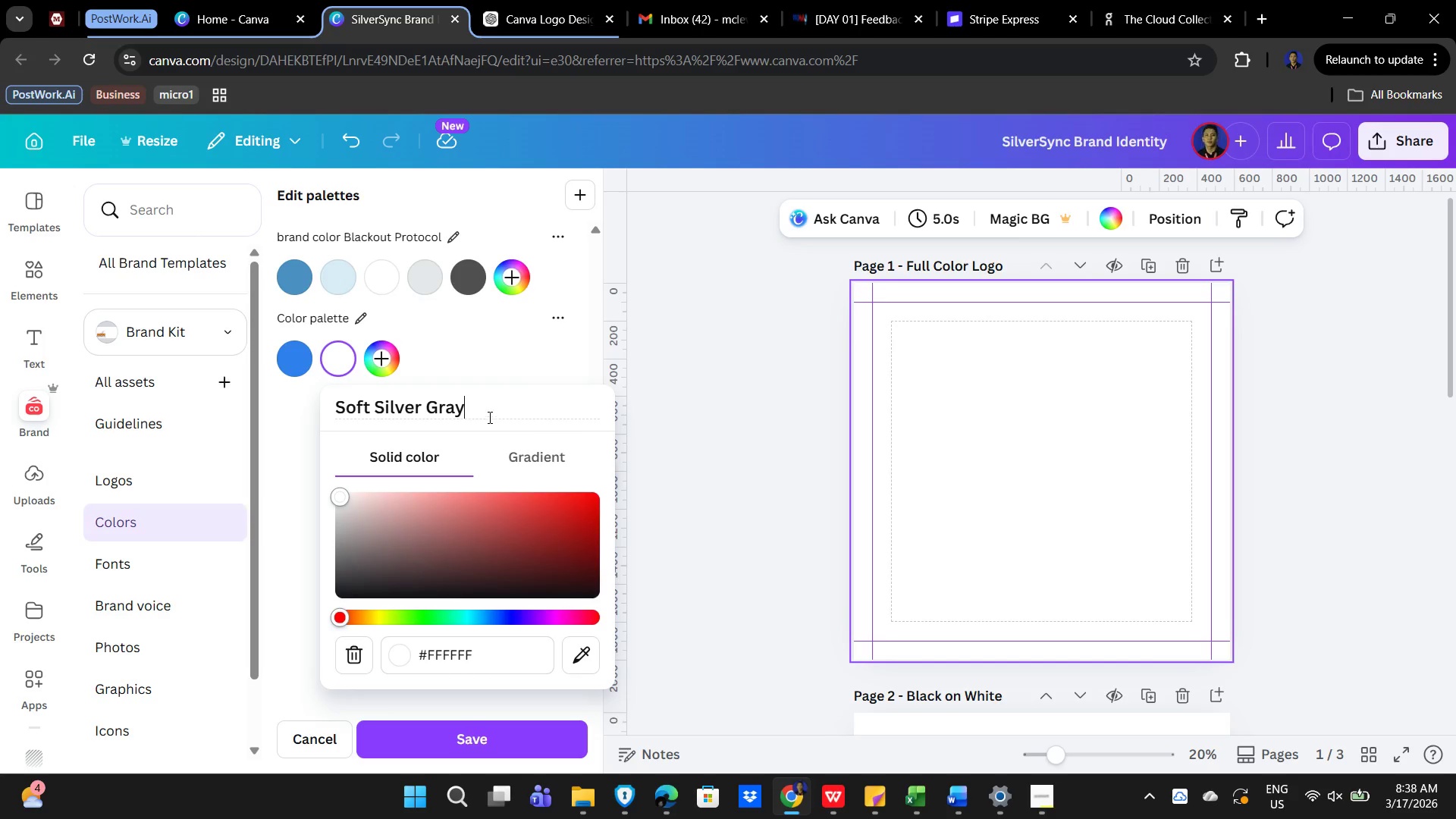 
wait(6.75)
 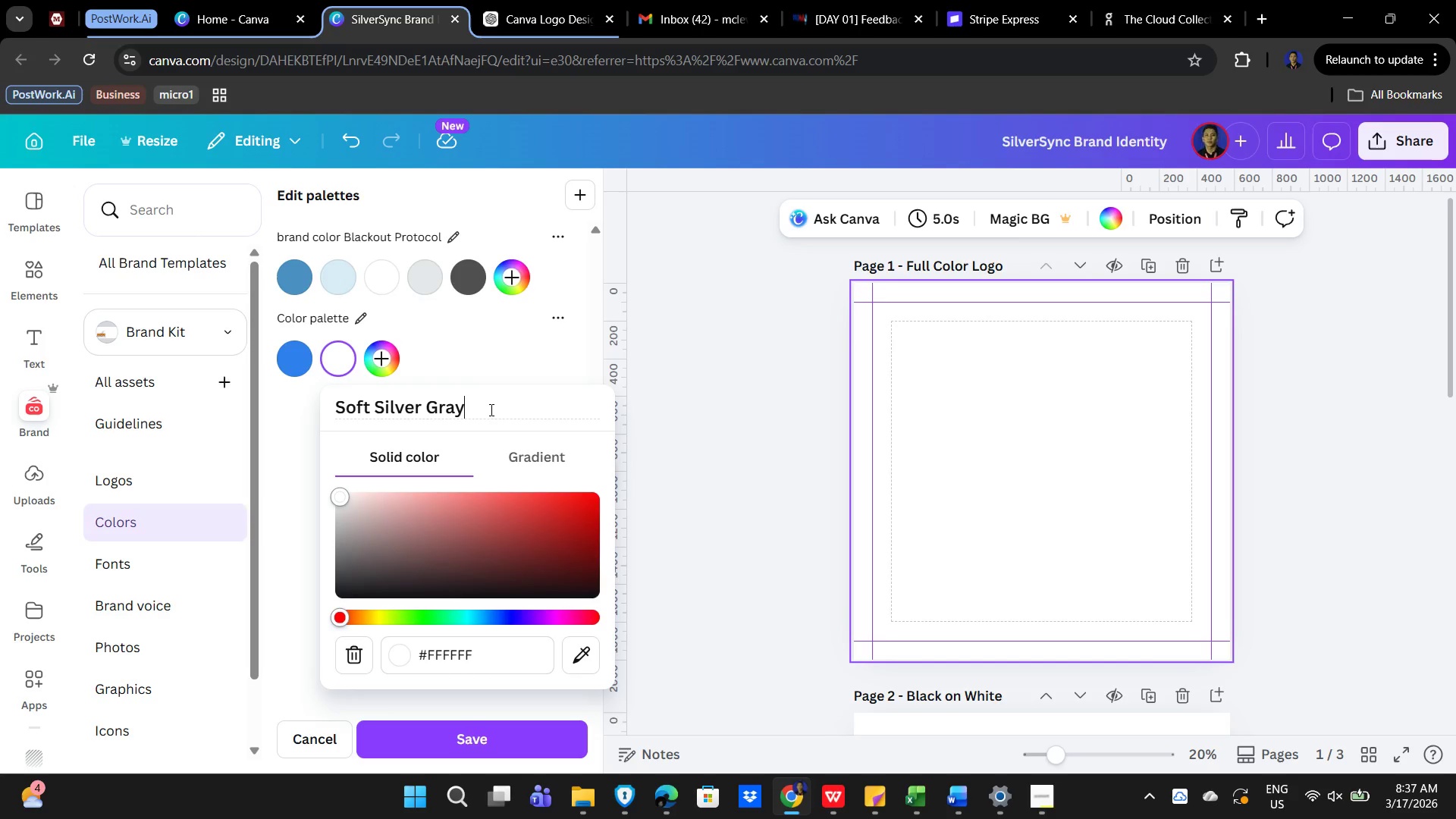 
left_click([481, 650])
 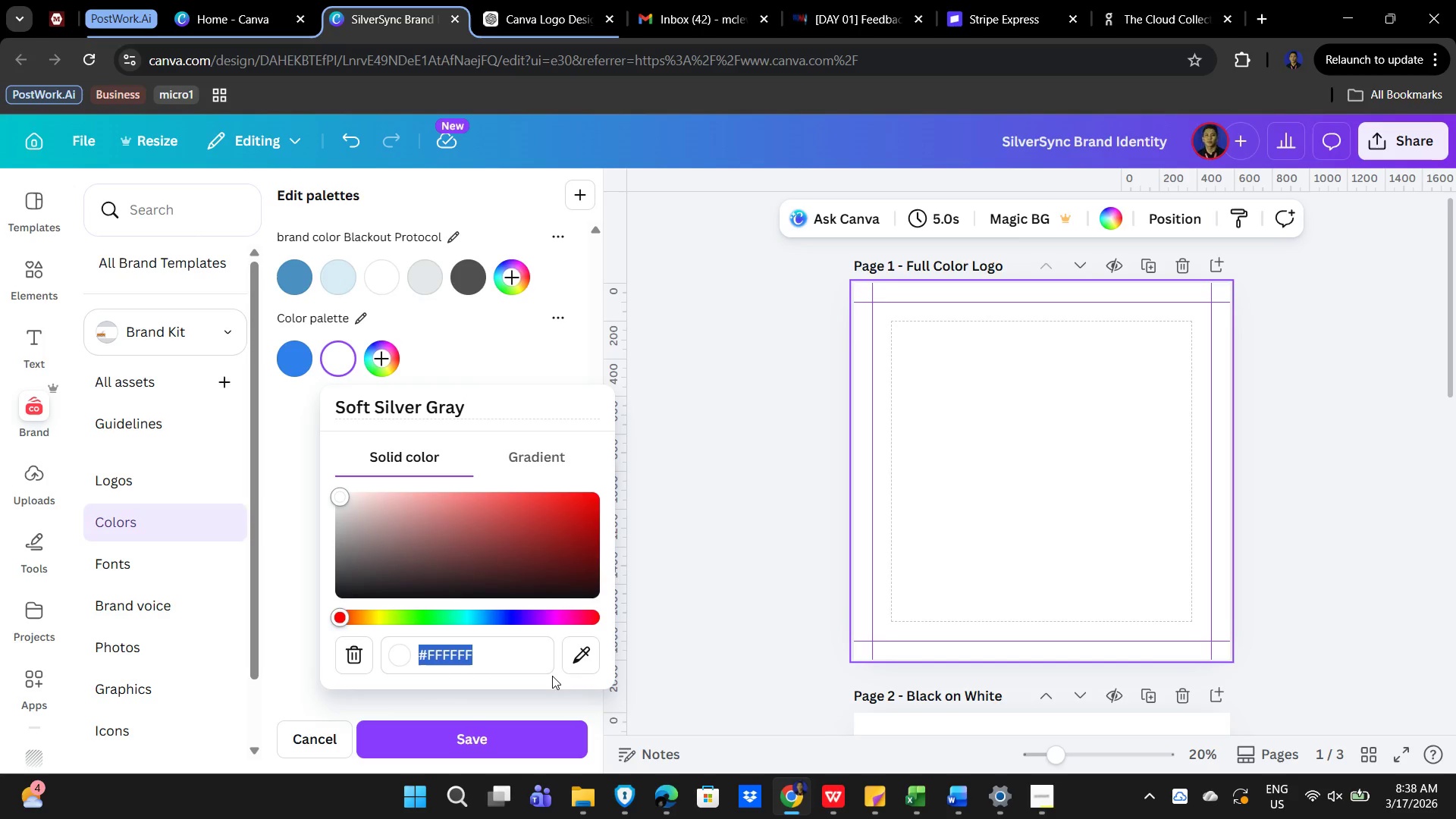 
wait(8.44)
 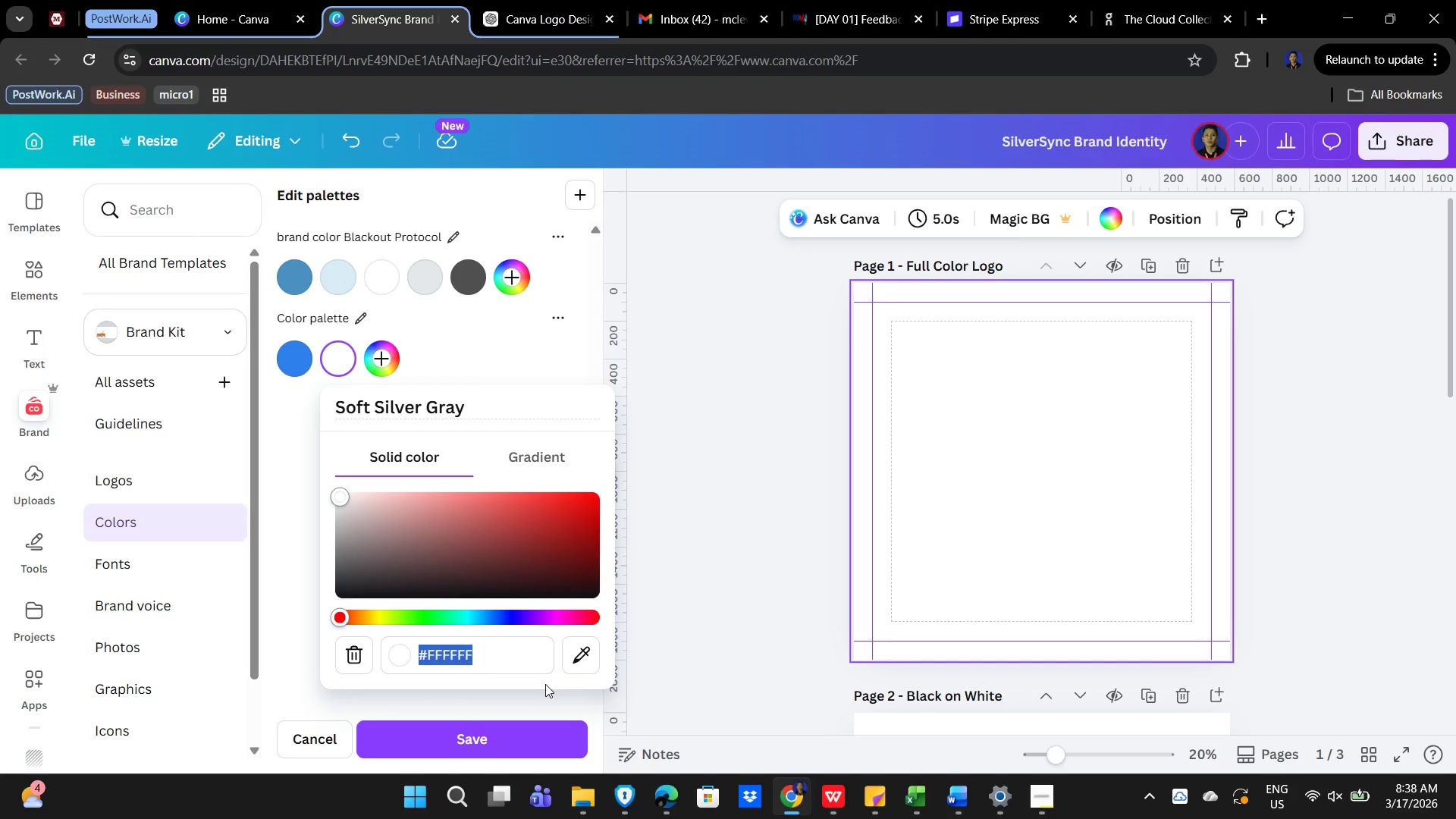 
key(Shift+C)
 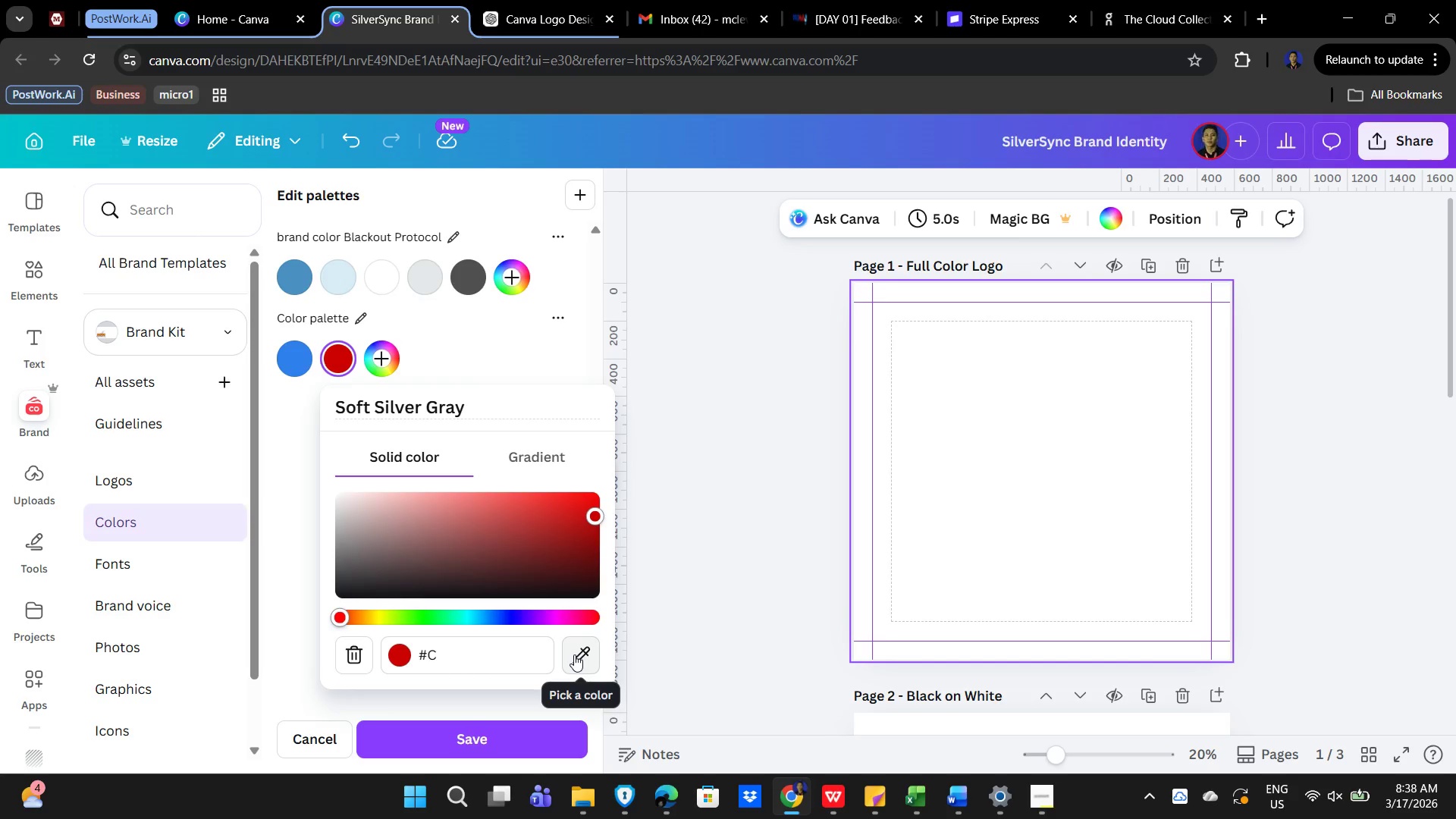 
key(Numpad0)
 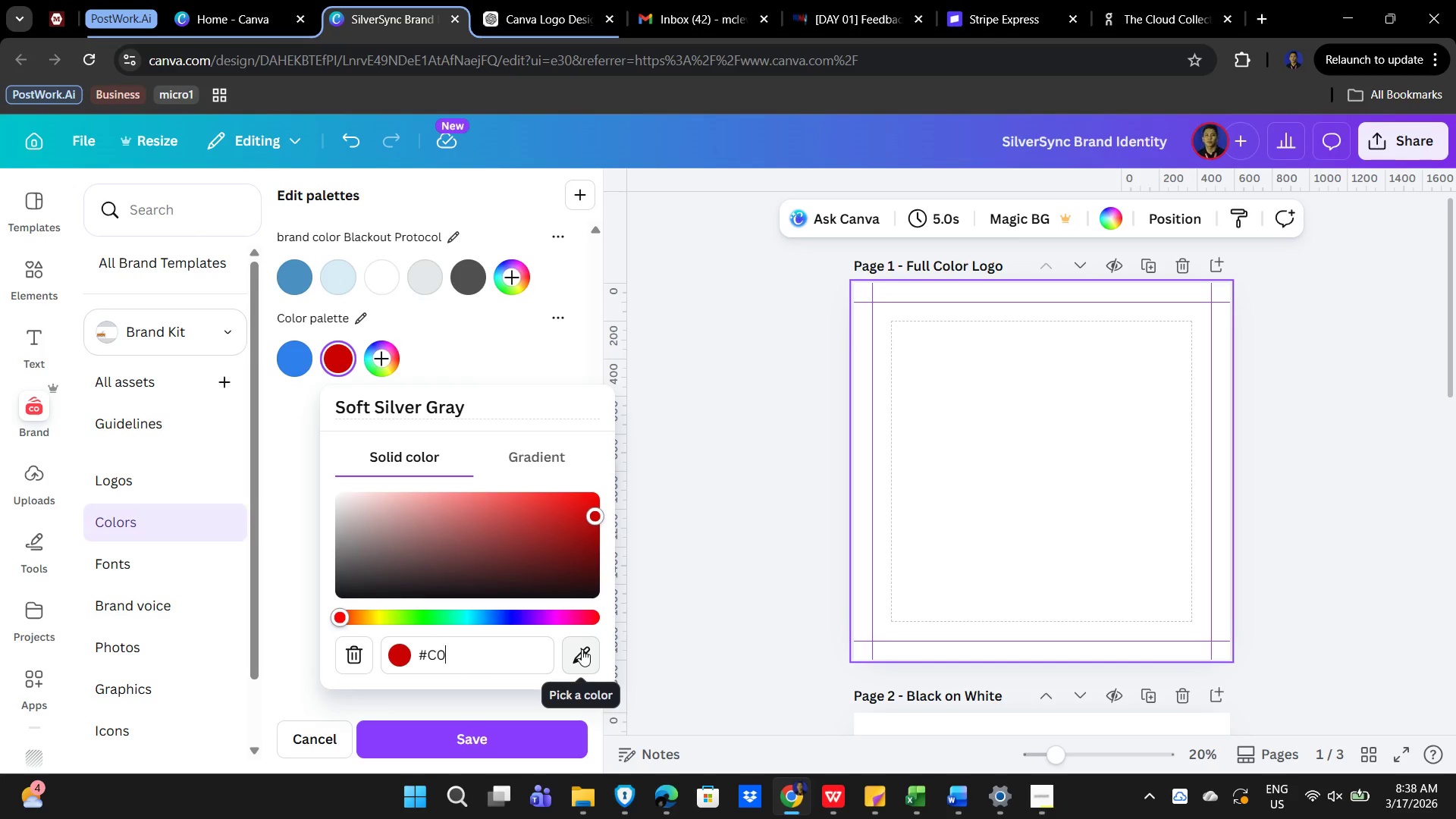 
key(Shift+C)
 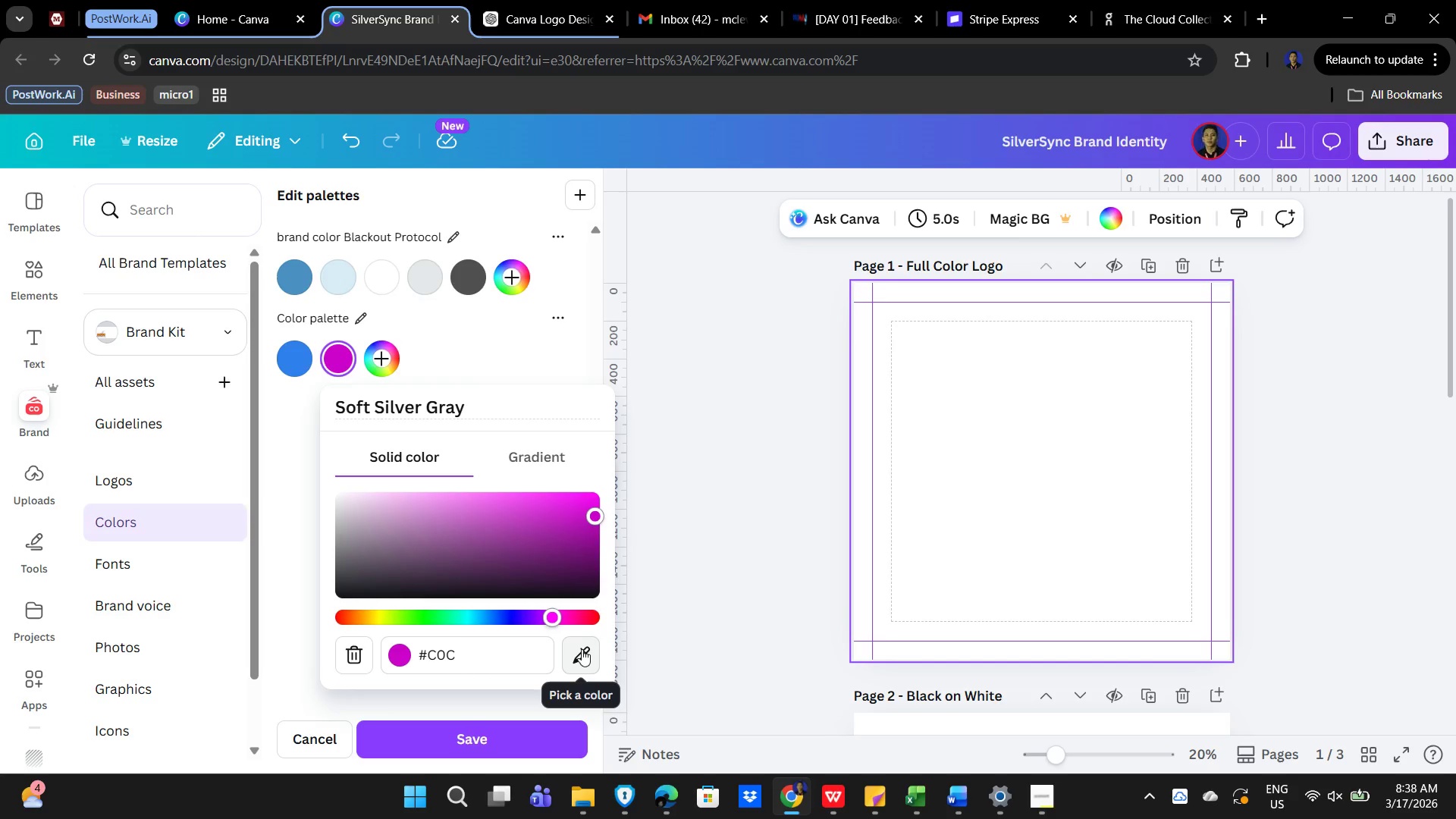 
type(6CF)
 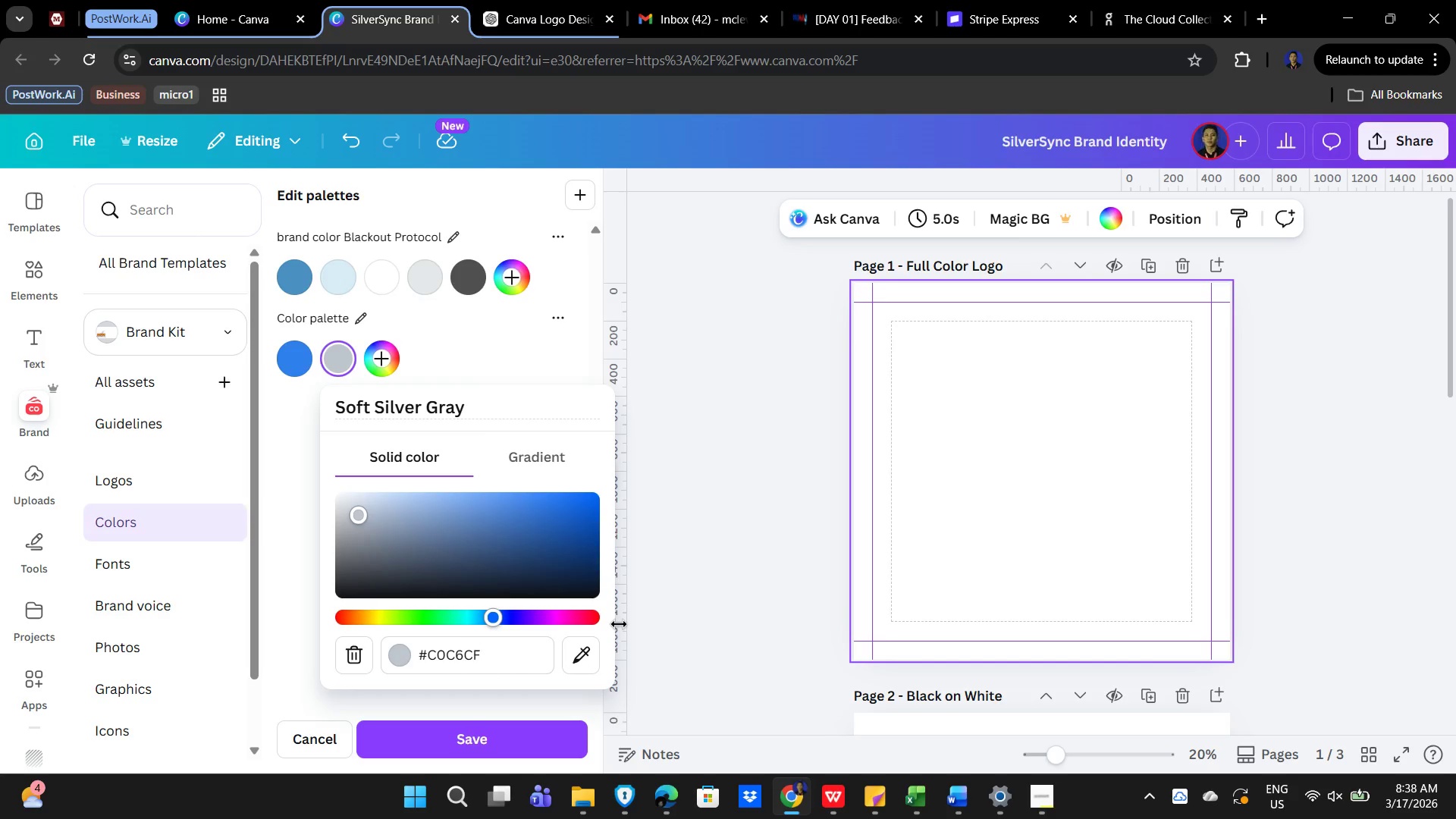 
key(NumpadEnter)
 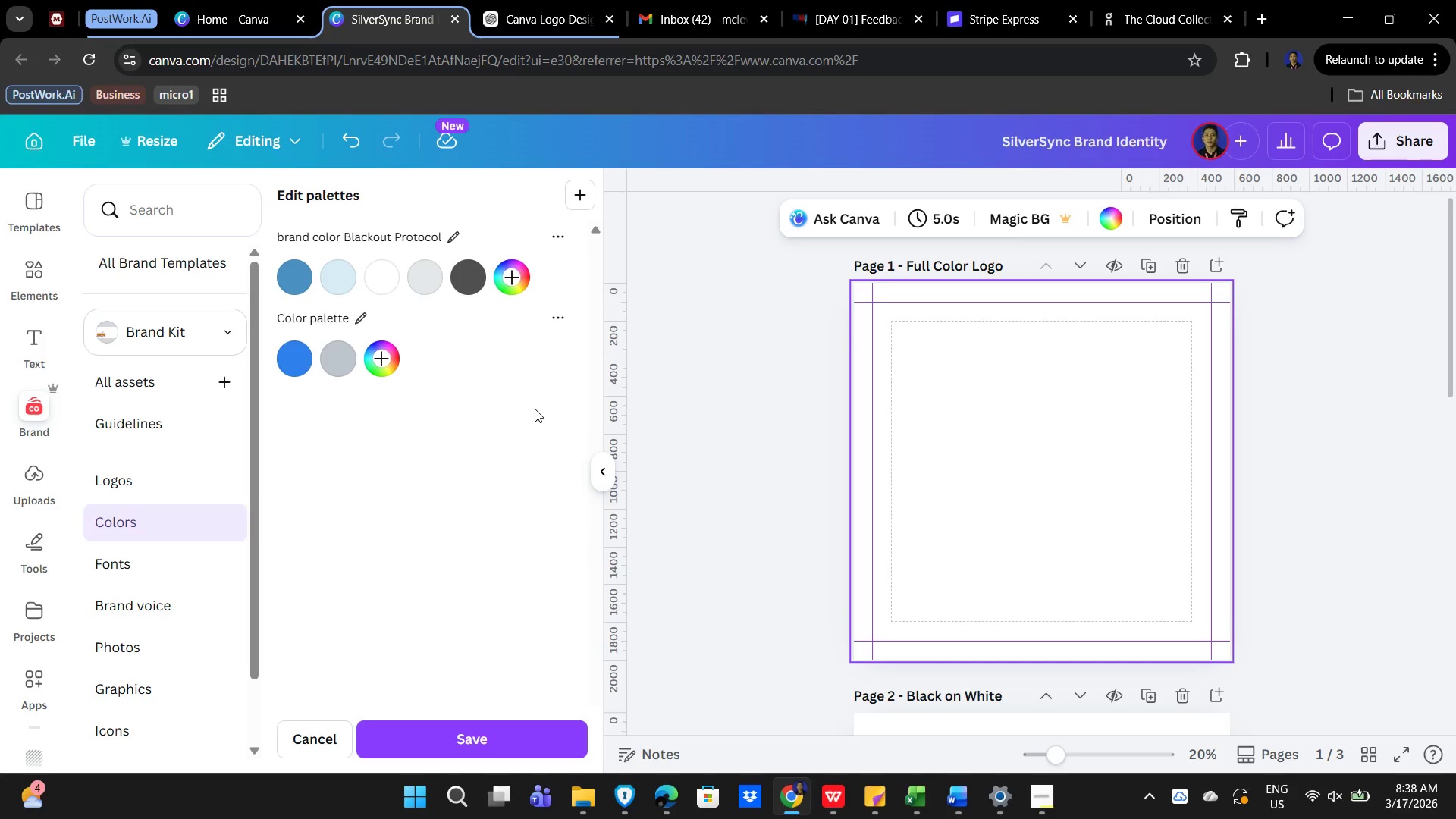 
left_click([388, 354])
 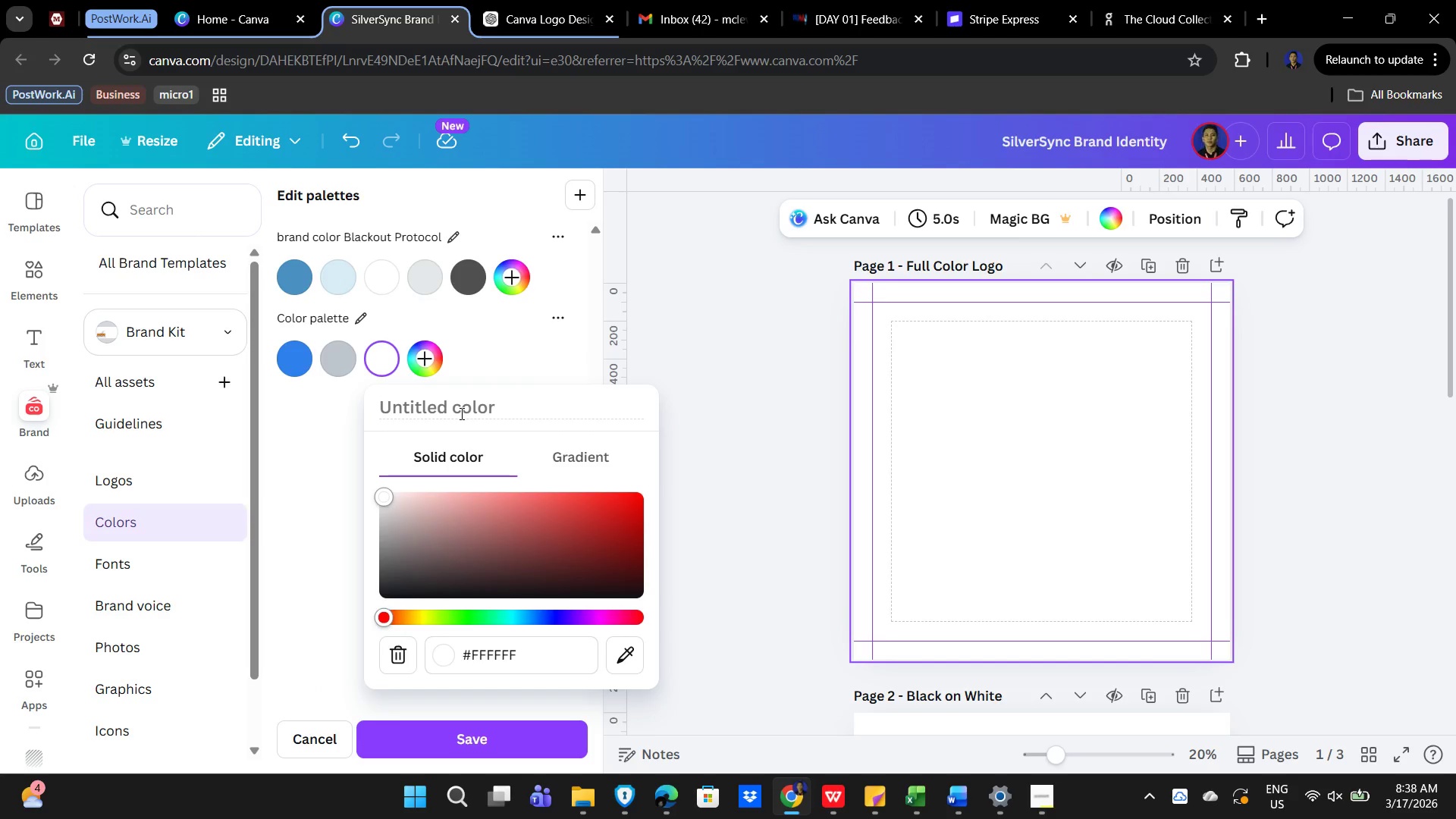 
type(Trust Navy)
 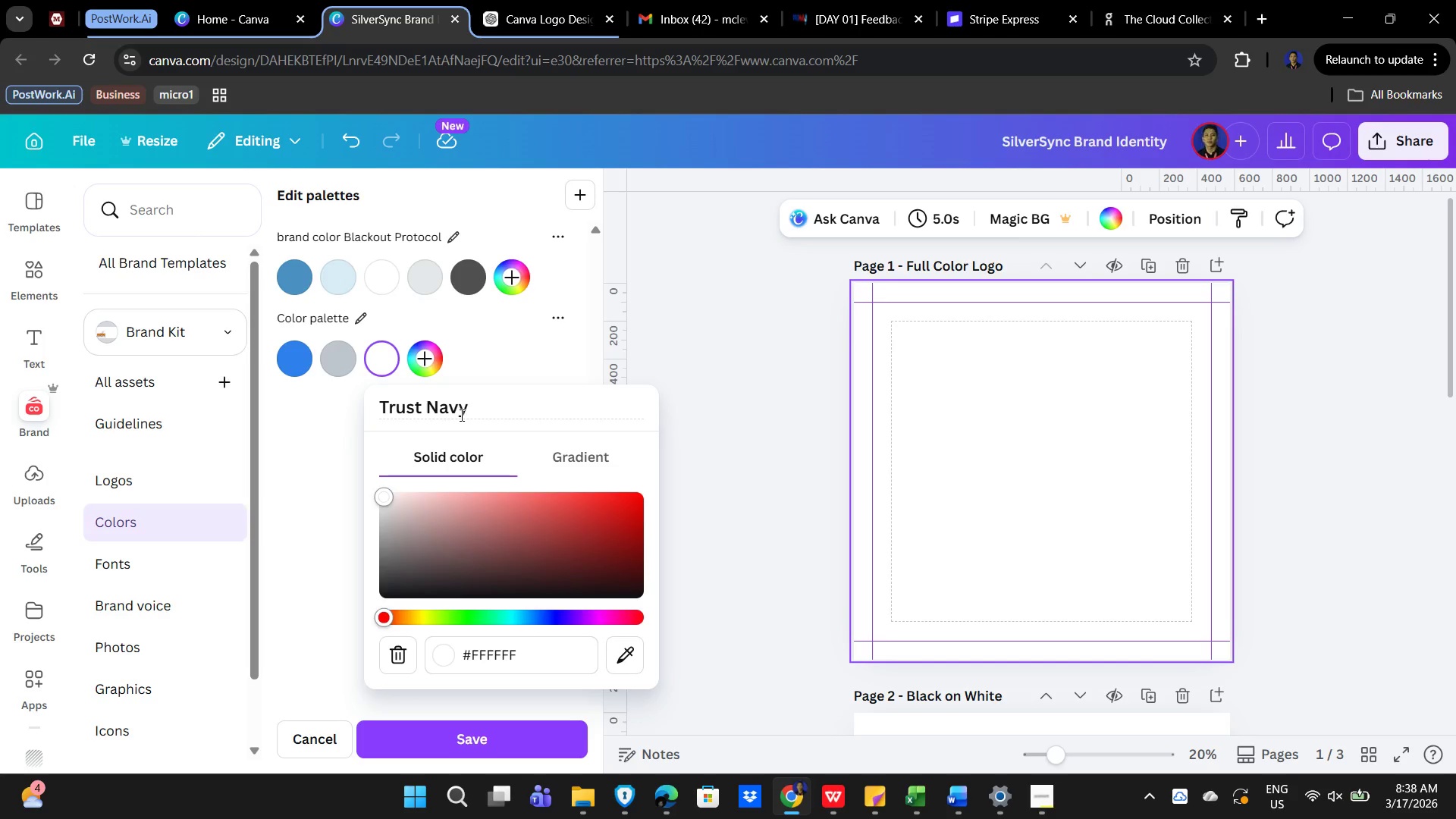 
left_click_drag(start_coordinate=[506, 664], to_coordinate=[507, 660])
 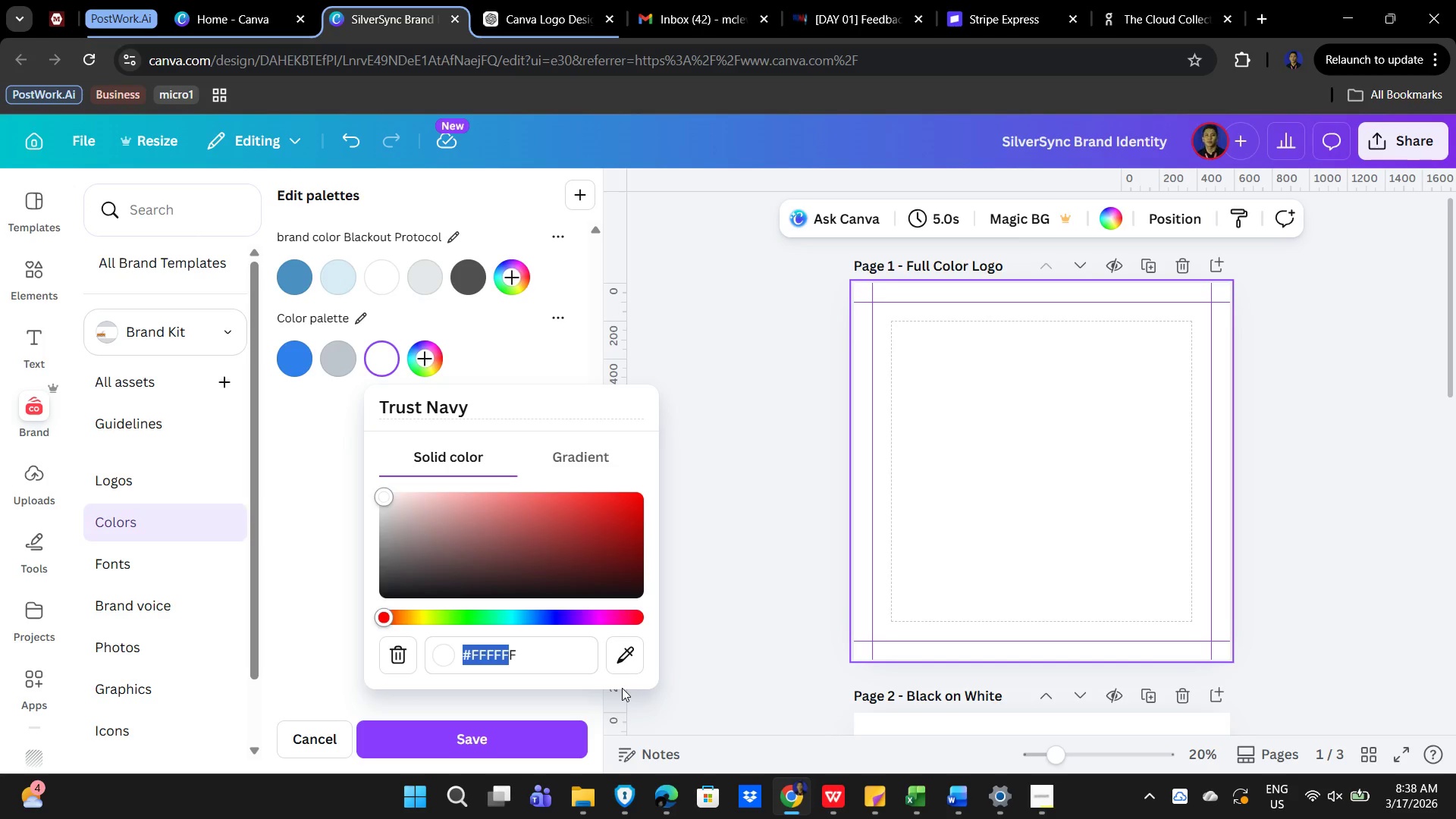 
key(Delete)
 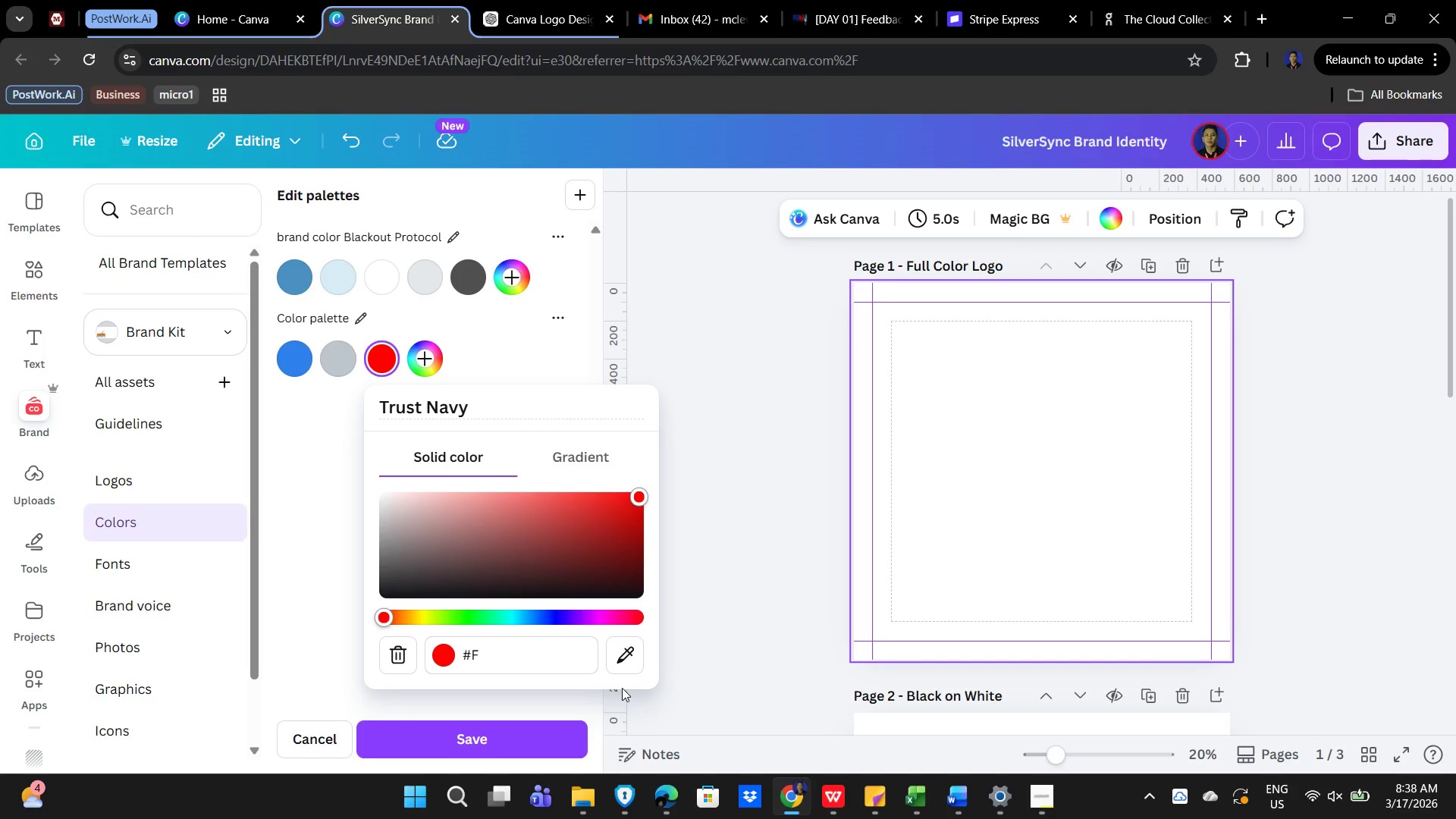 
key(Delete)
 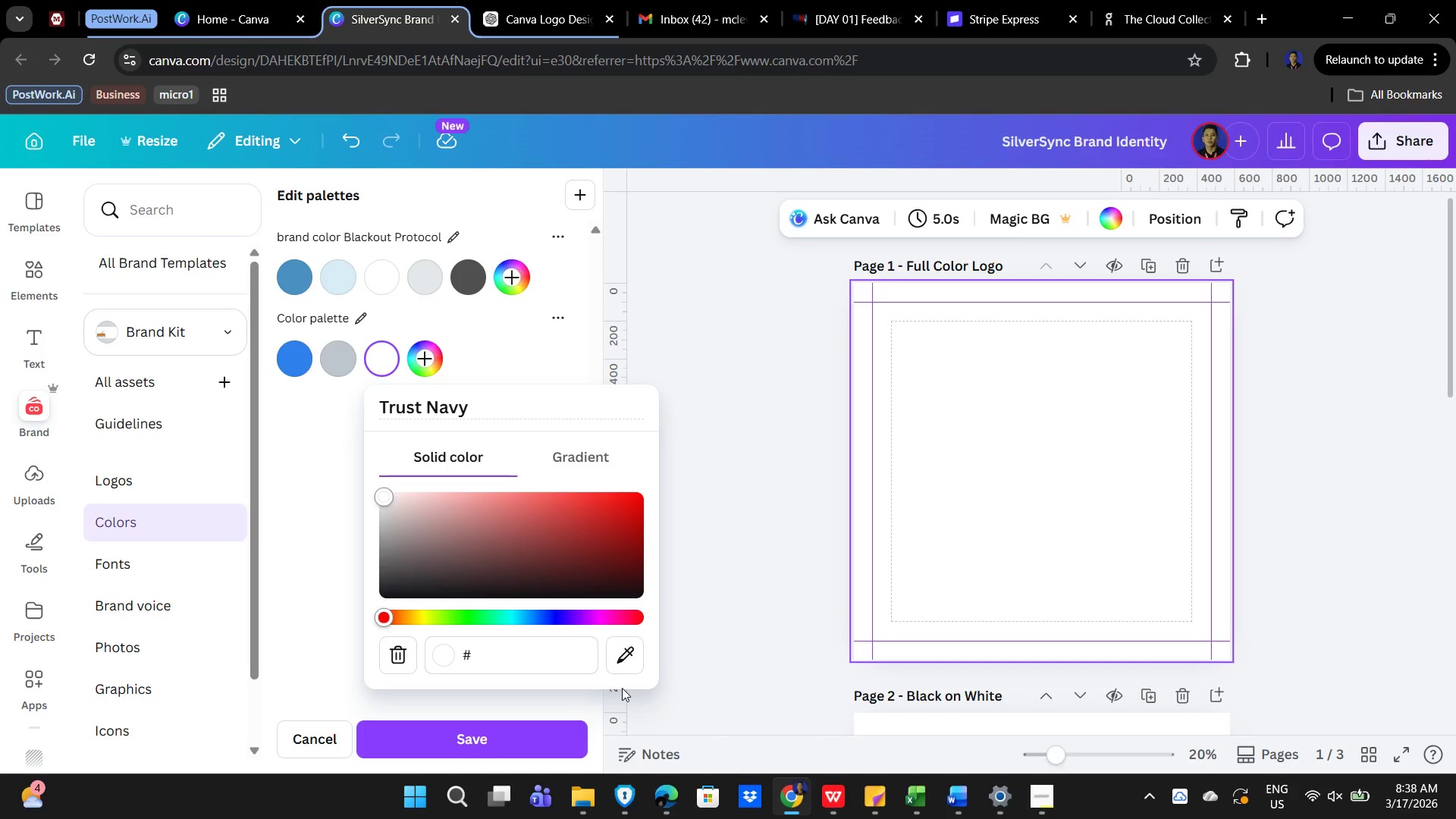 
key(Numpad1)
 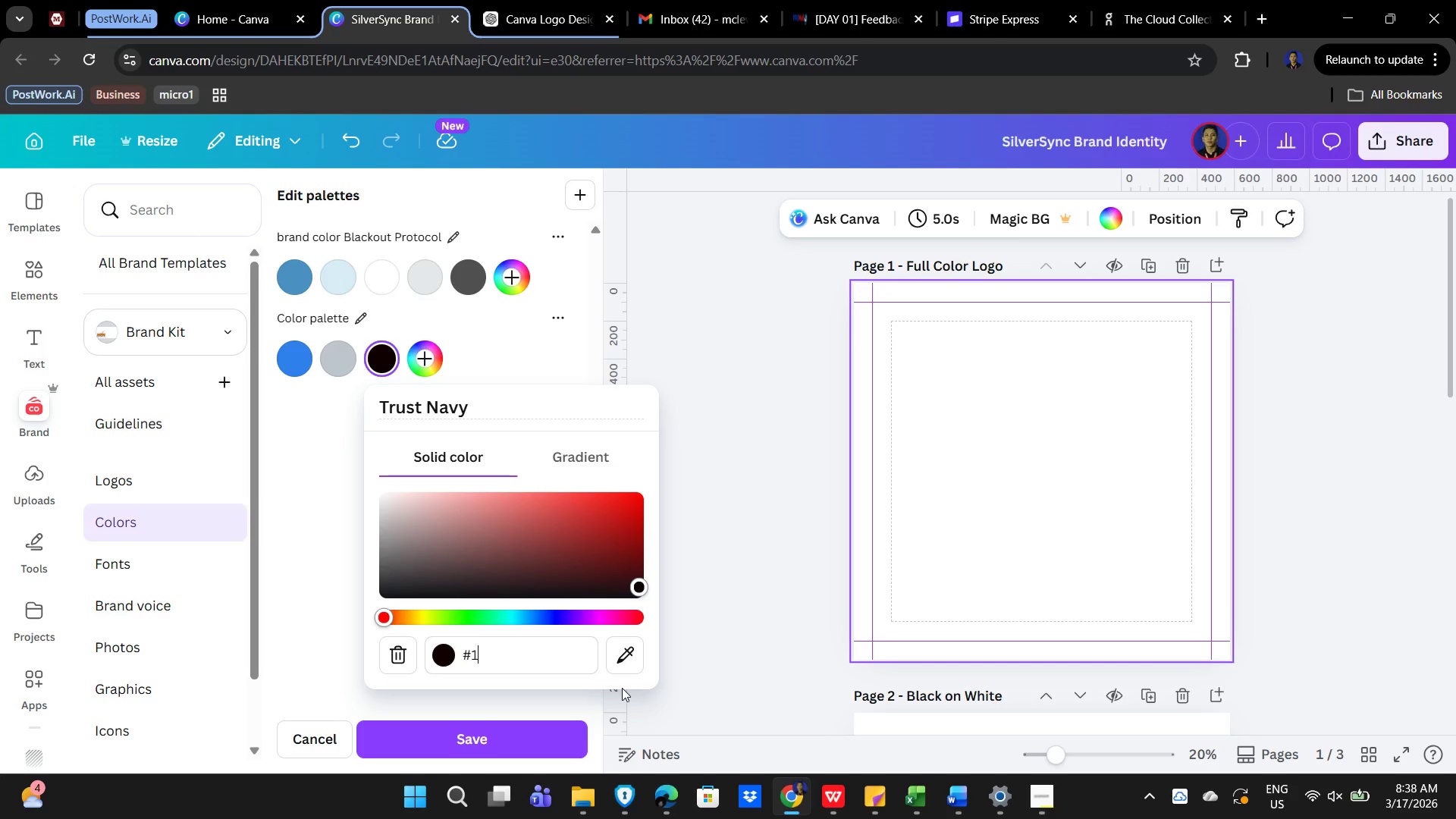 
key(Shift+F)
 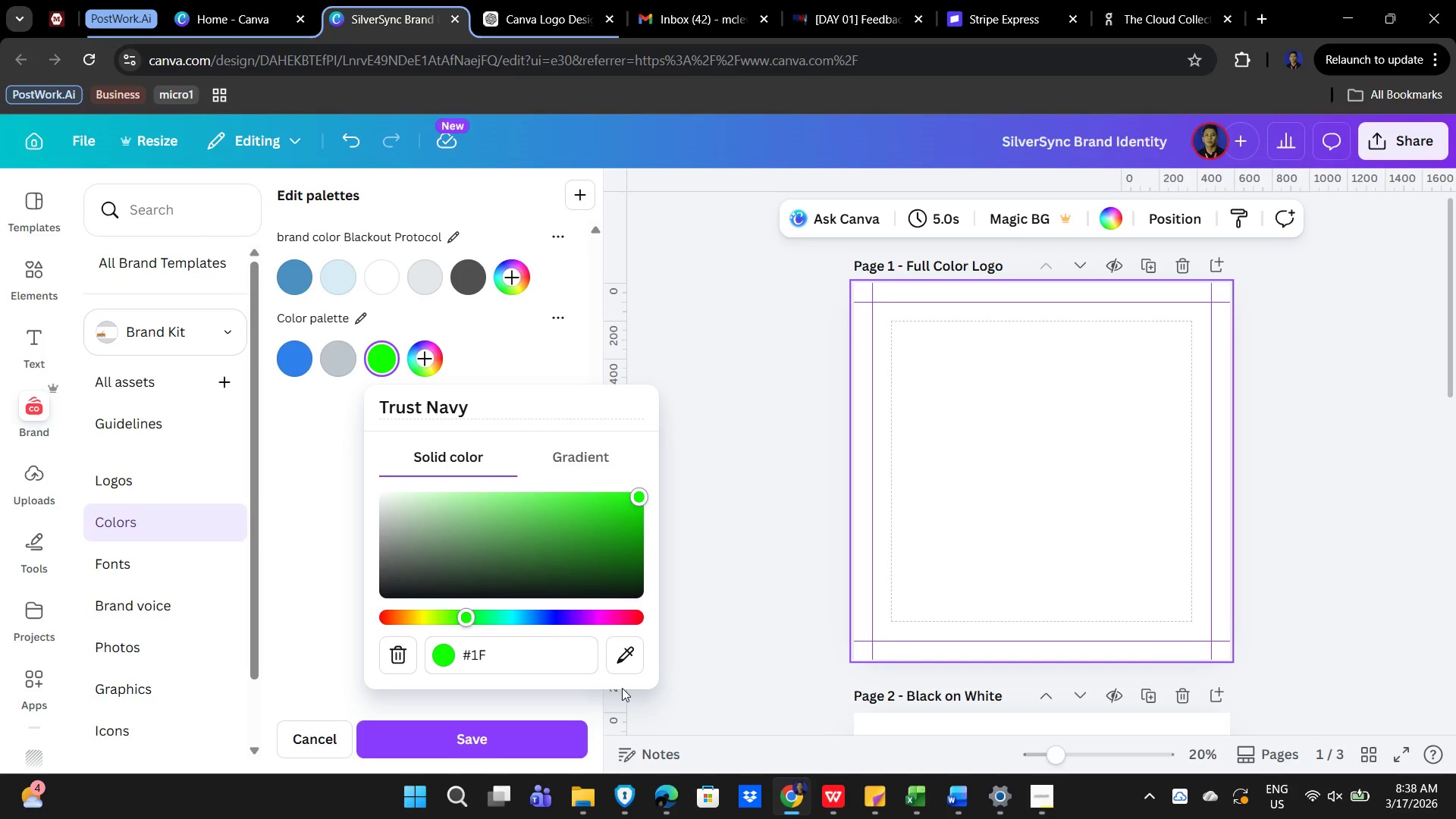 
key(Numpad2)
 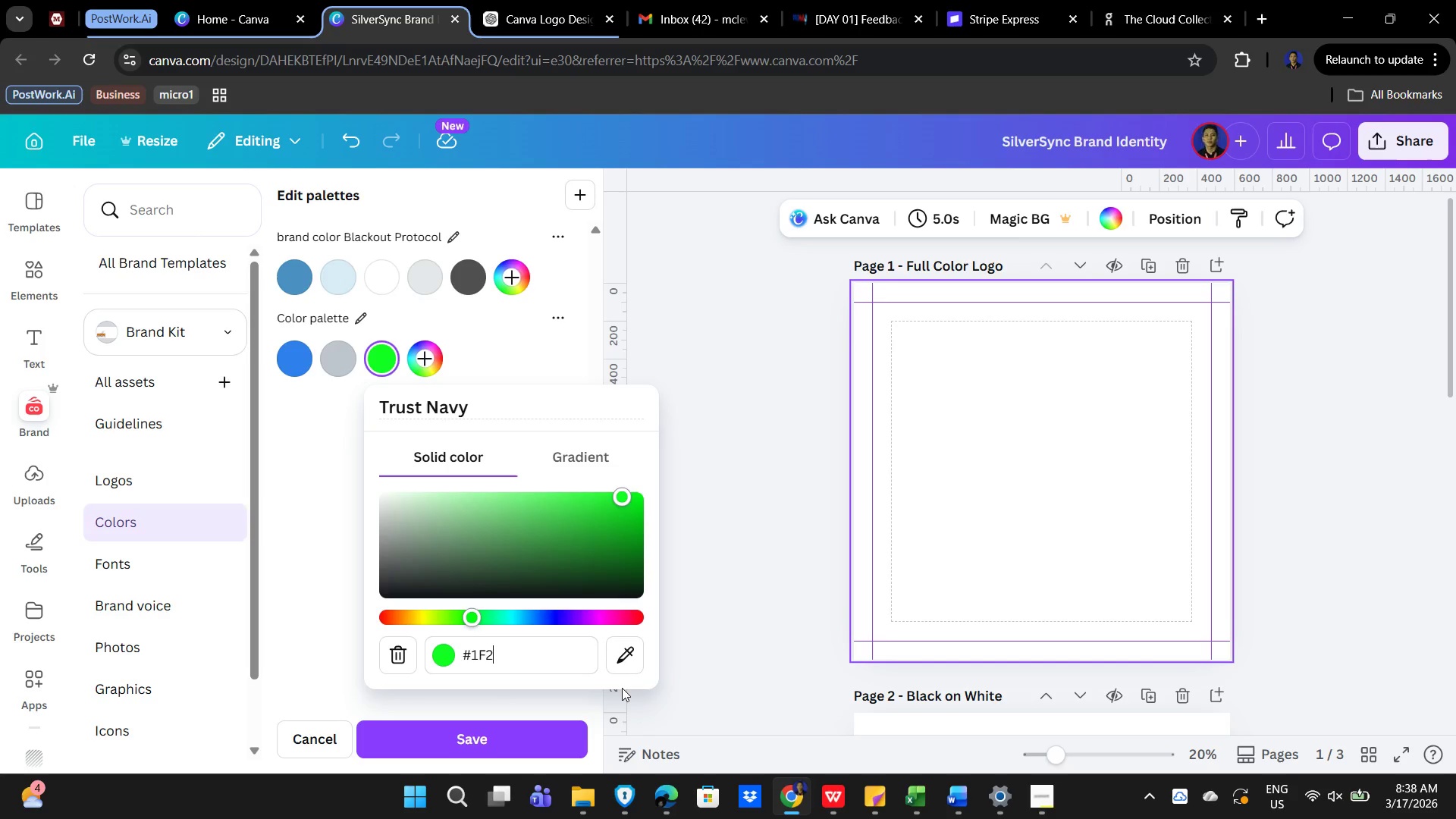 
key(Shift+A)
 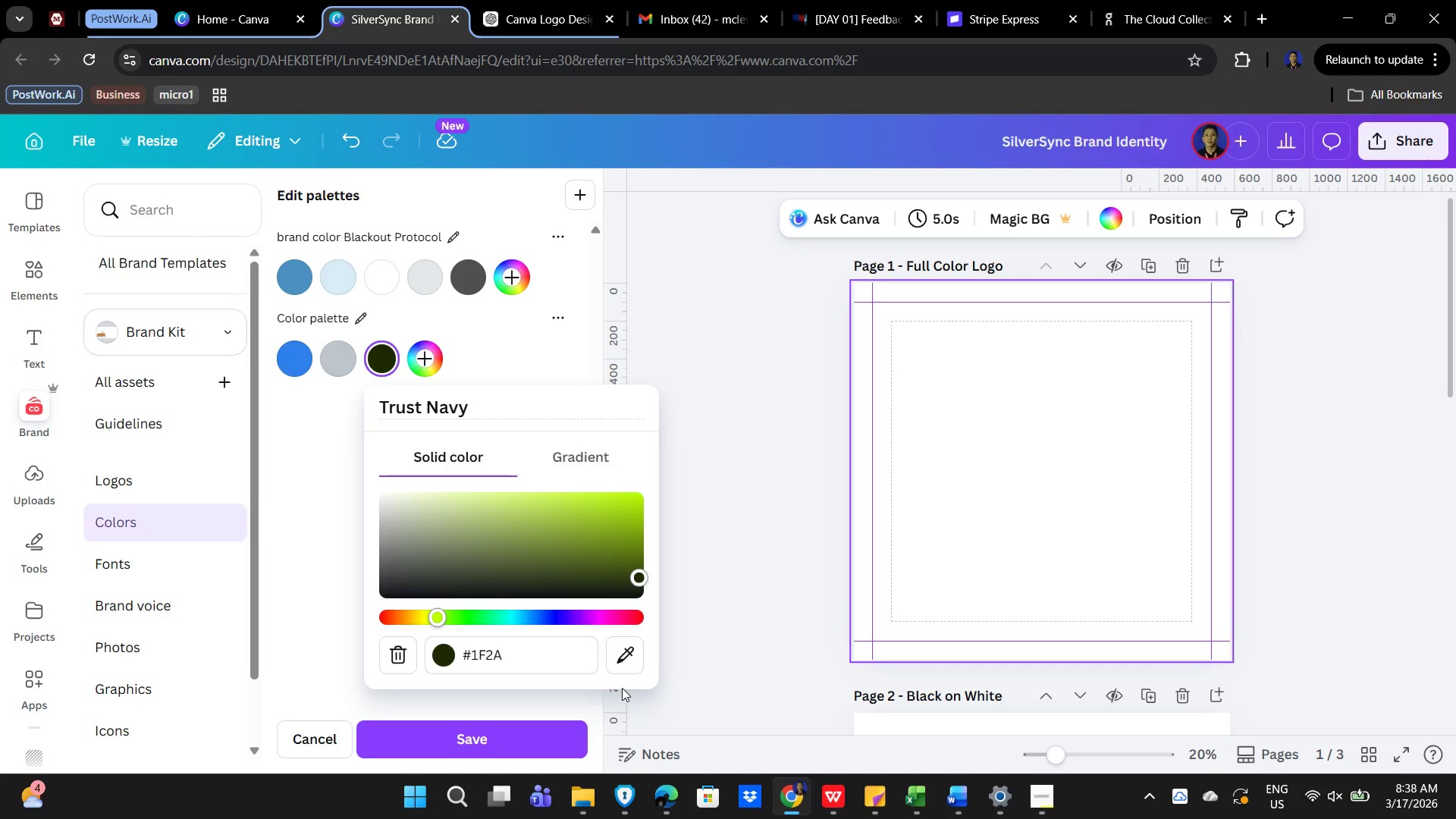 
key(Numpad4)
 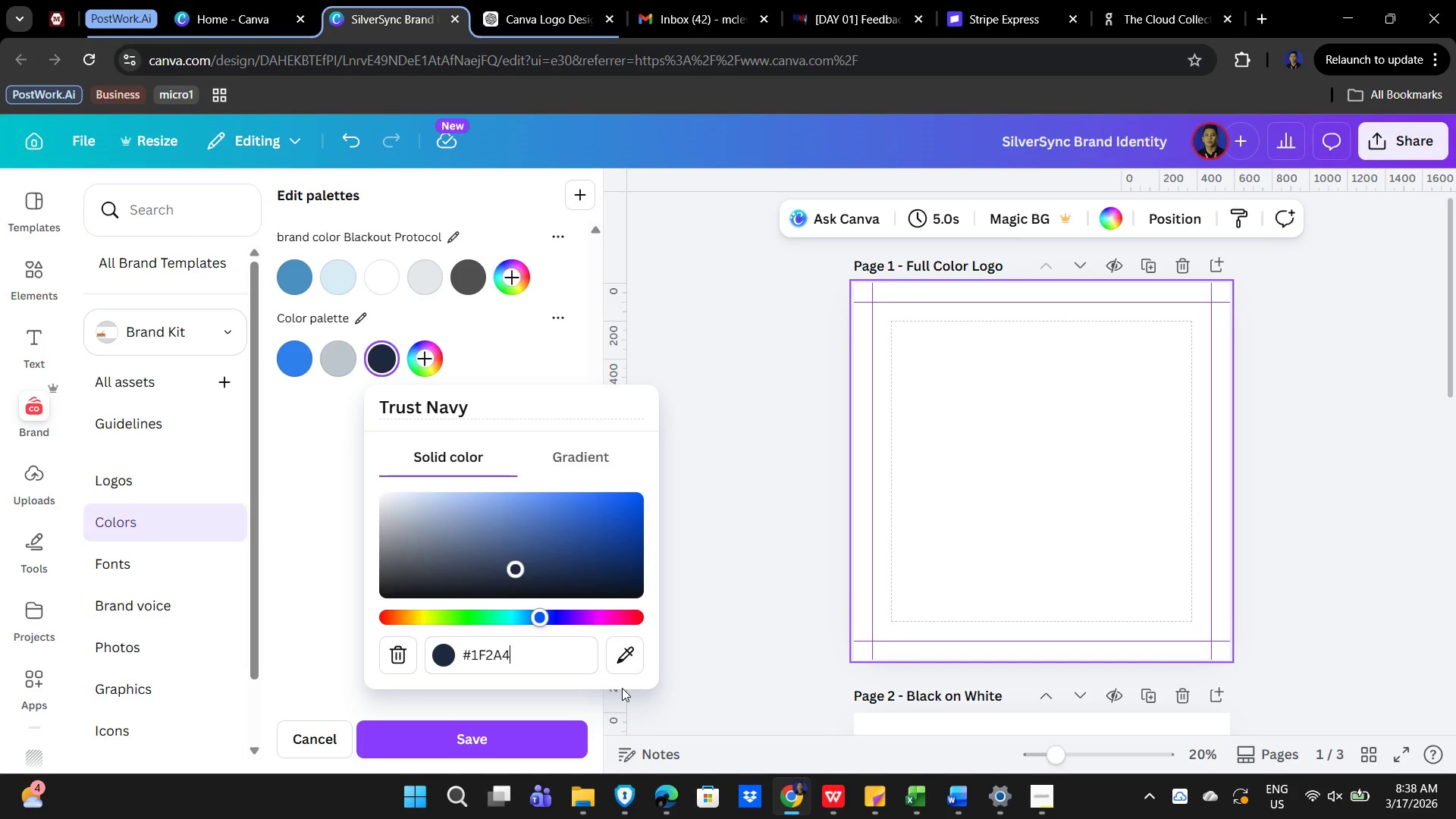 
key(Numpad4)
 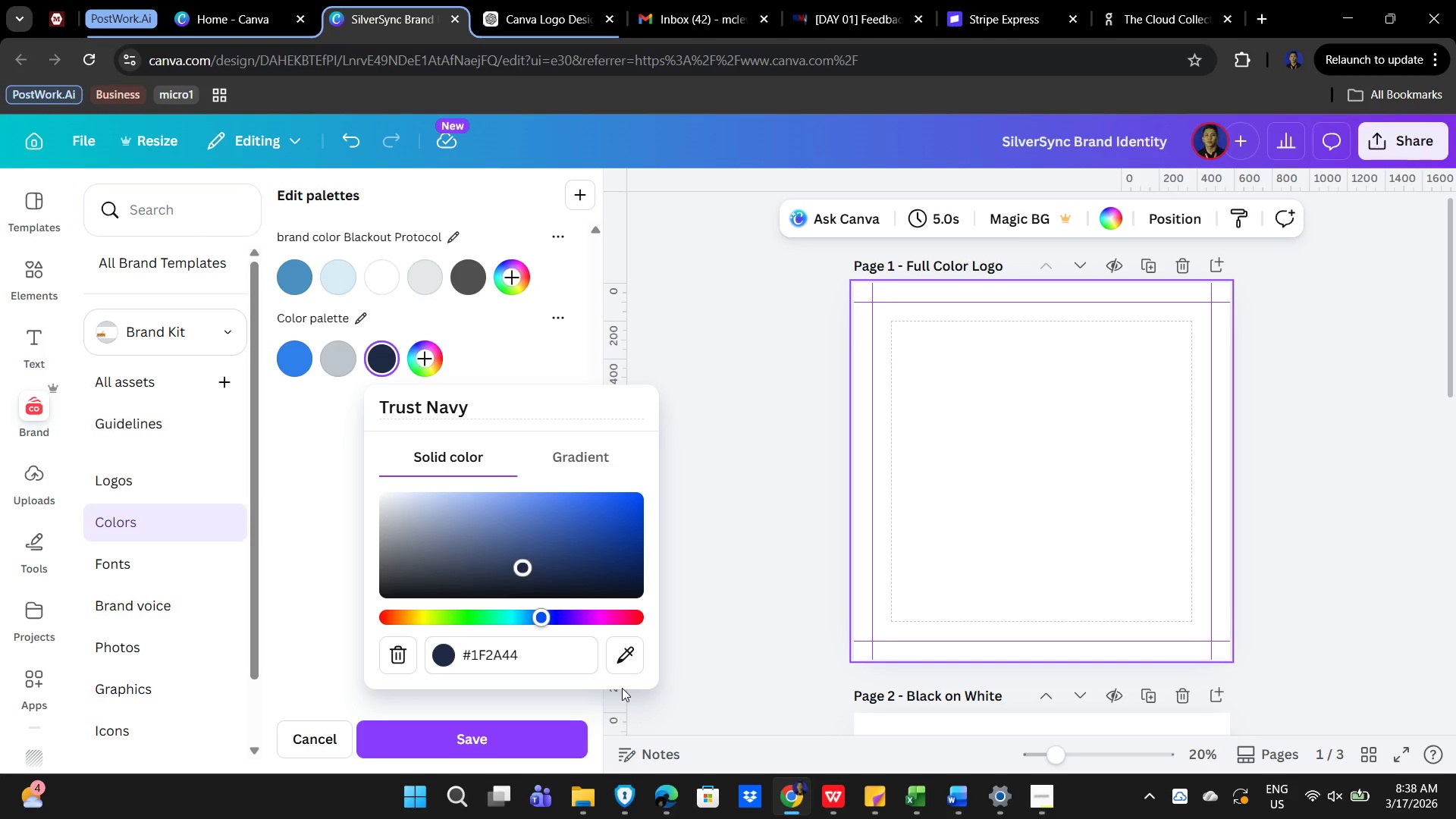 
key(NumpadEnter)
 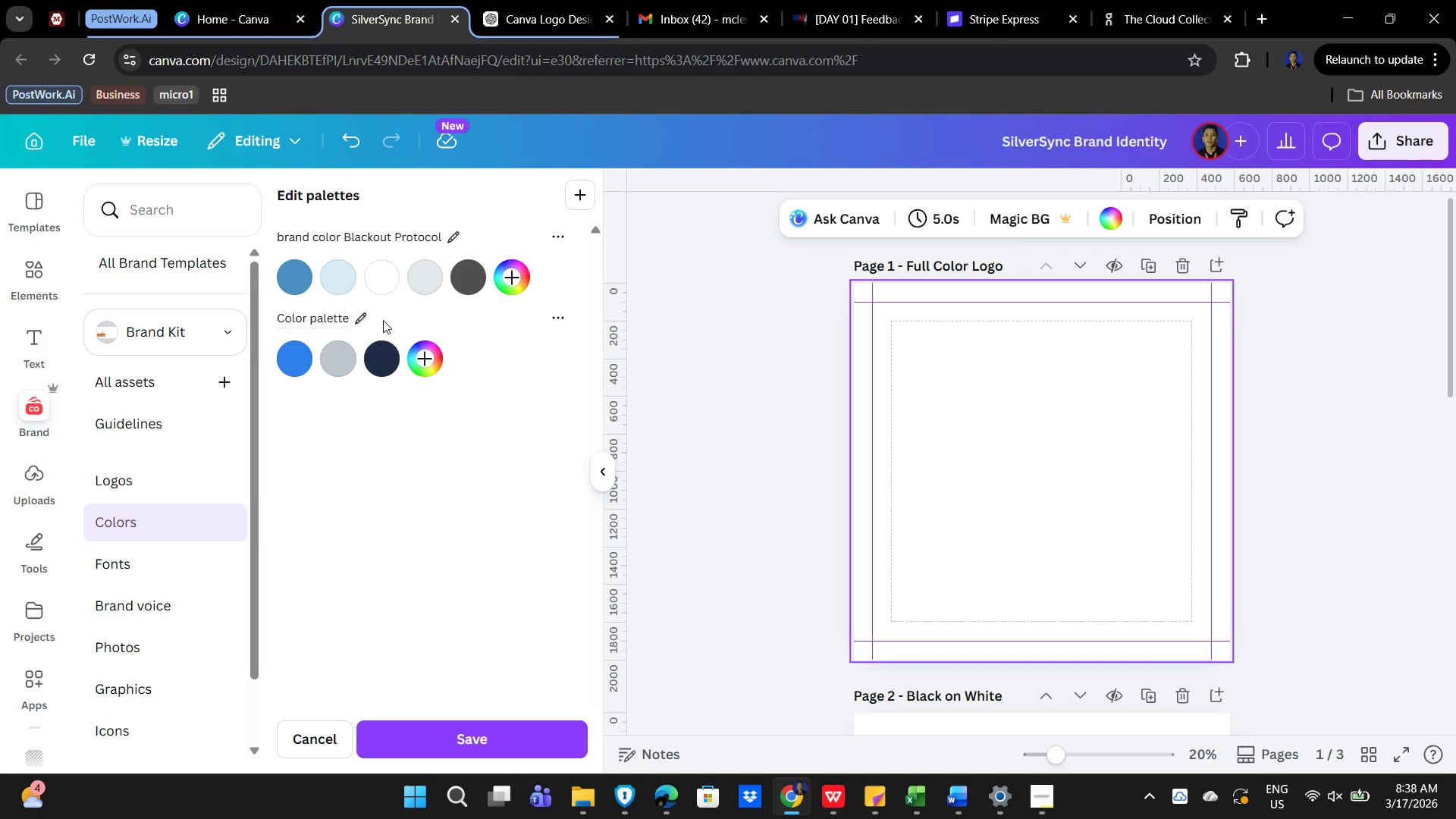 
left_click([422, 364])
 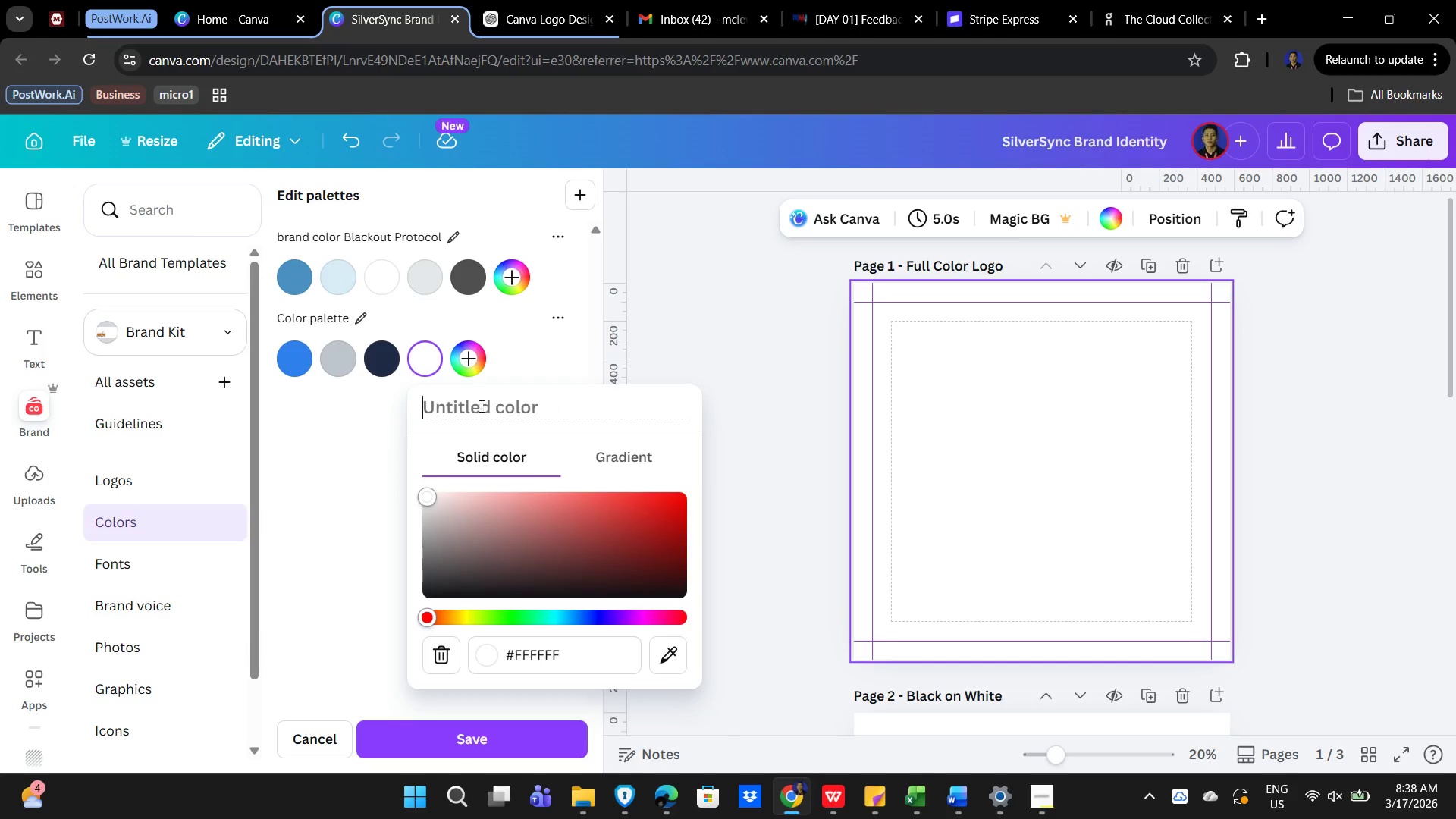 
type(Clean White)
 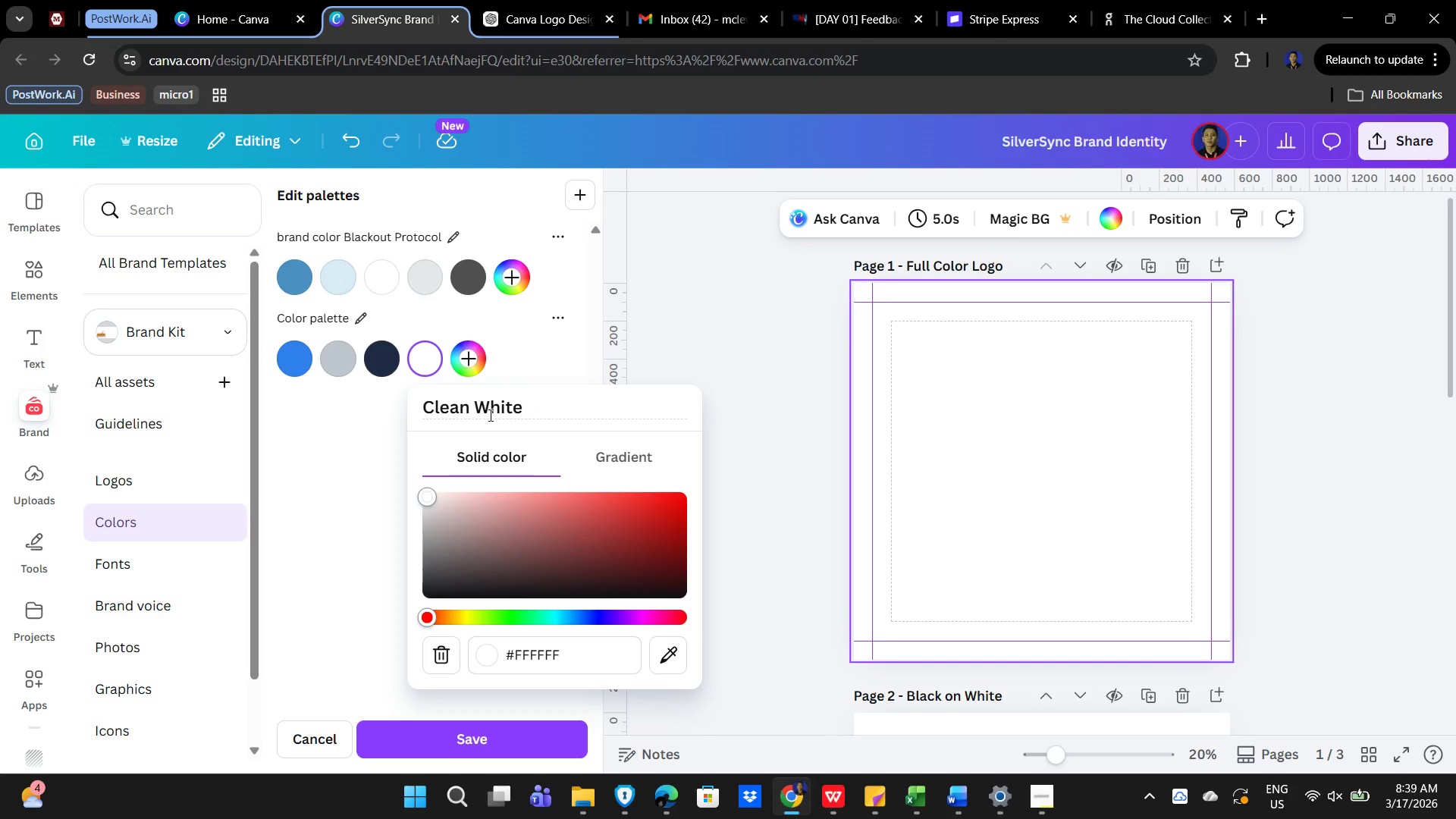 
key(NumpadEnter)
 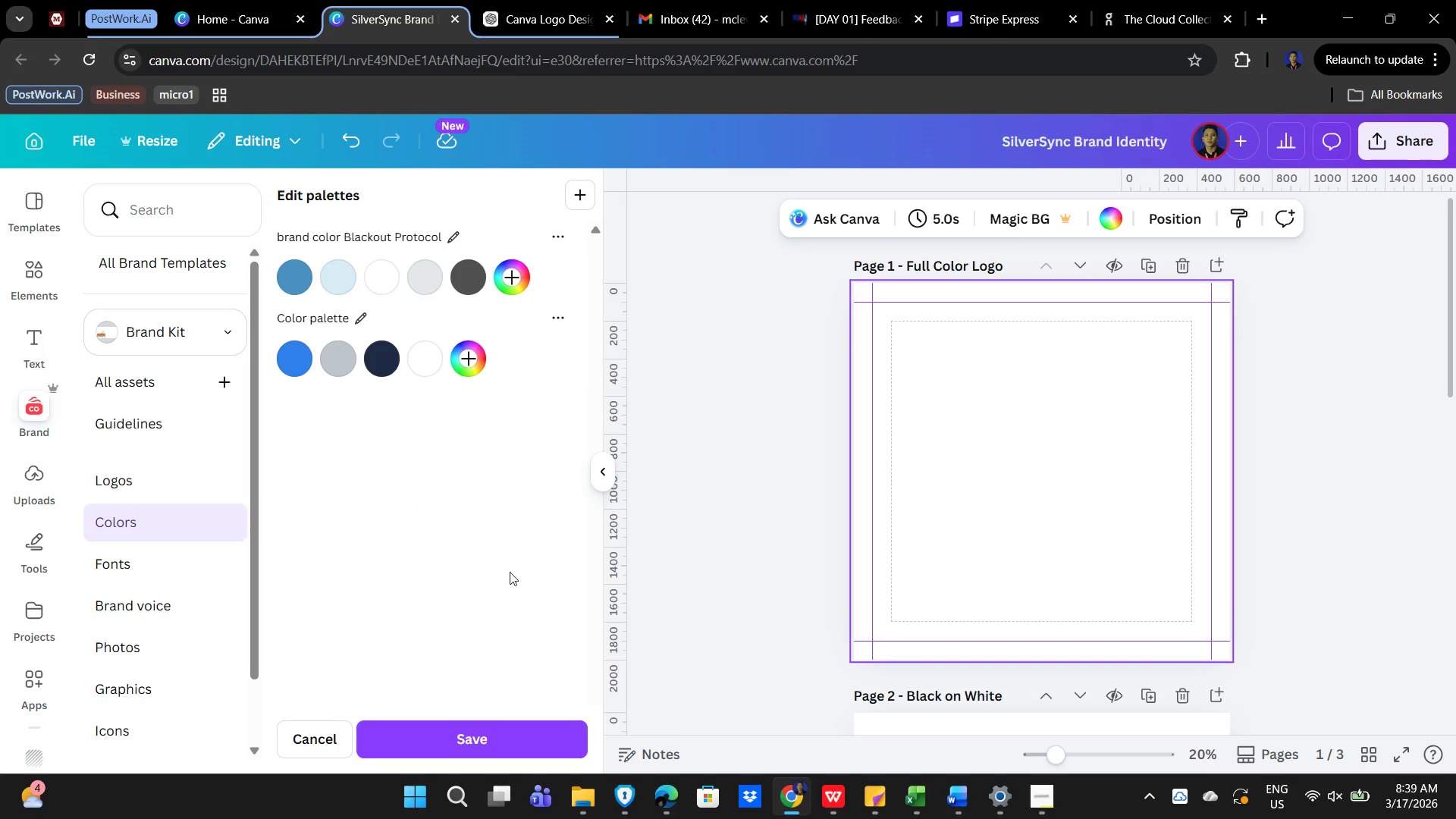 
left_click([469, 554])
 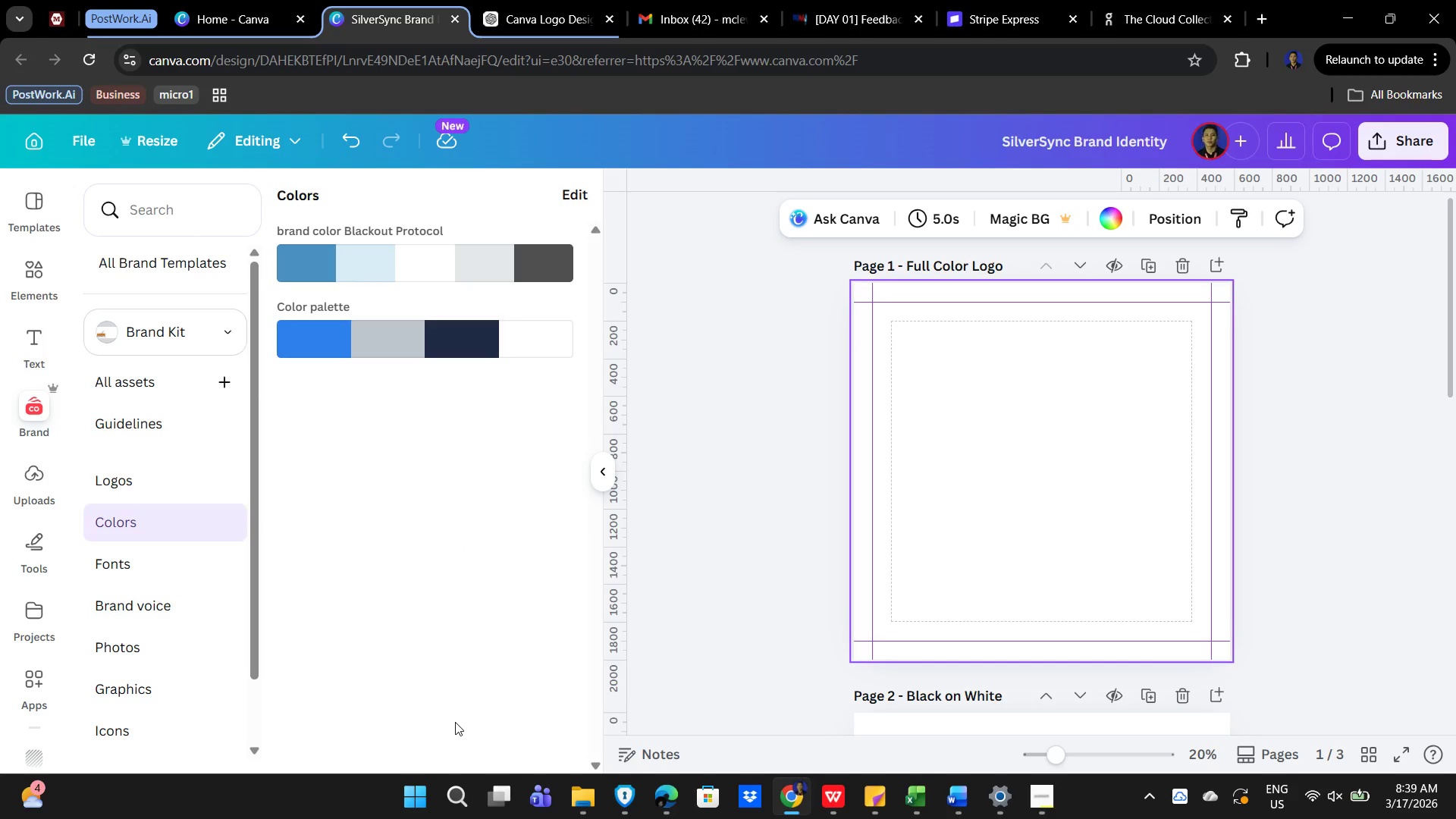 
wait(15.41)
 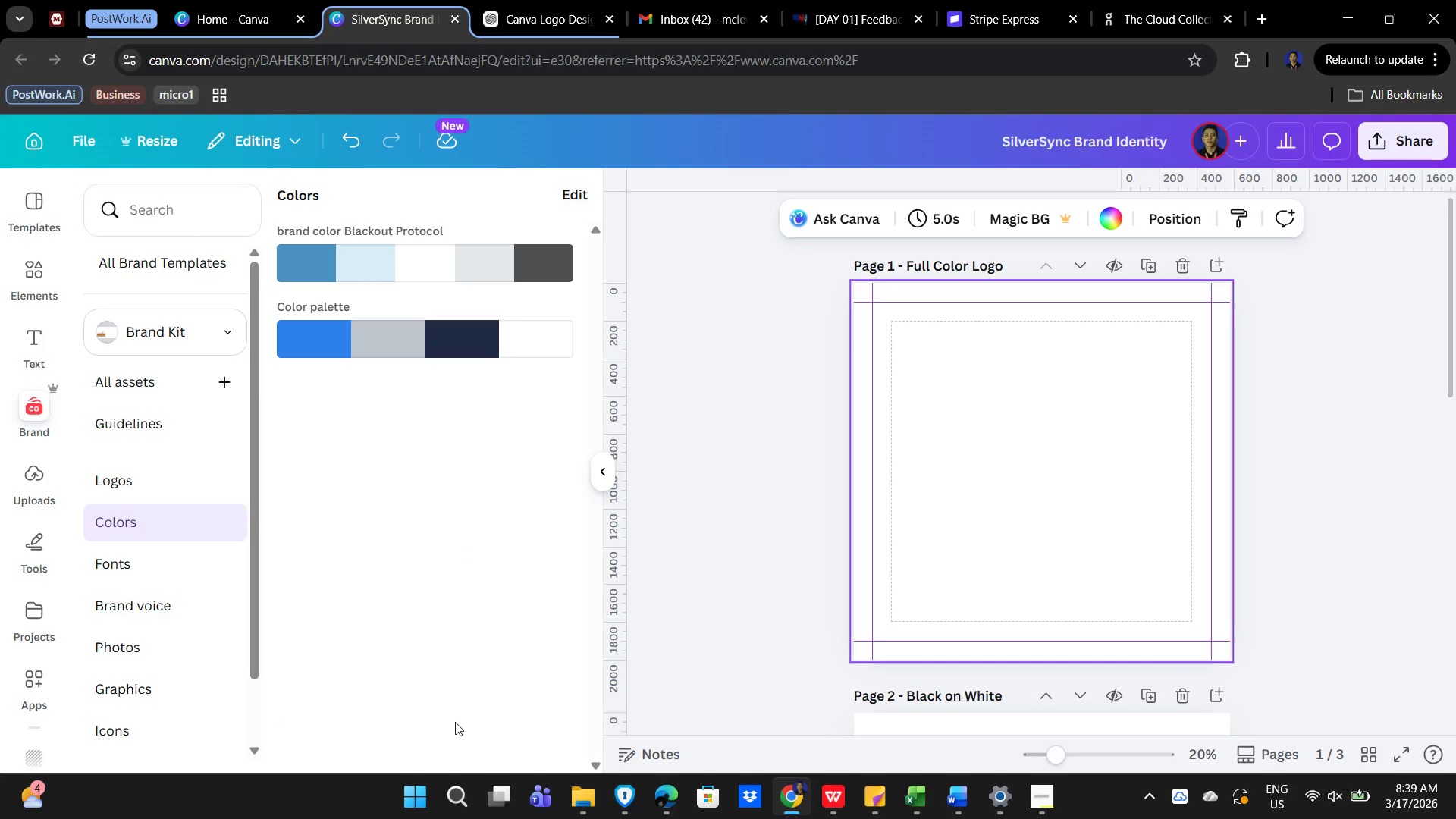 
left_click([451, 350])
 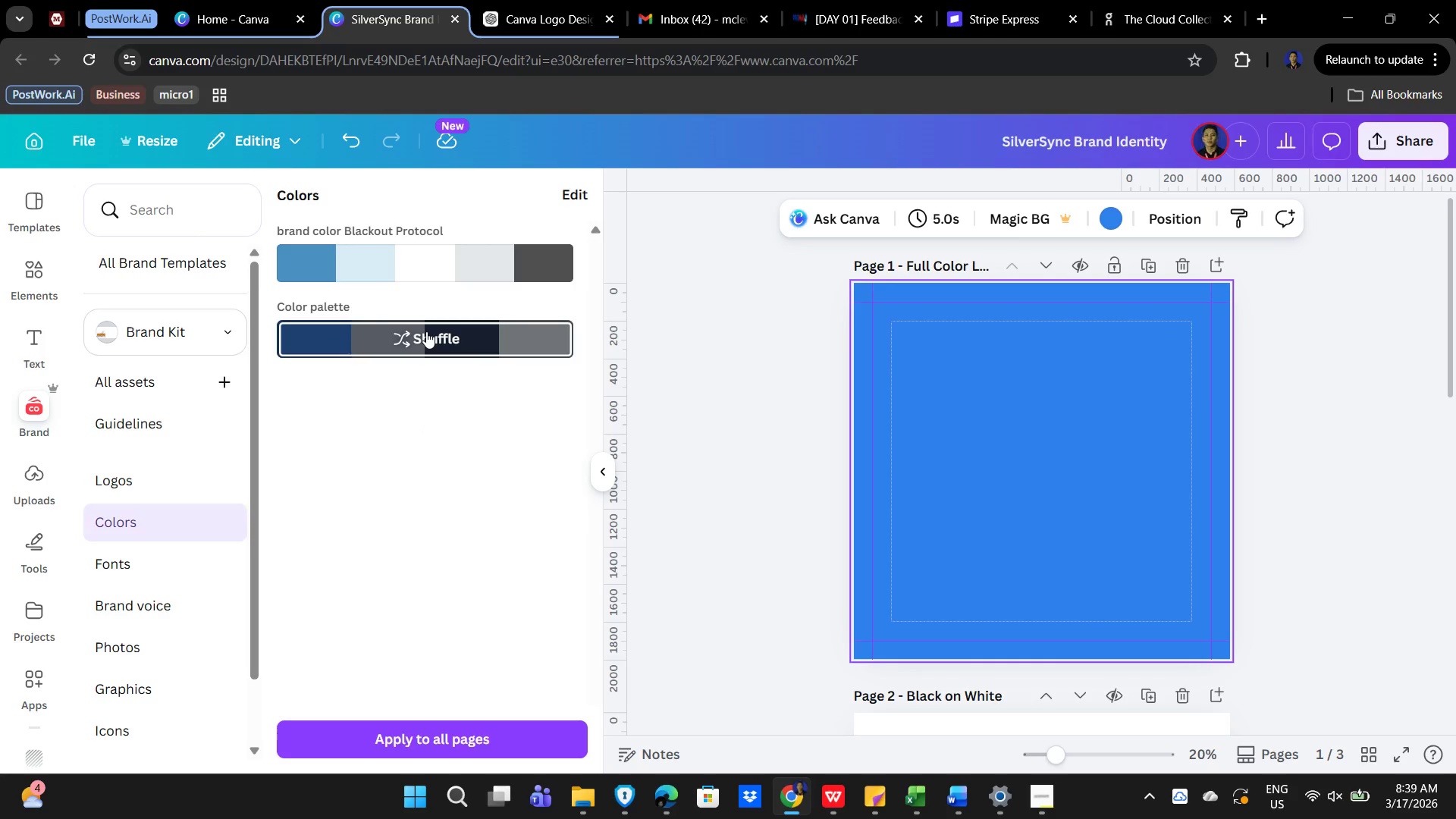 
left_click([426, 331])
 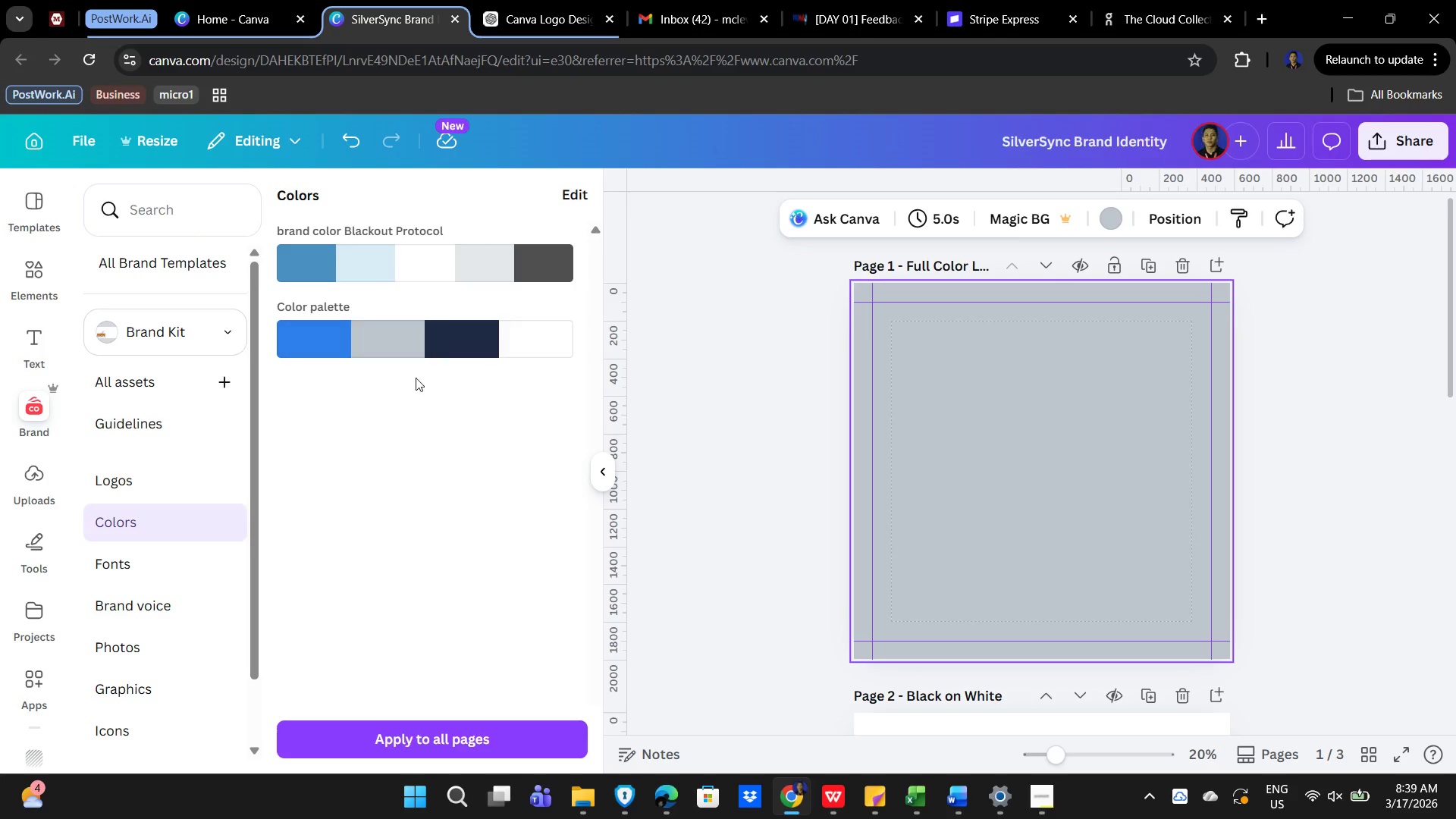 
left_click([419, 344])
 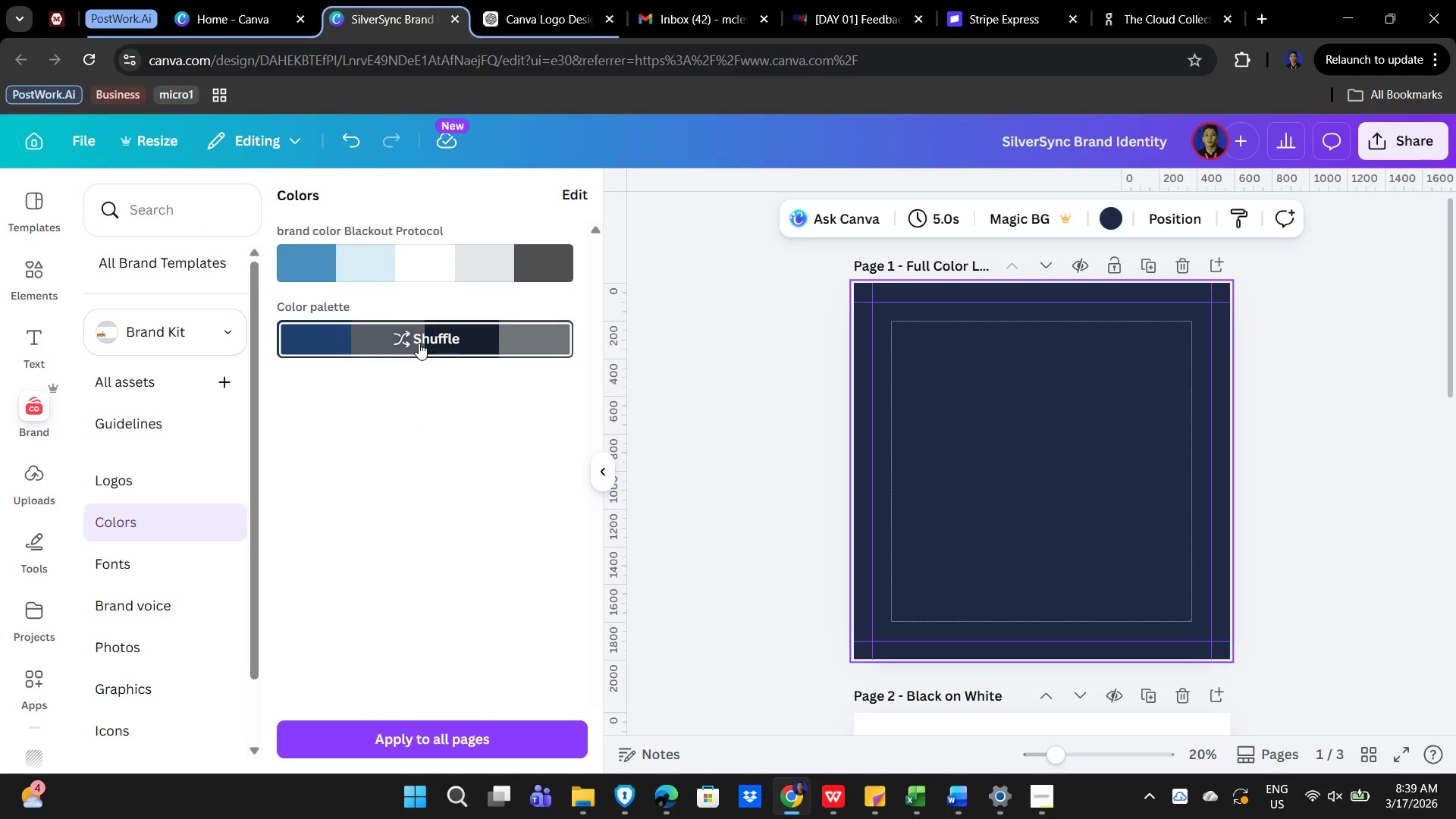 
left_click([417, 340])
 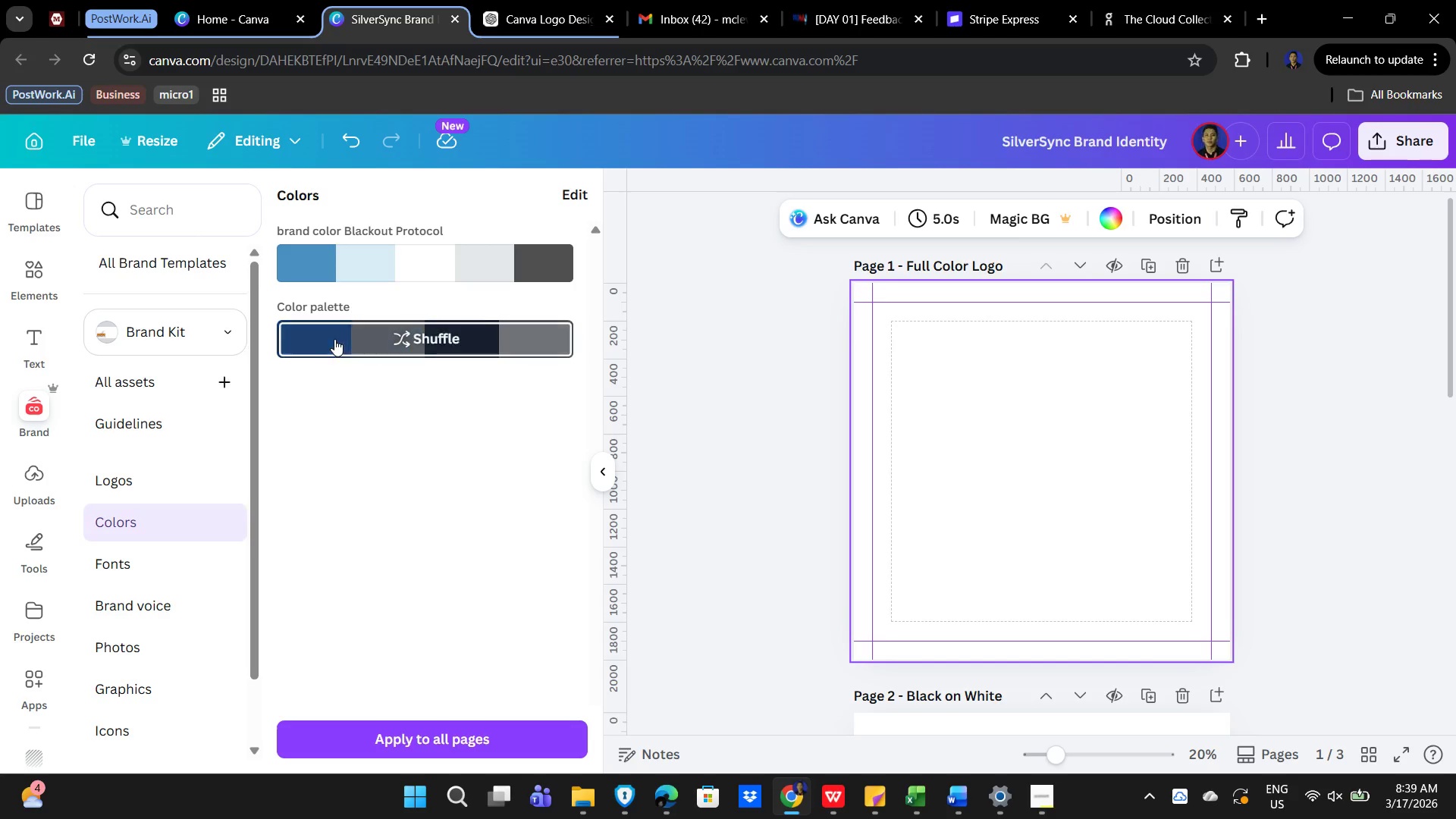 
double_click([436, 338])
 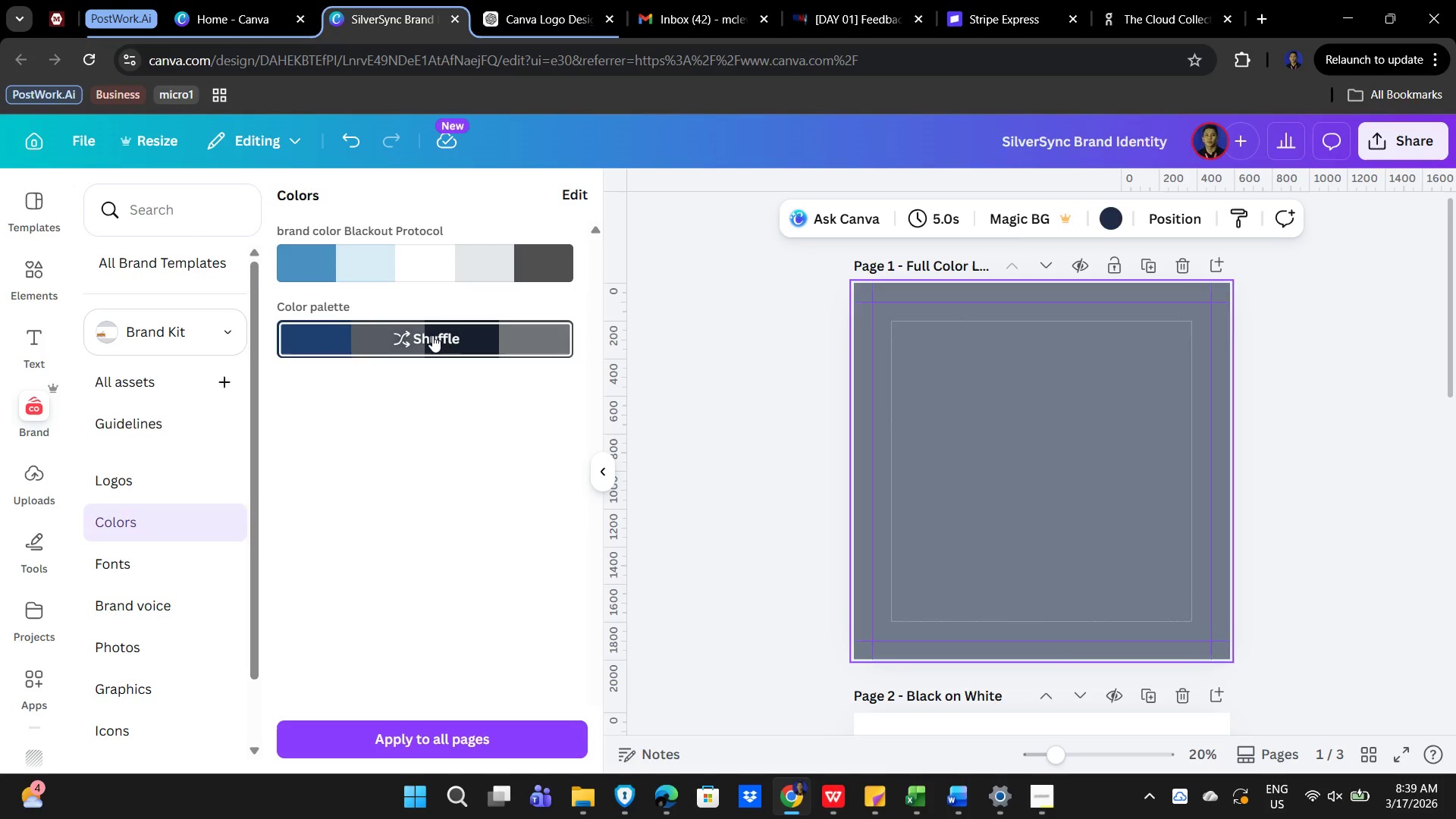 
double_click([432, 335])
 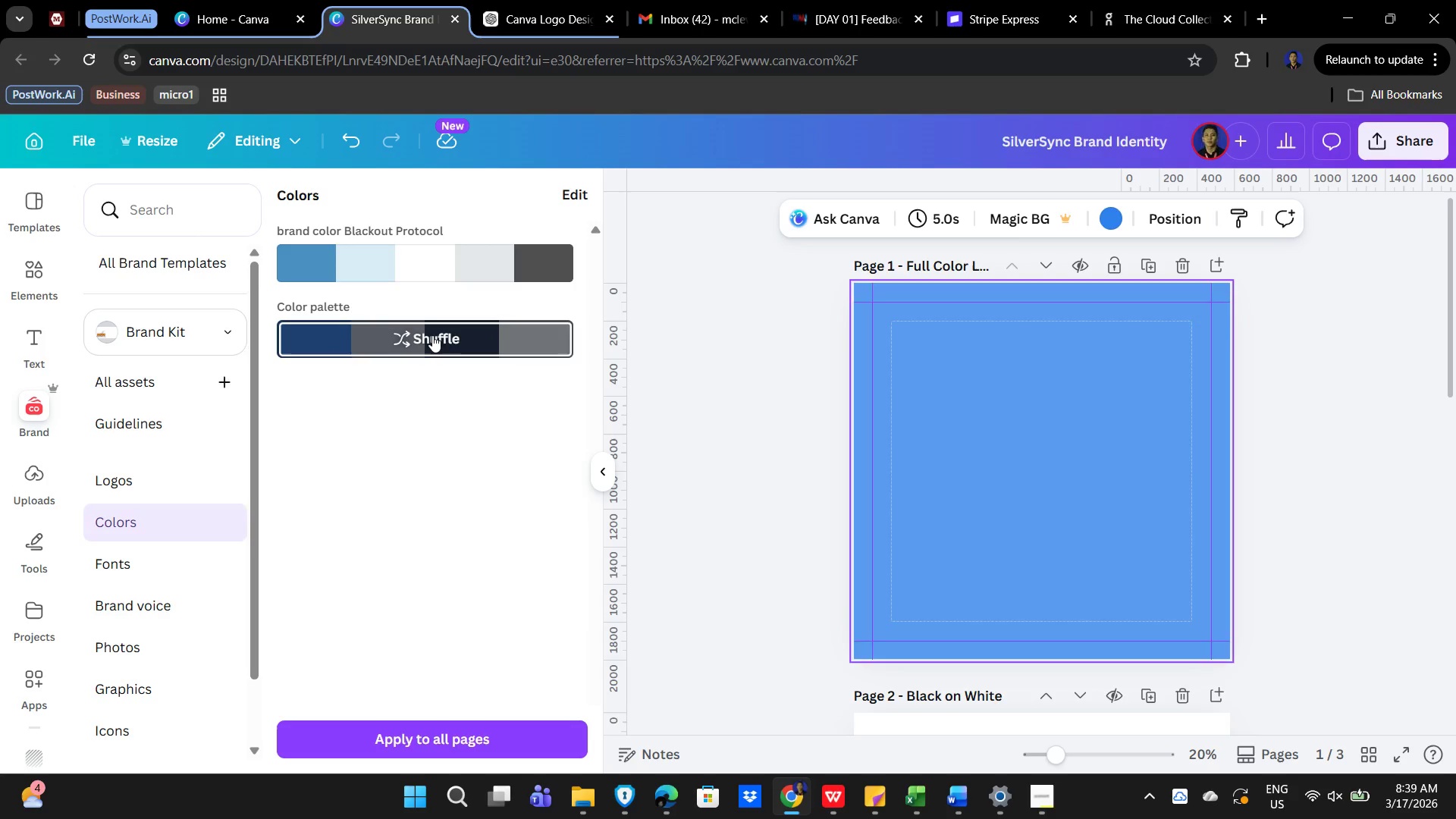 
double_click([432, 335])
 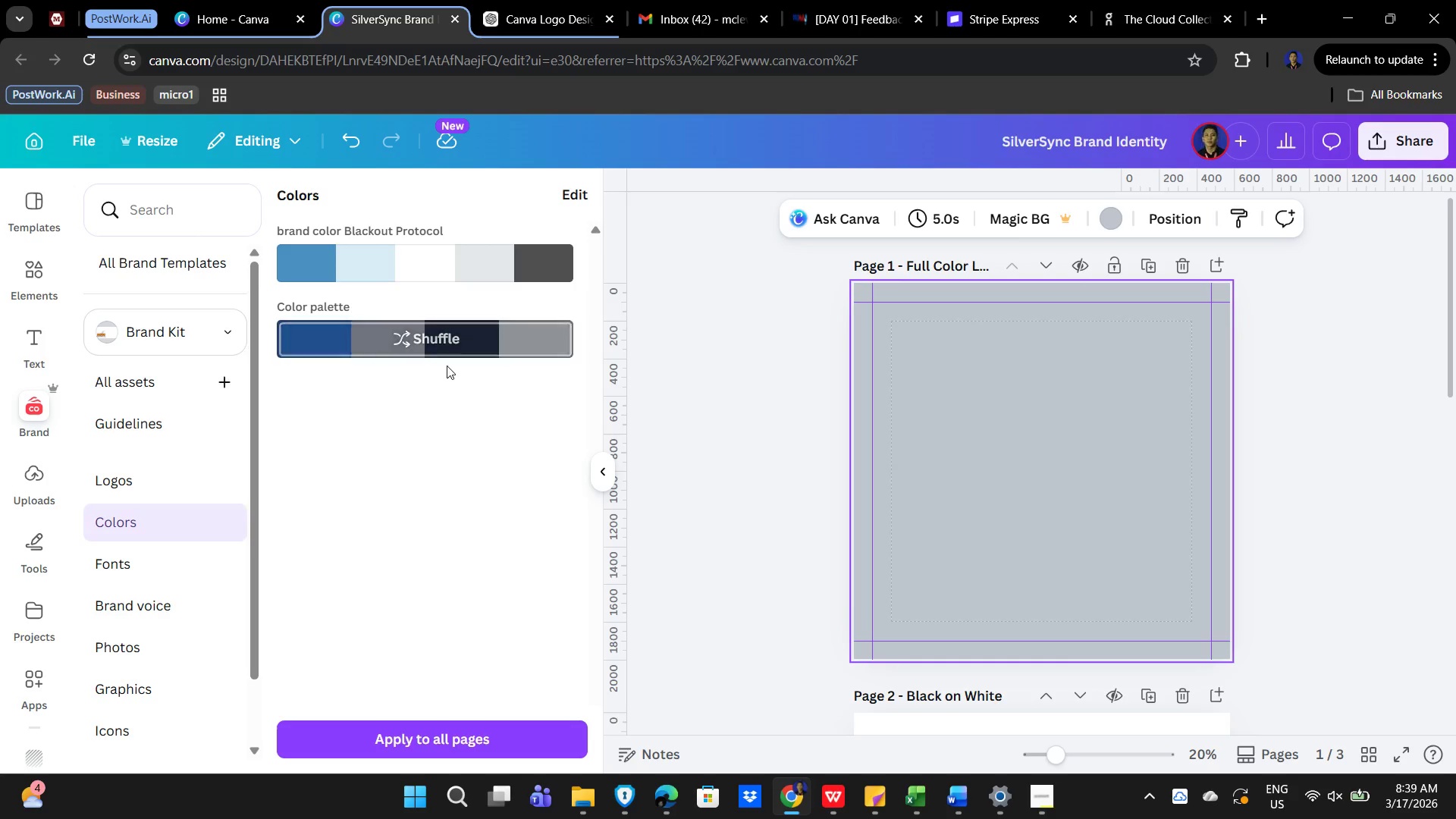 
left_click([450, 475])
 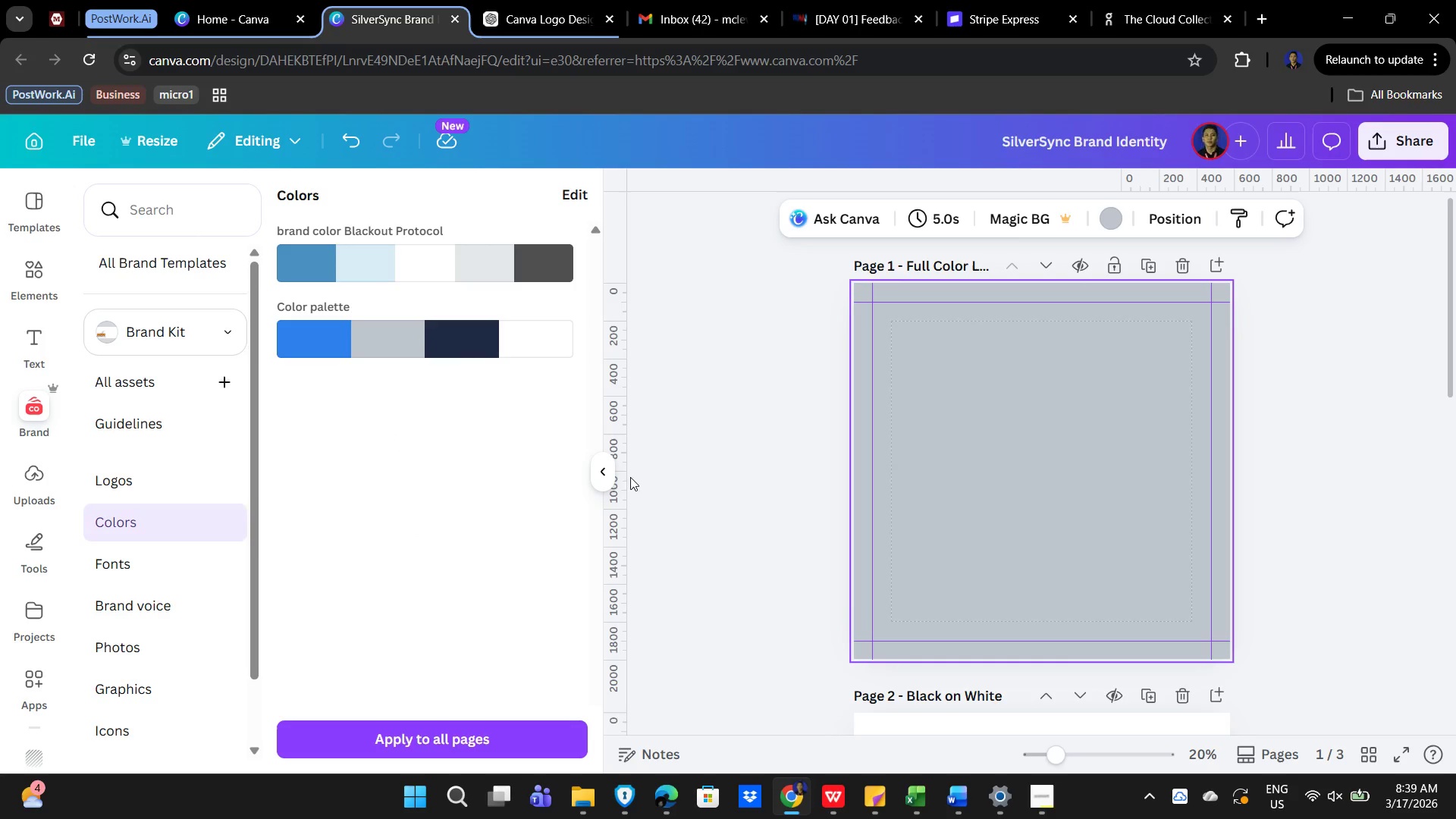 
left_click([309, 407])
 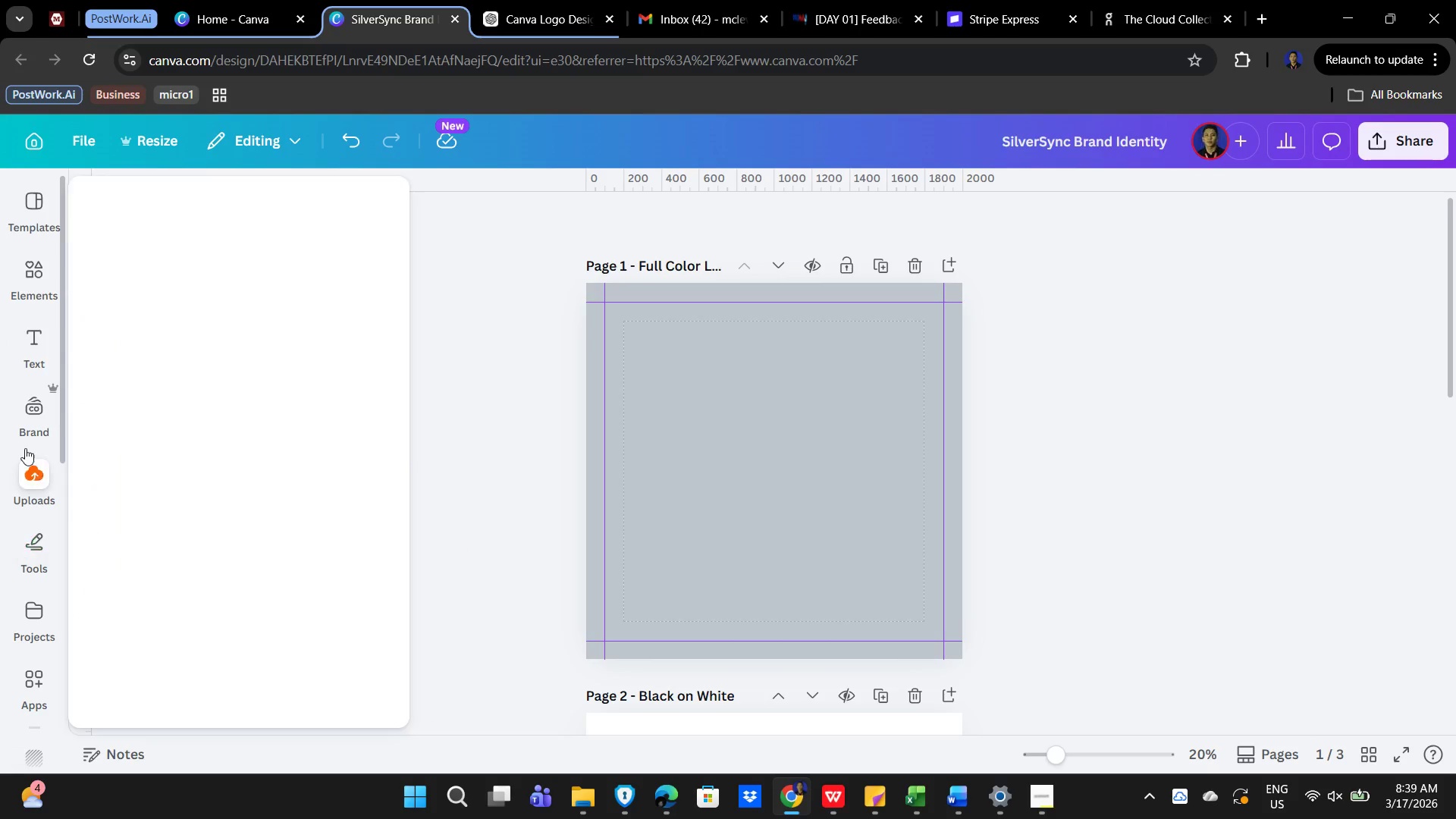 
wait(7.11)
 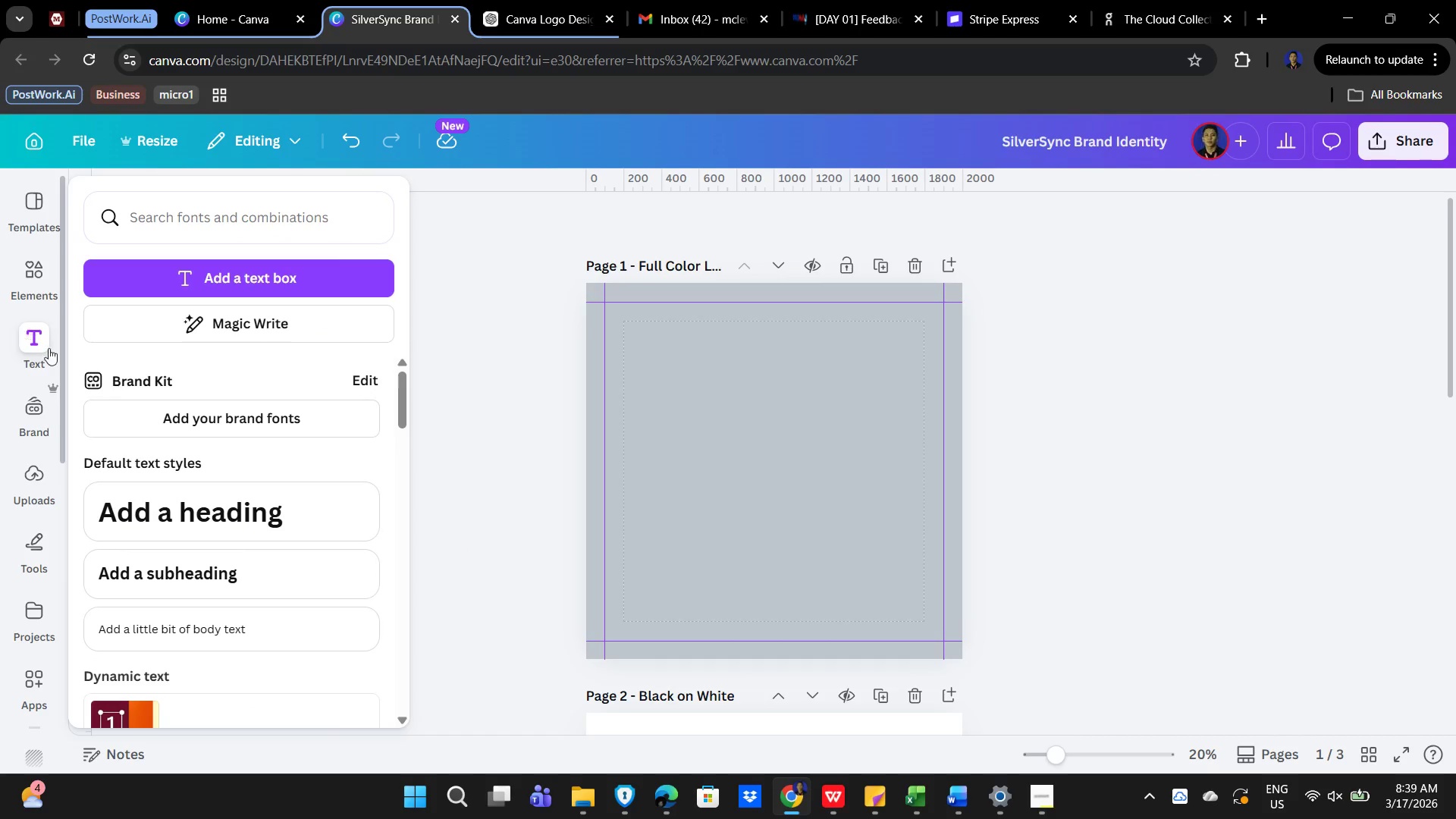 
scroll: coordinate [144, 535], scroll_direction: down, amount: 1.0
 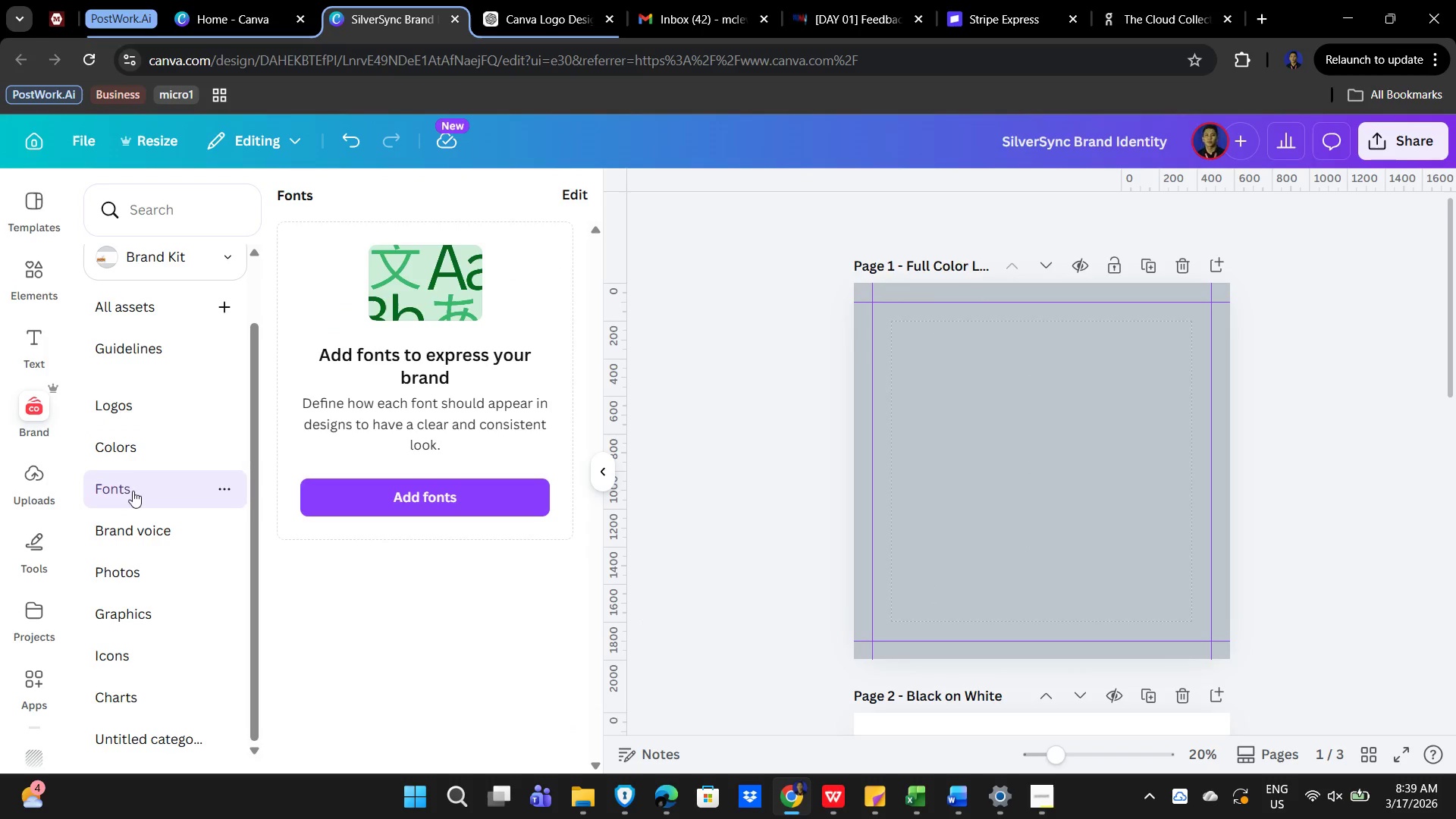 
wait(13.22)
 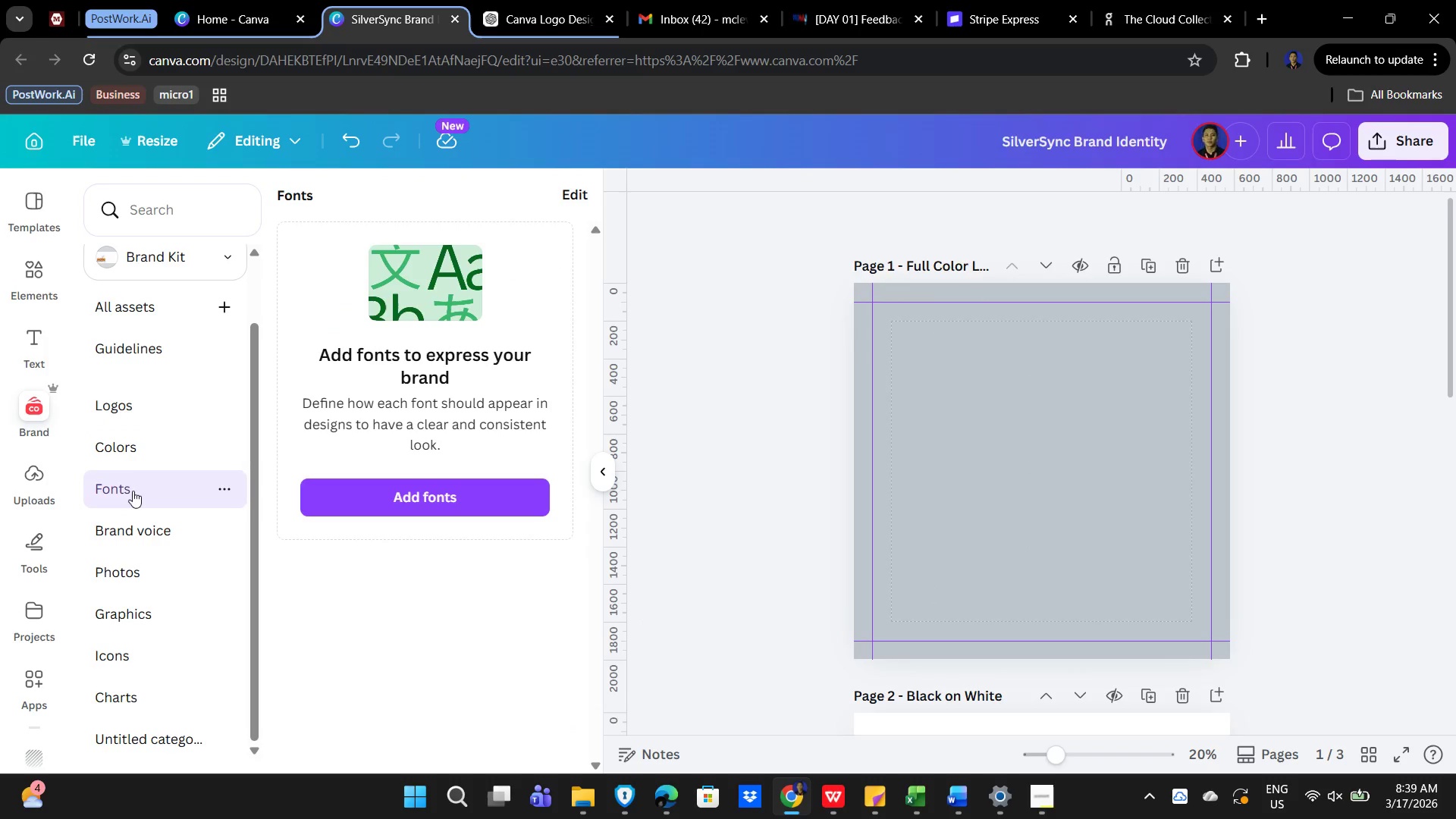 
scroll: coordinate [149, 493], scroll_direction: down, amount: 4.0
 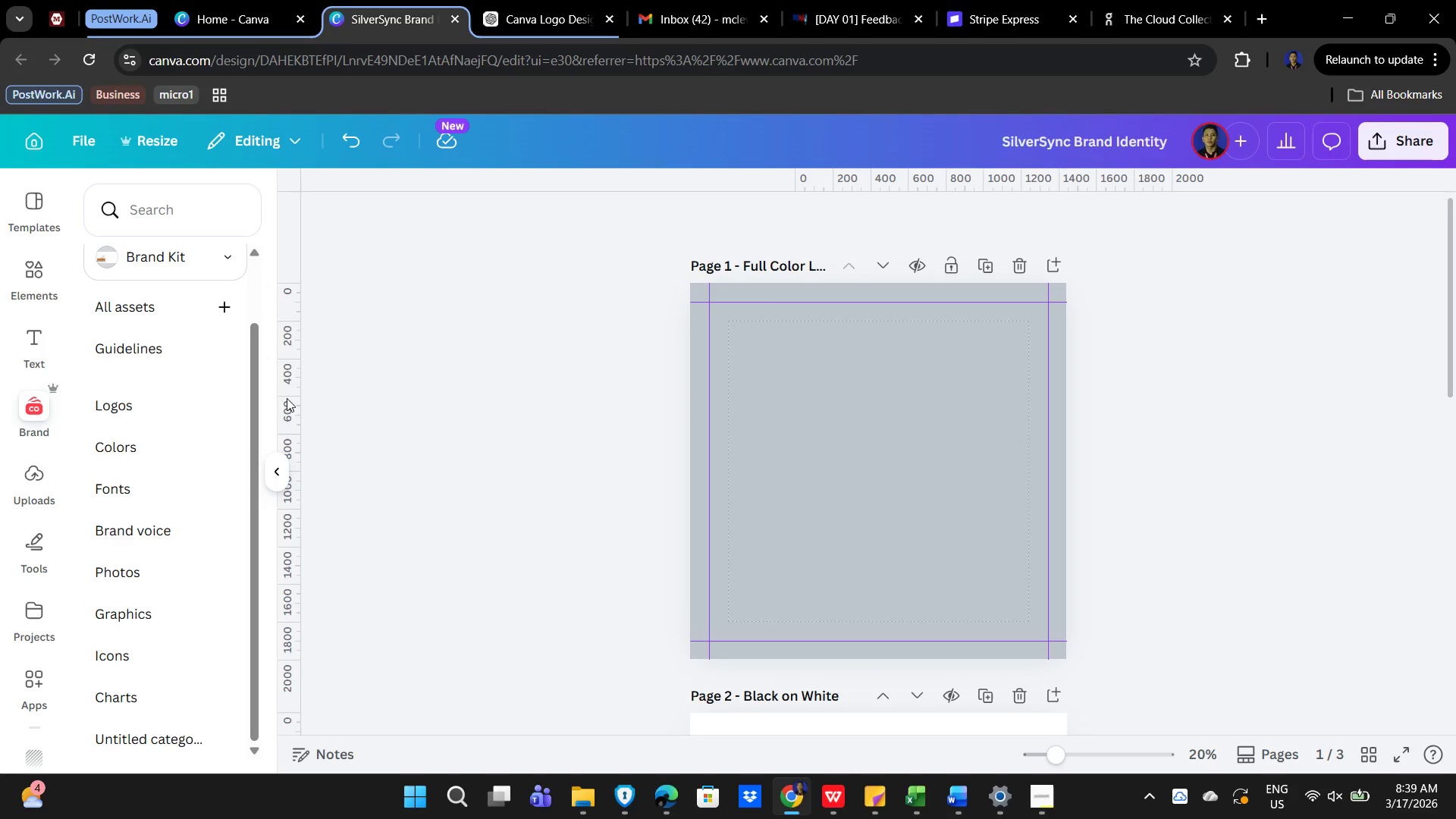 
left_click([117, 482])
 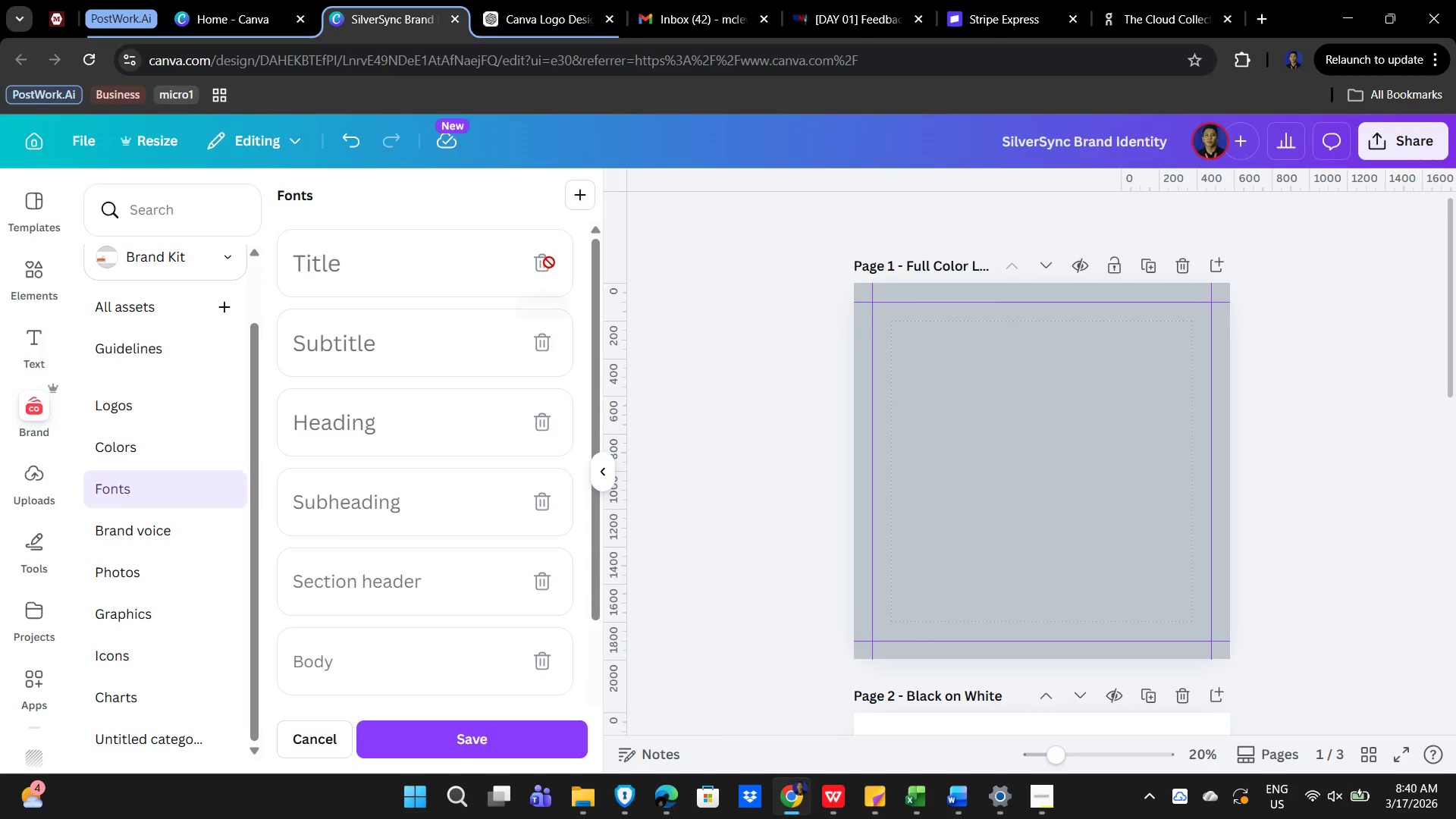 
scroll: coordinate [401, 530], scroll_direction: down, amount: 1.0
 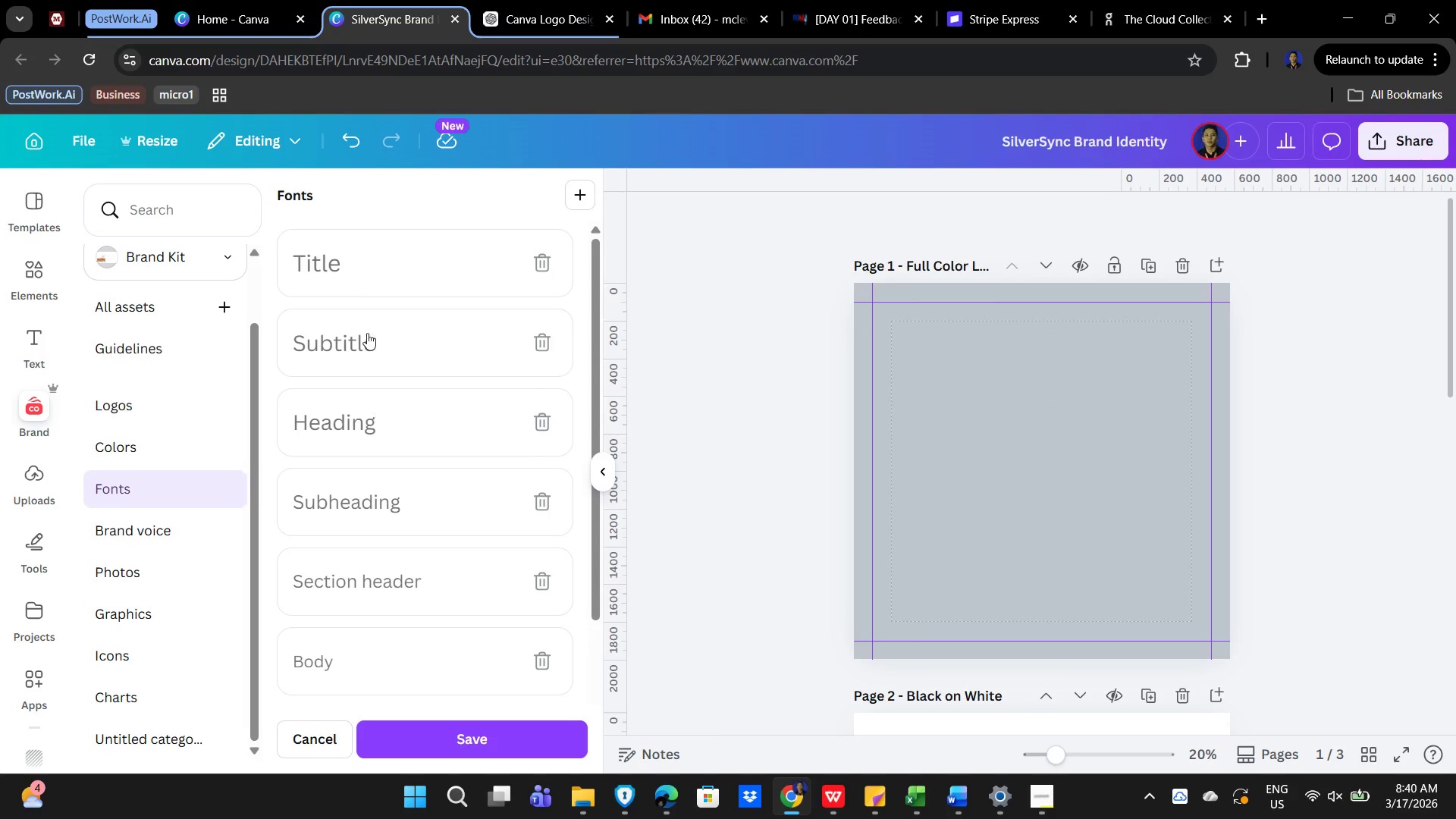 
left_click_drag(start_coordinate=[367, 328], to_coordinate=[366, 324])
 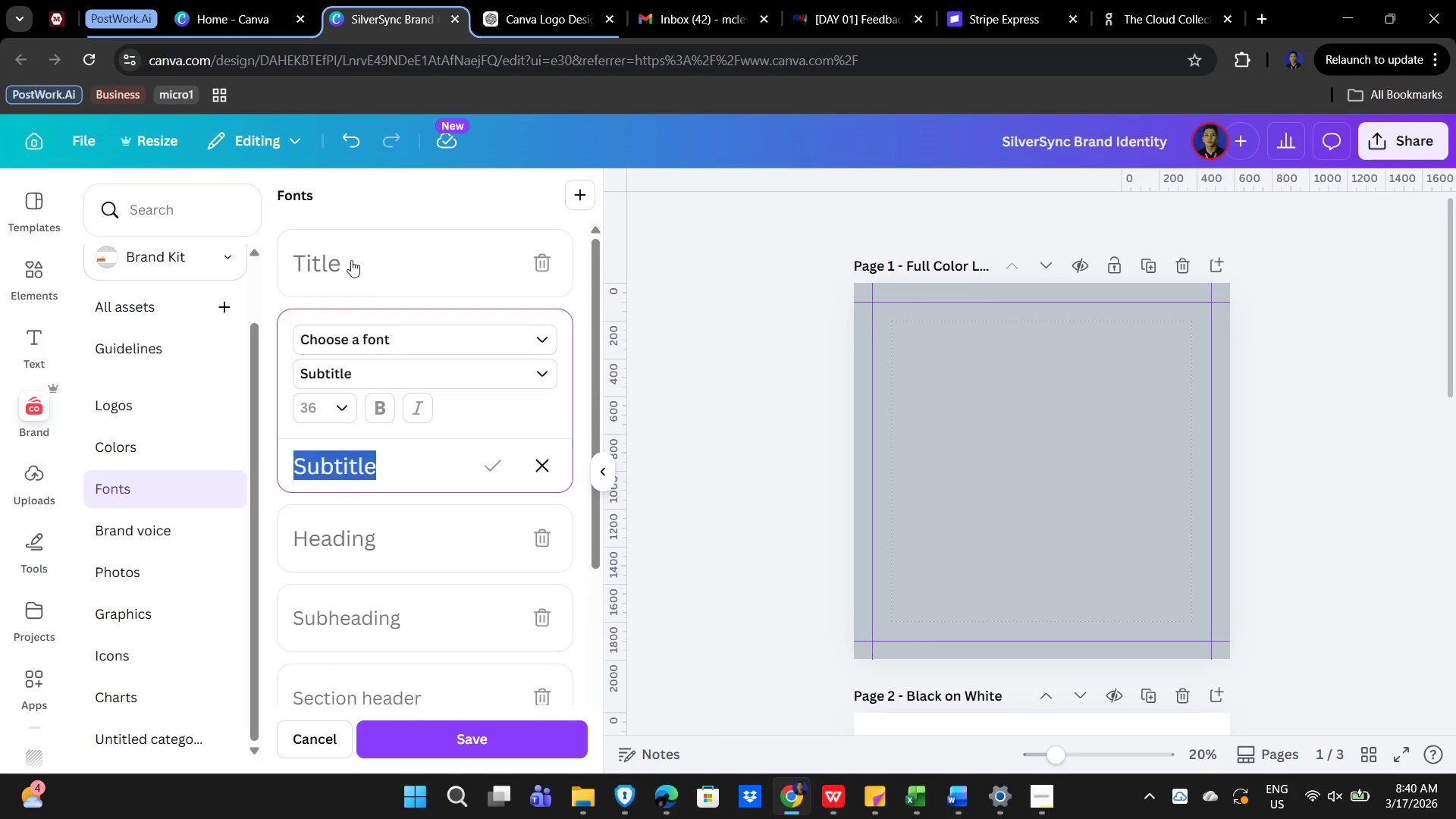 
double_click([351, 259])
 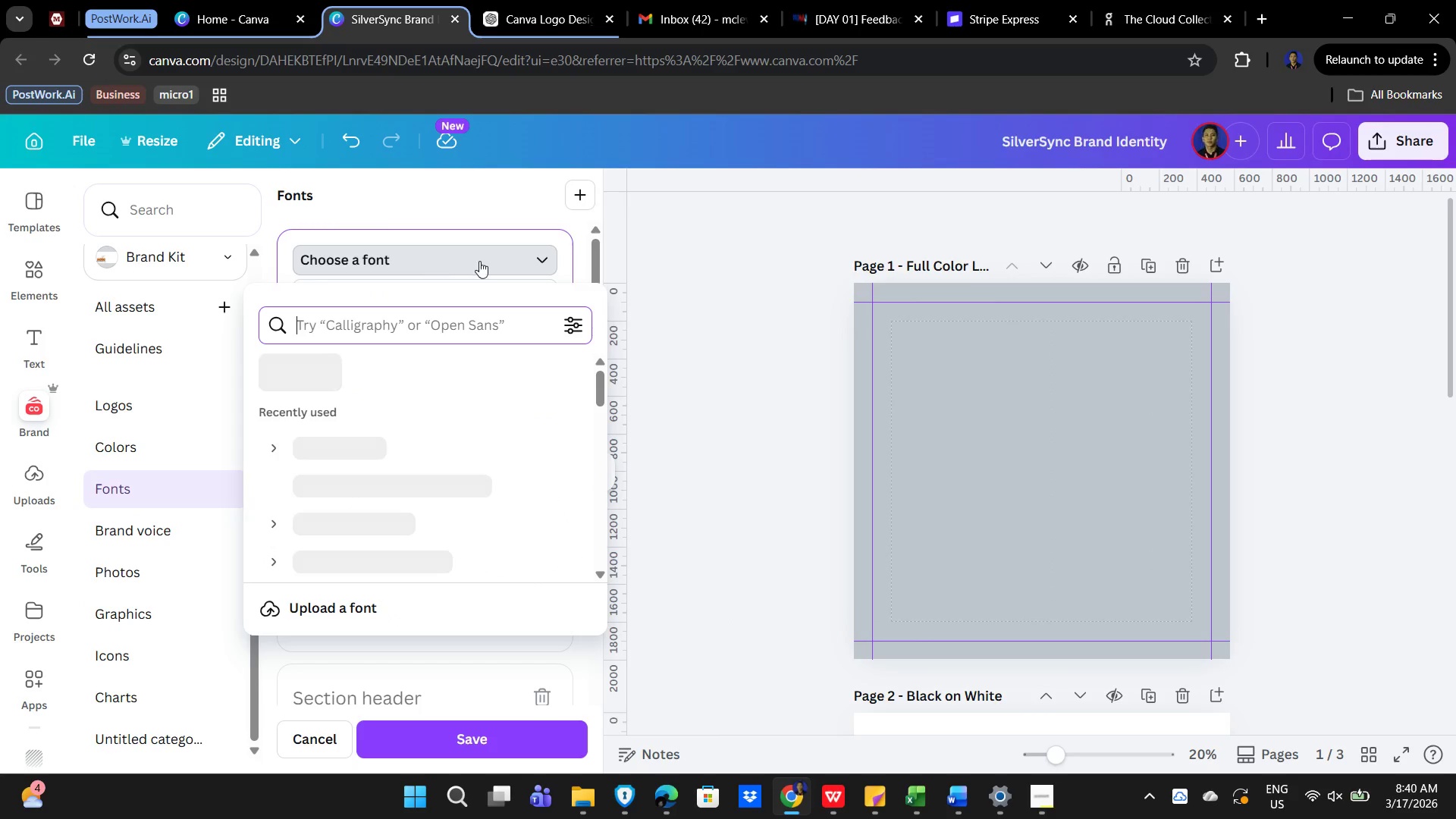 
mouse_move([381, 368])
 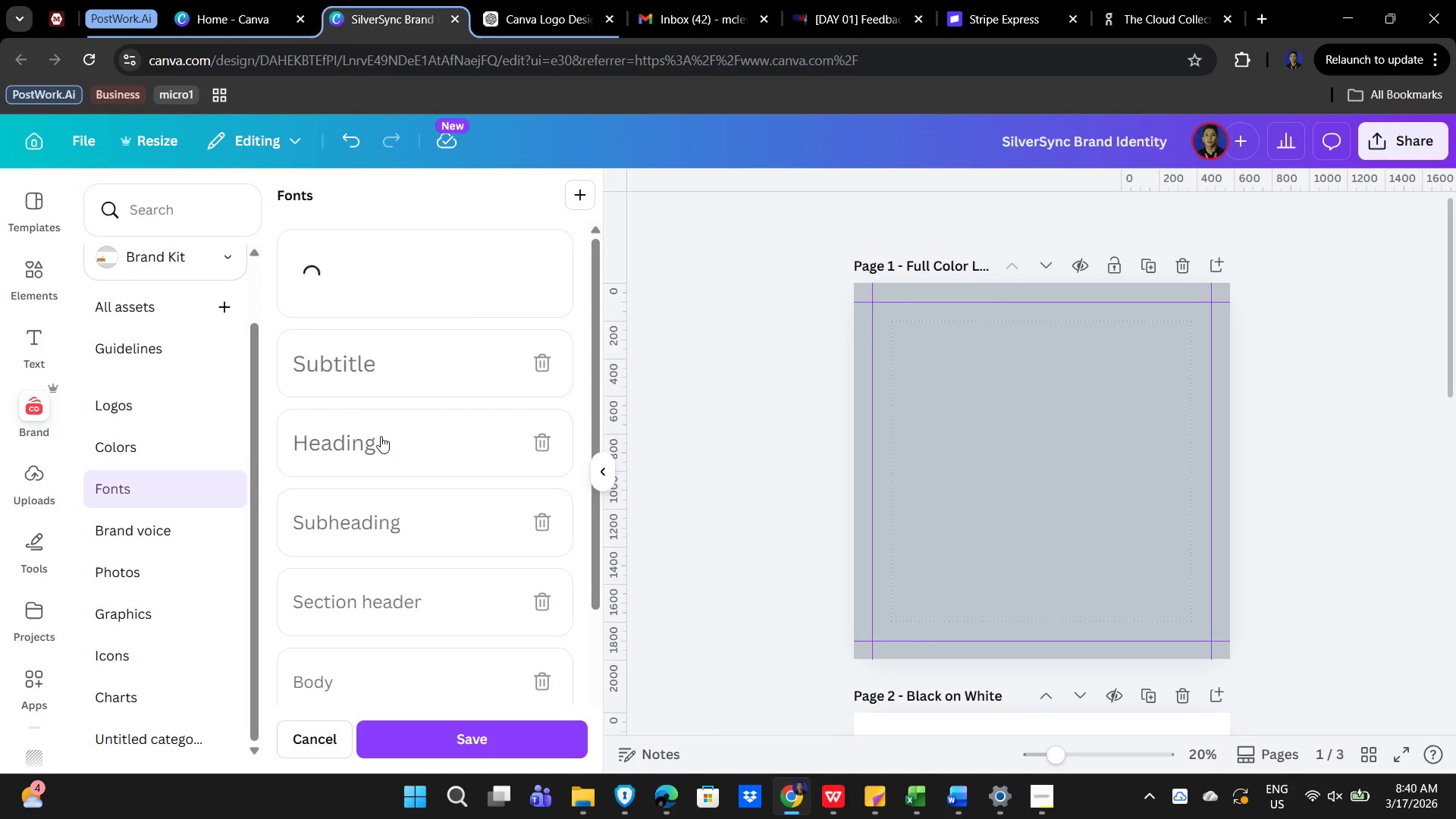 
mouse_move([397, 344])
 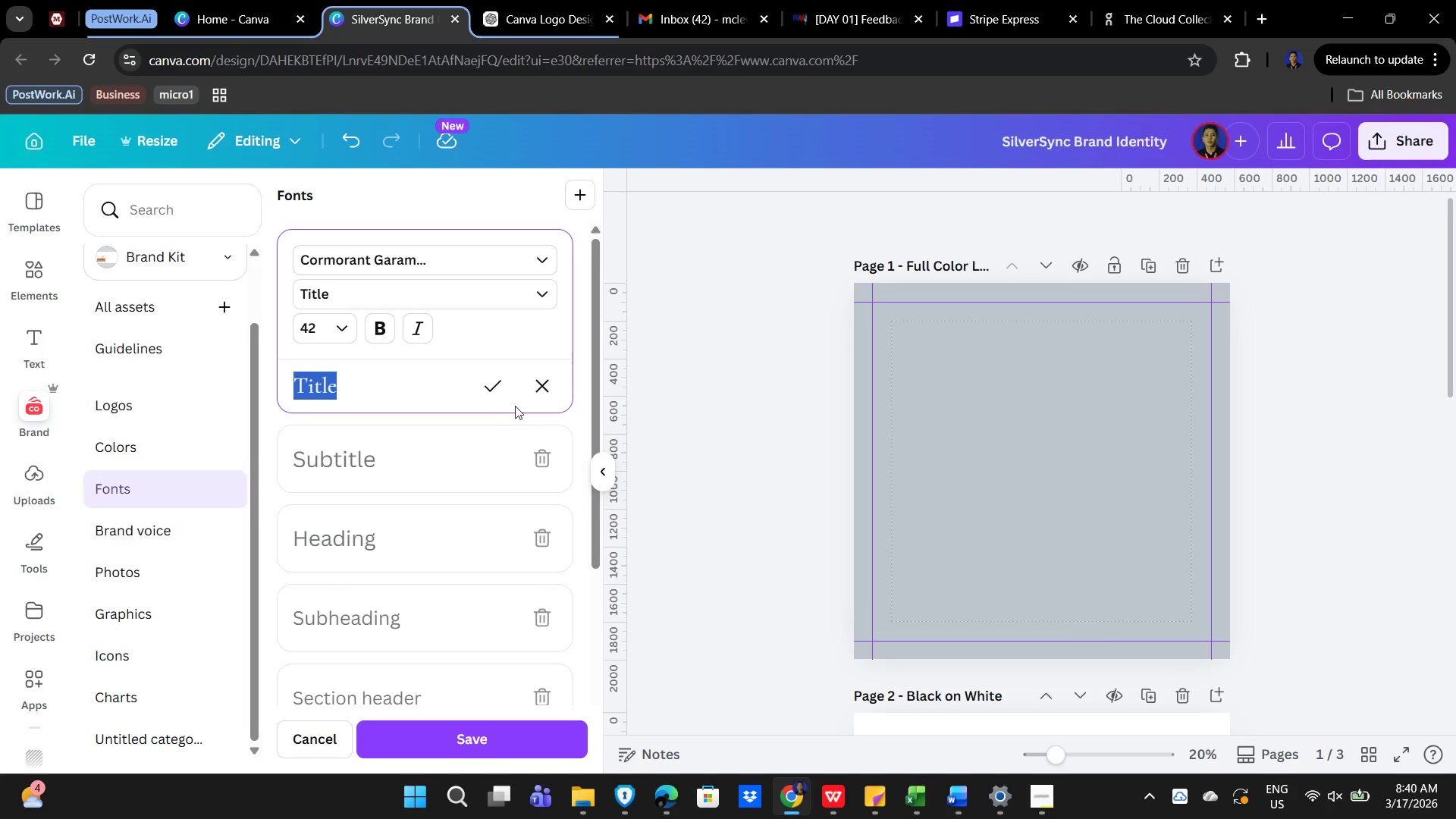 
left_click([494, 387])
 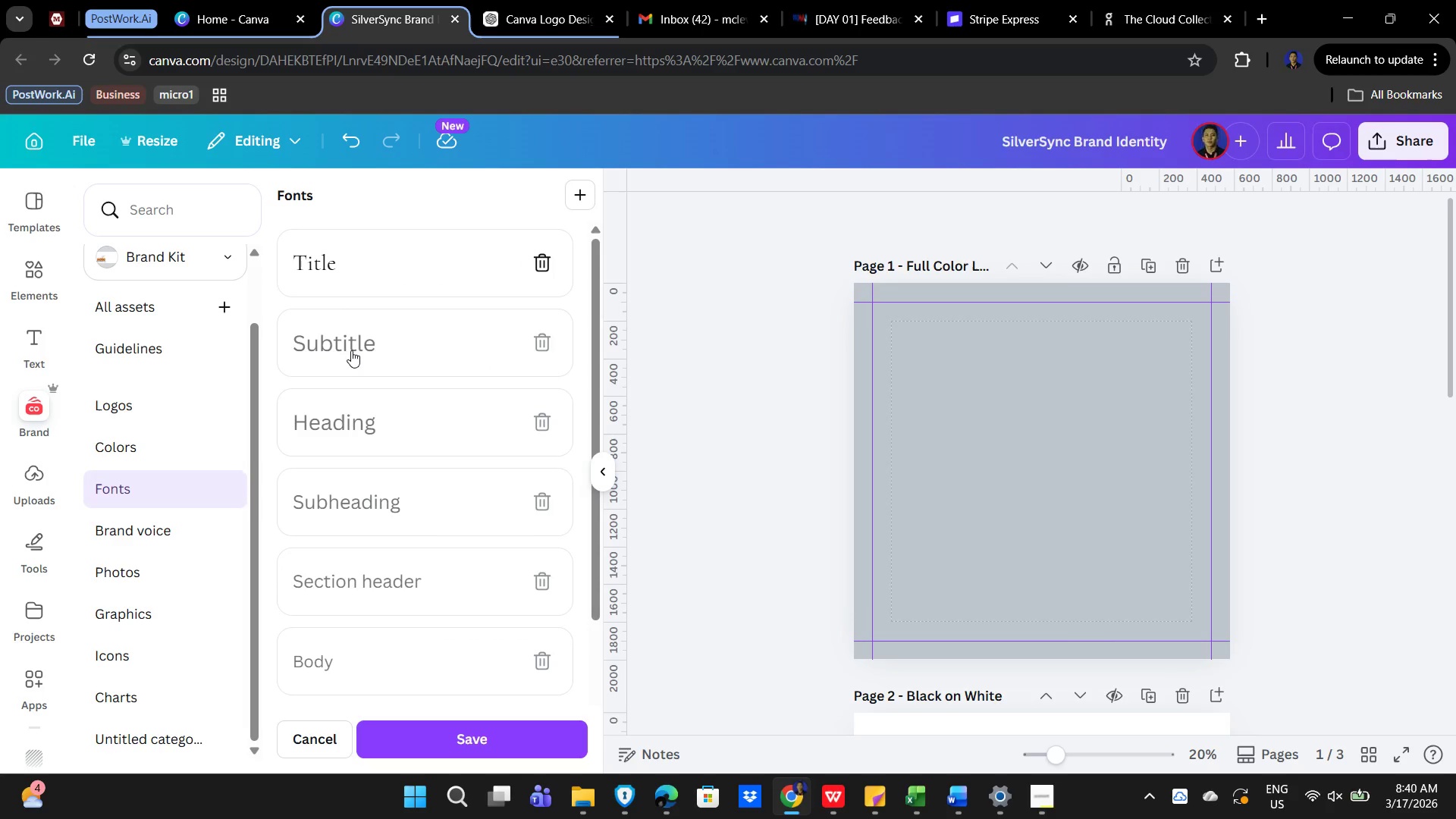 
left_click([348, 340])
 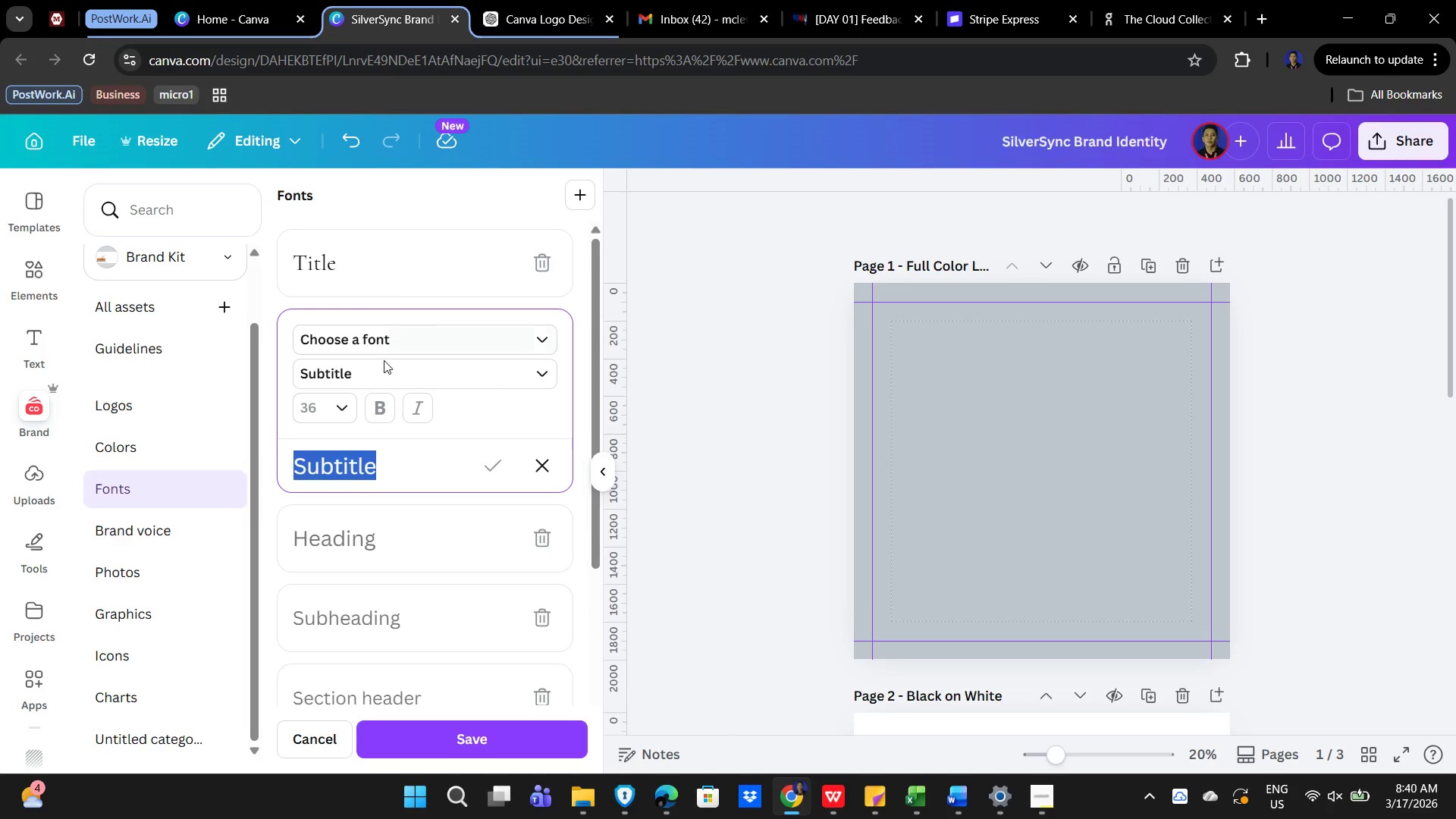 
left_click([388, 331])
 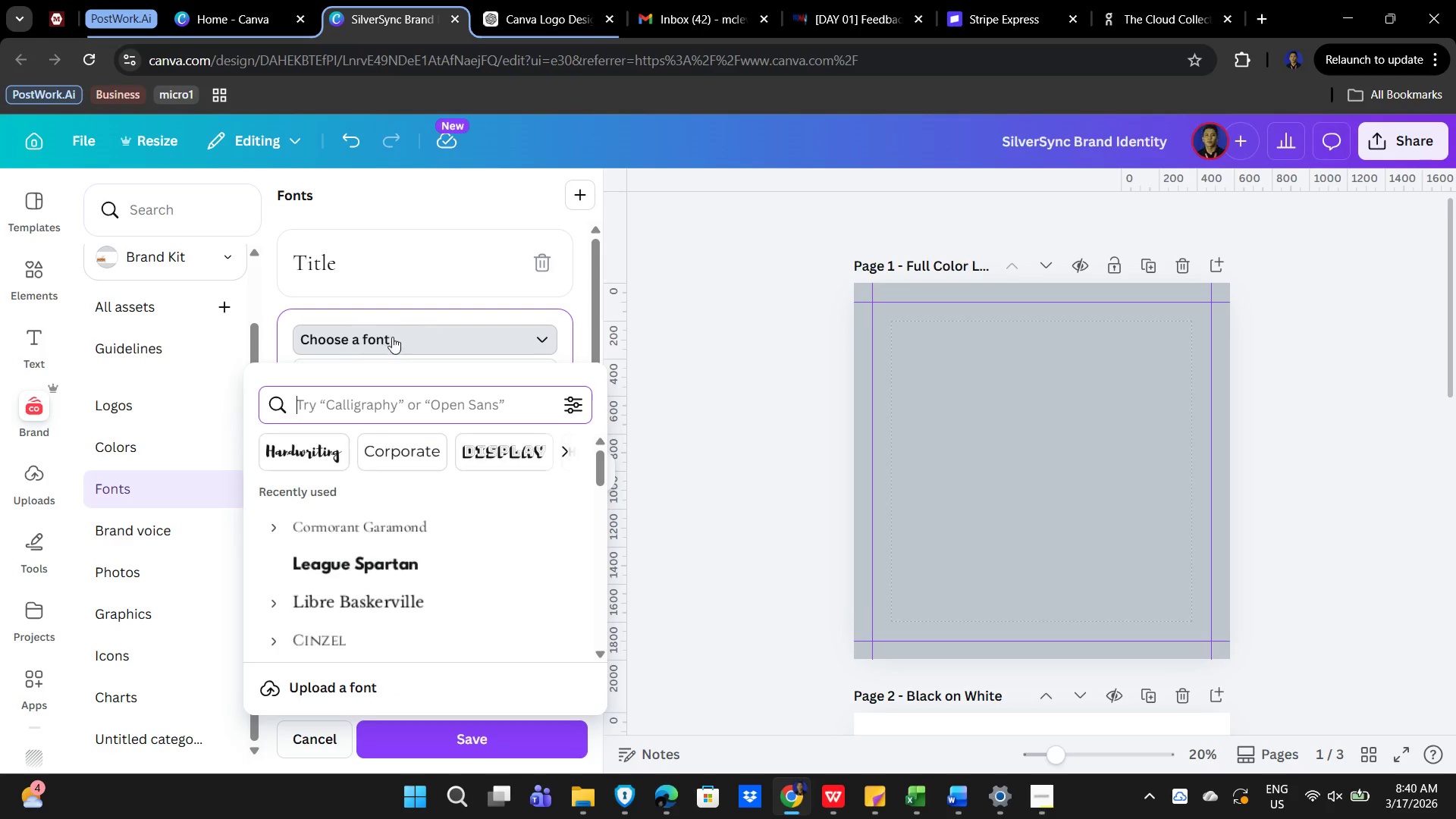 
mouse_move([414, 366])
 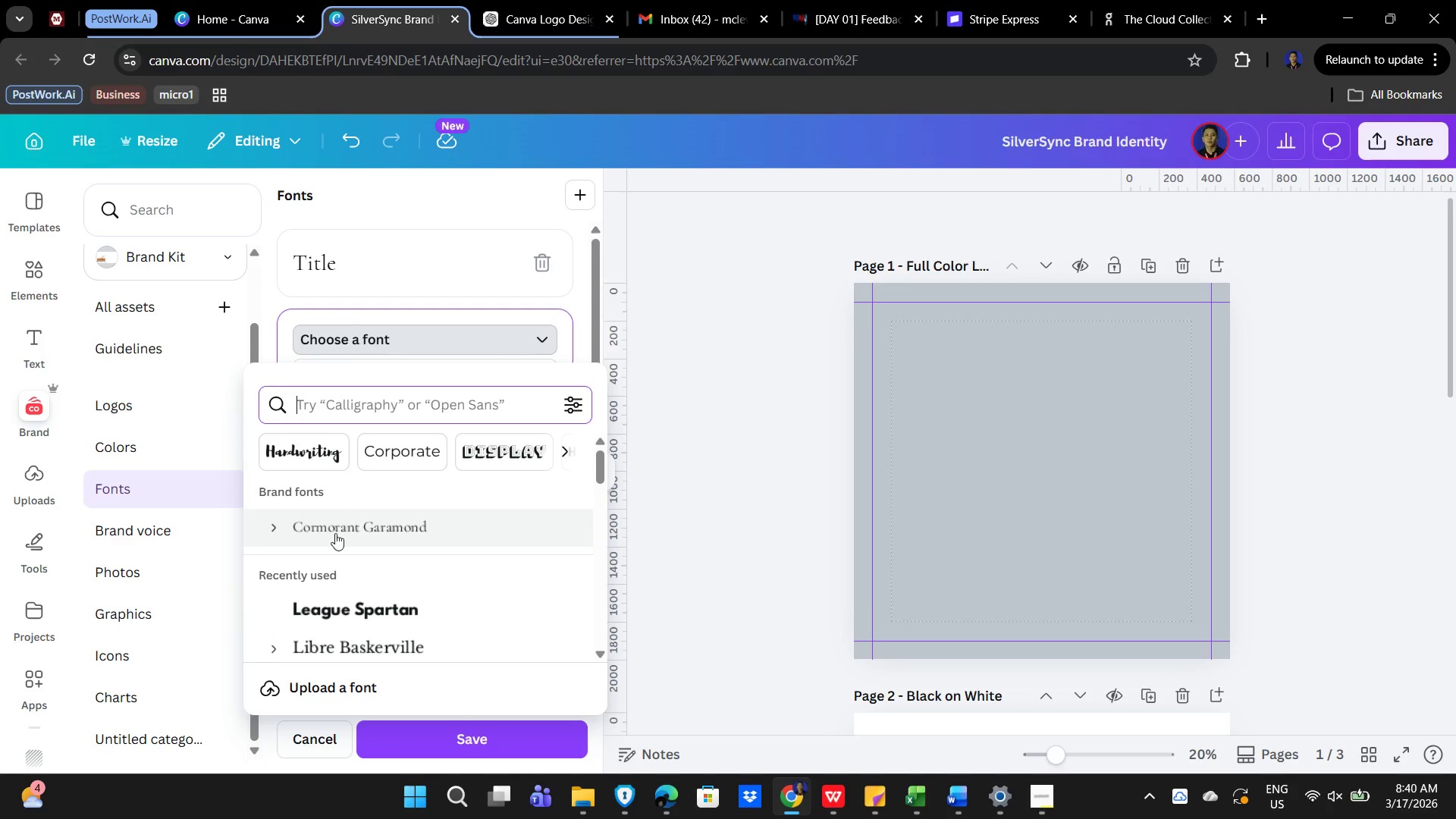 
scroll: coordinate [360, 574], scroll_direction: down, amount: 2.0
 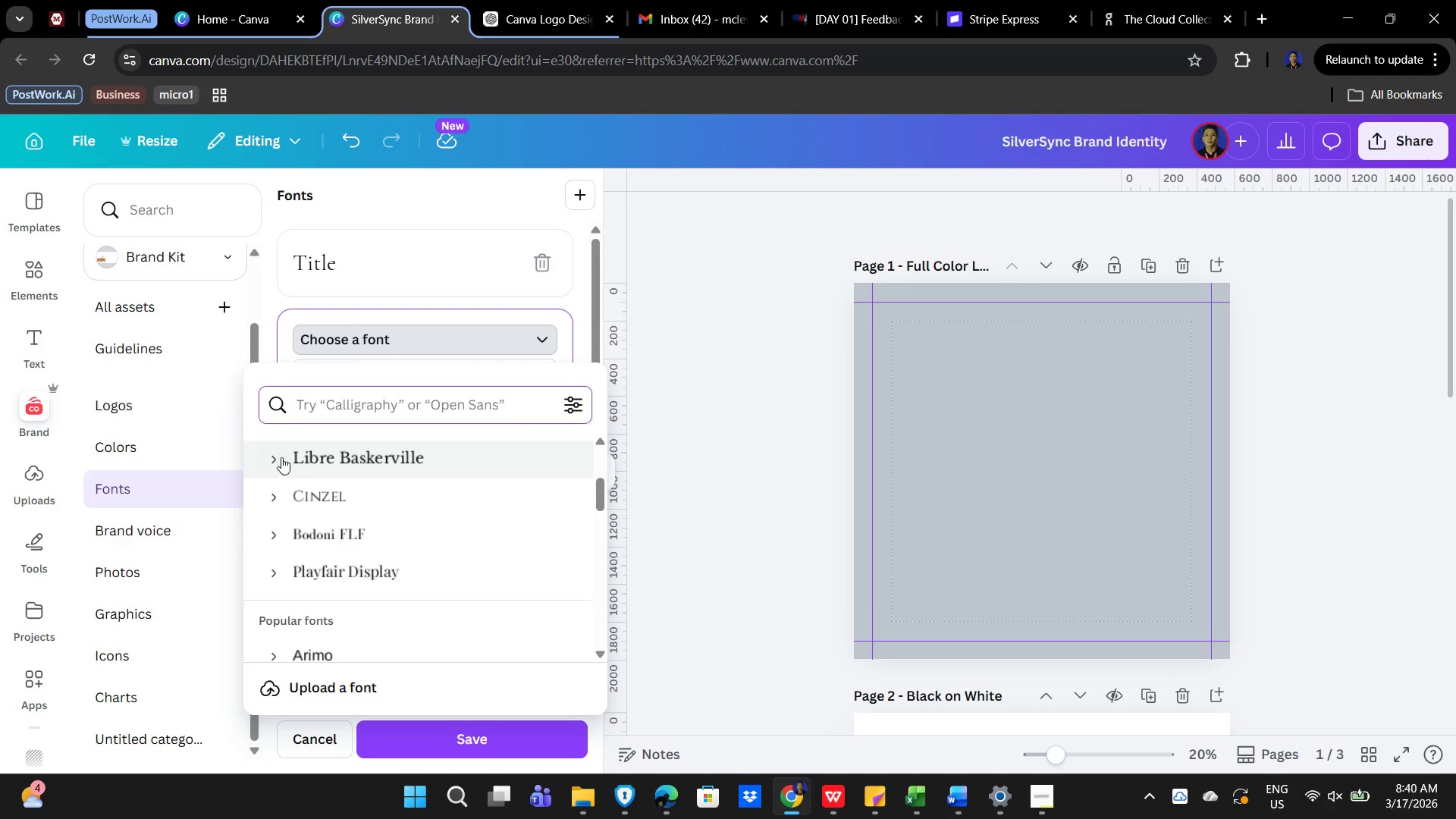 
left_click([278, 455])
 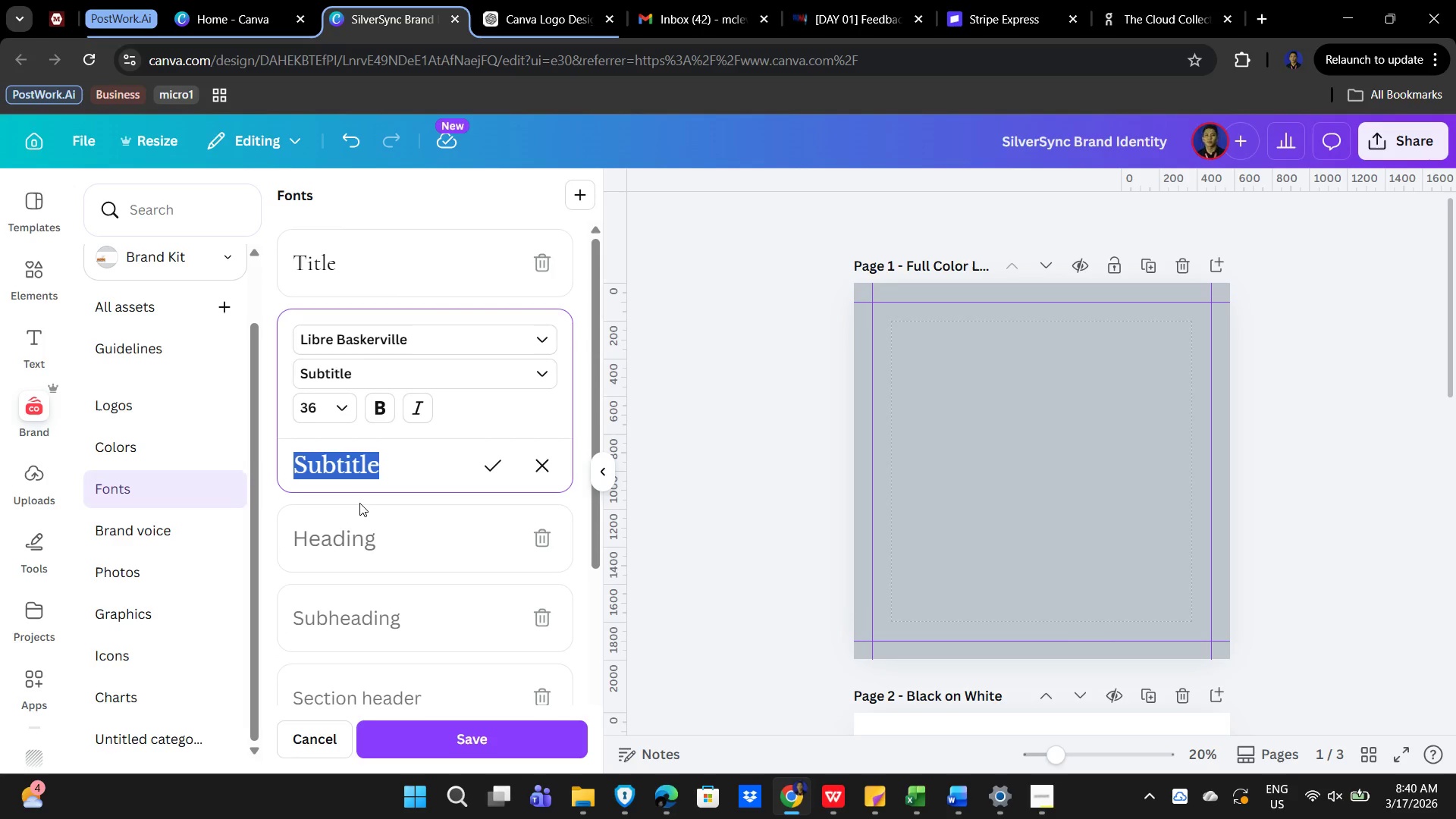 
wait(7.39)
 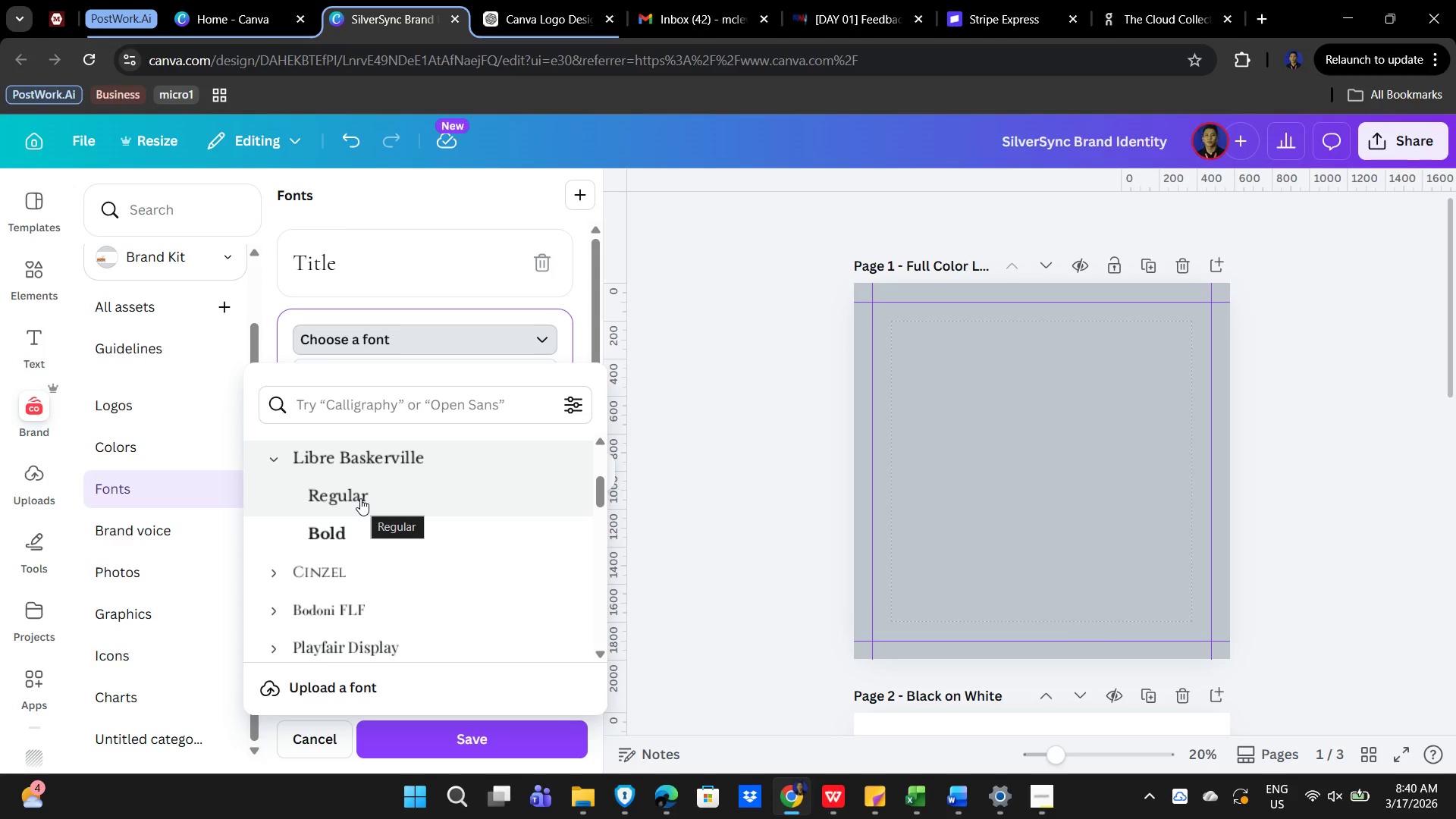 
left_click([494, 472])
 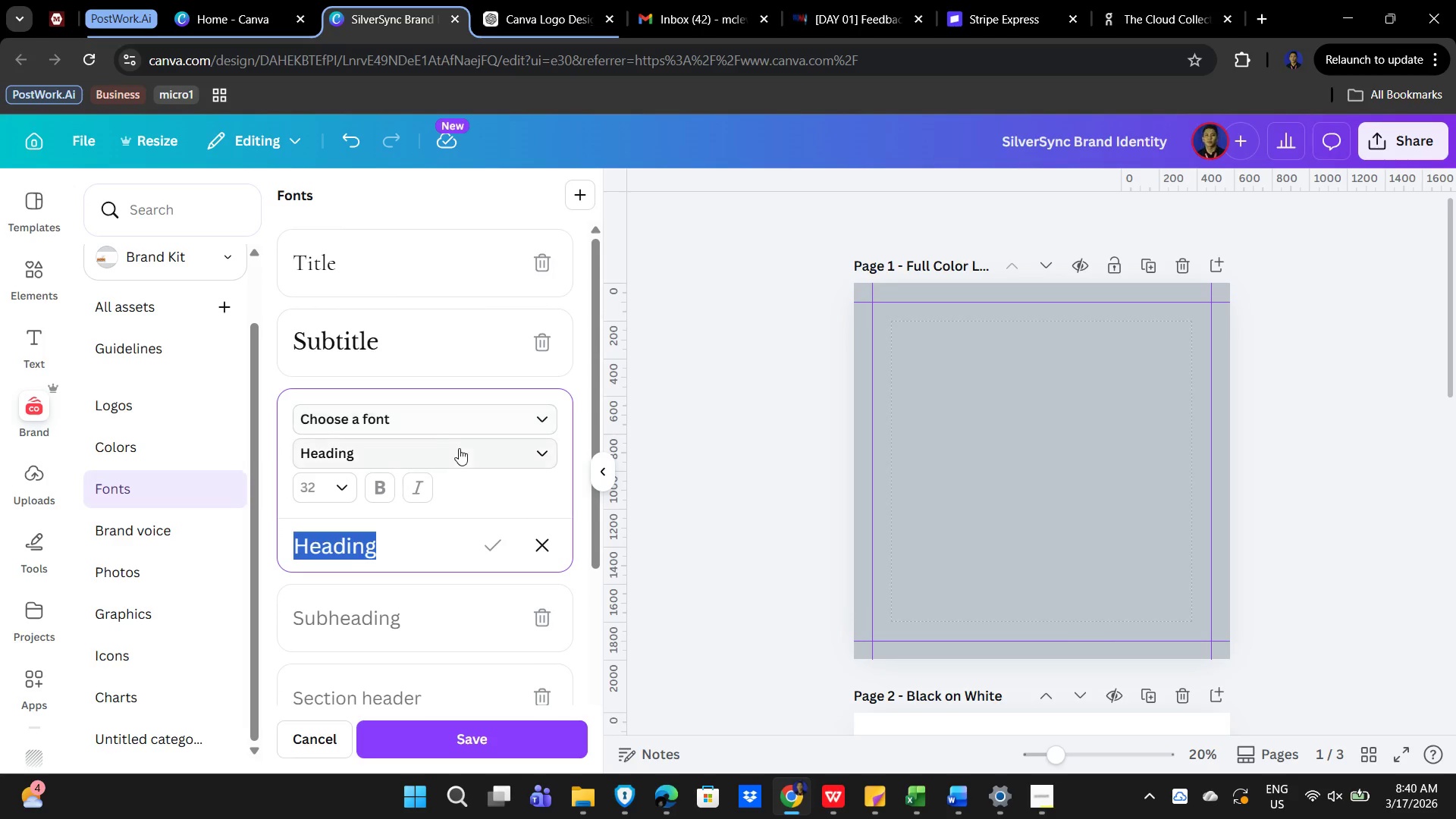 
left_click([448, 426])
 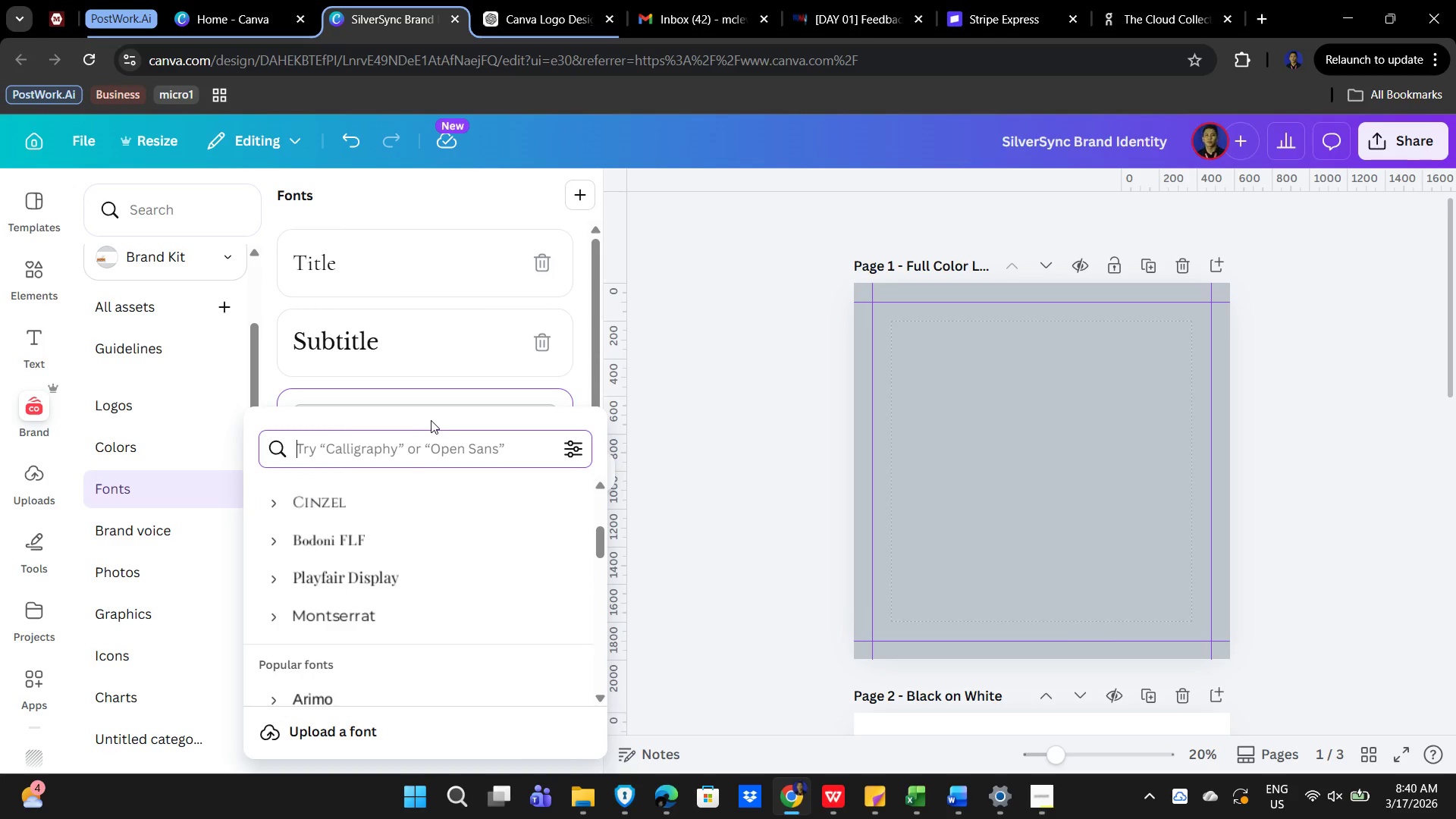 
scroll: coordinate [356, 568], scroll_direction: none, amount: 0.0
 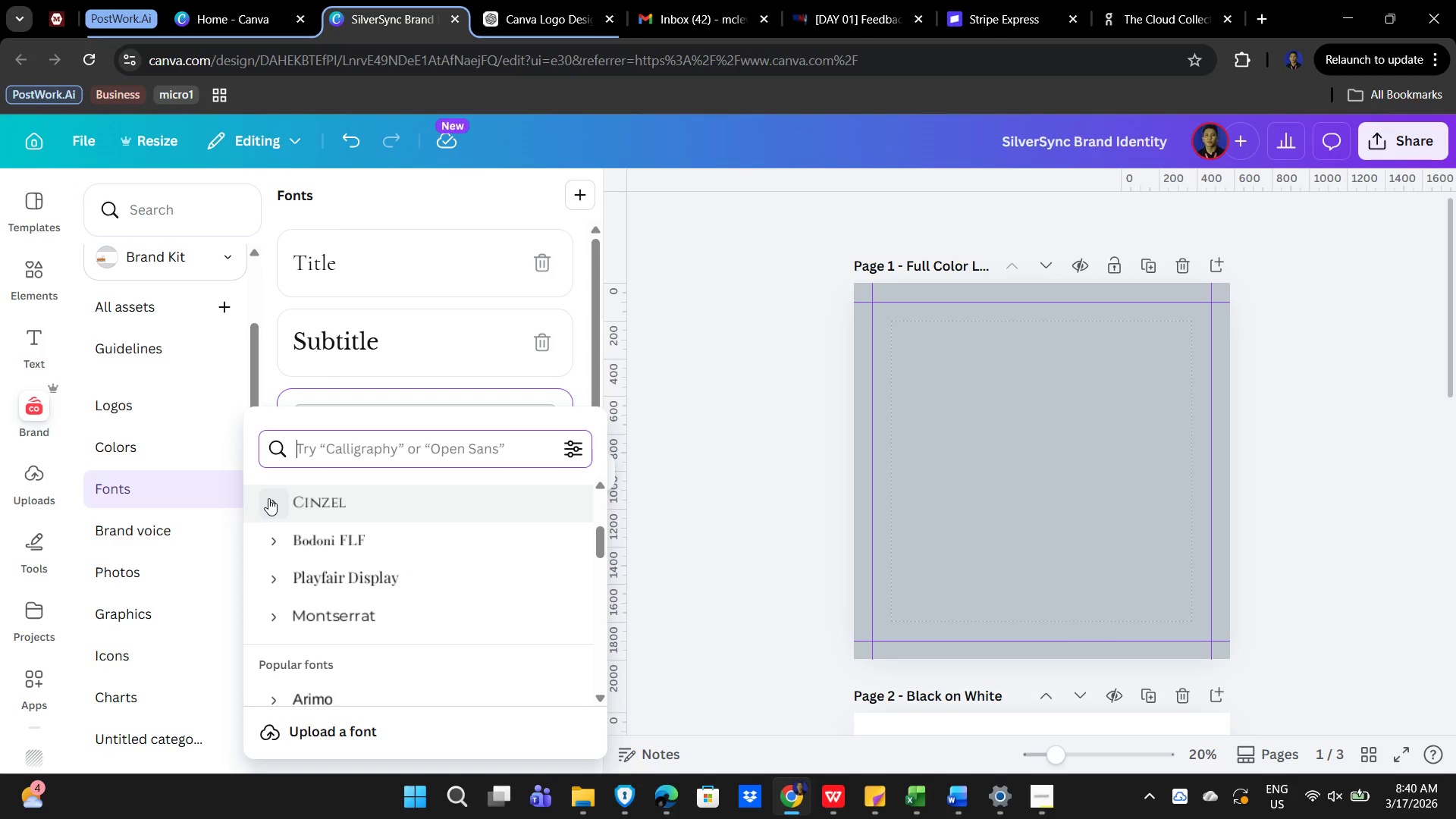 
left_click([278, 506])
 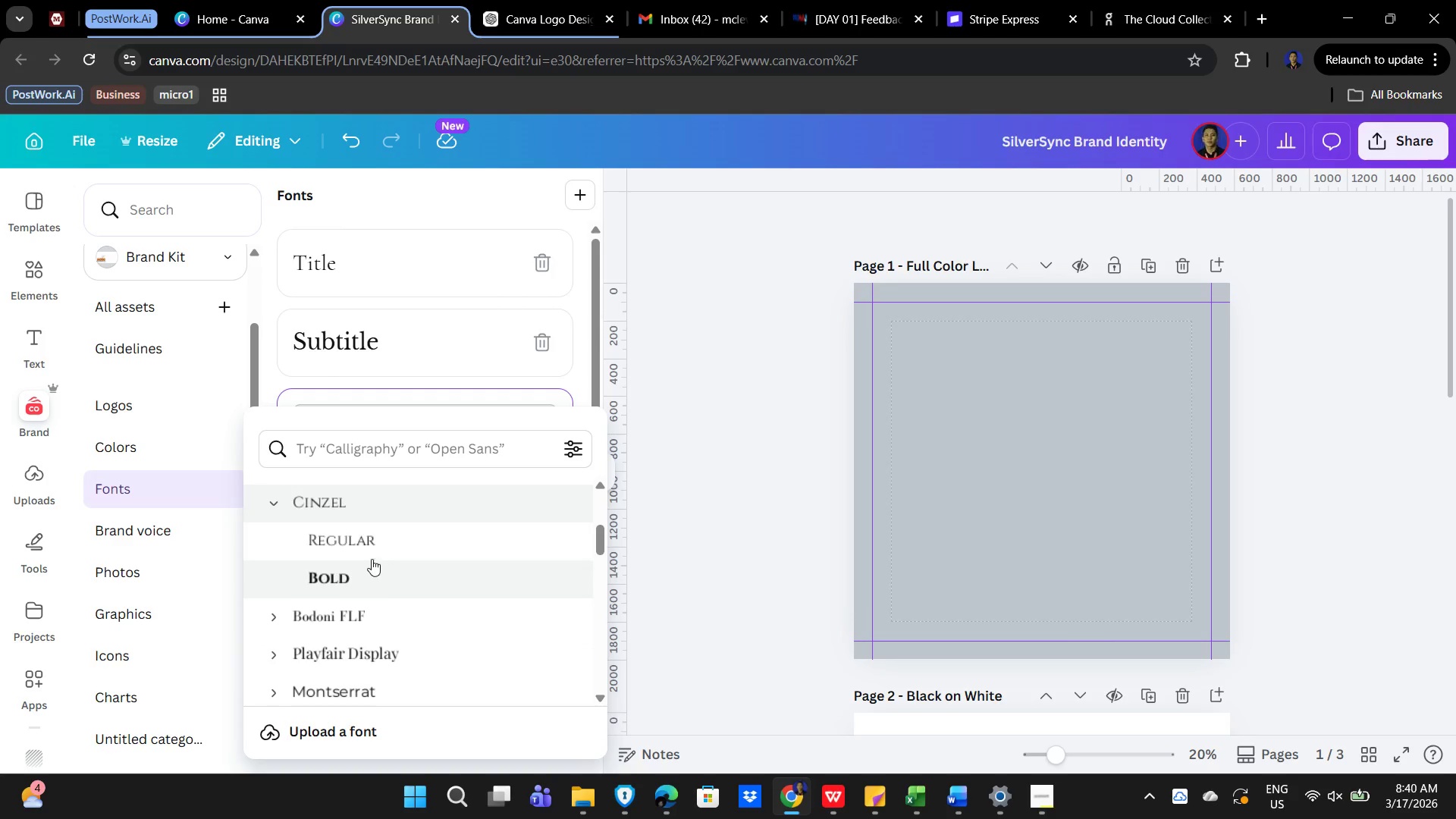 
left_click([386, 546])
 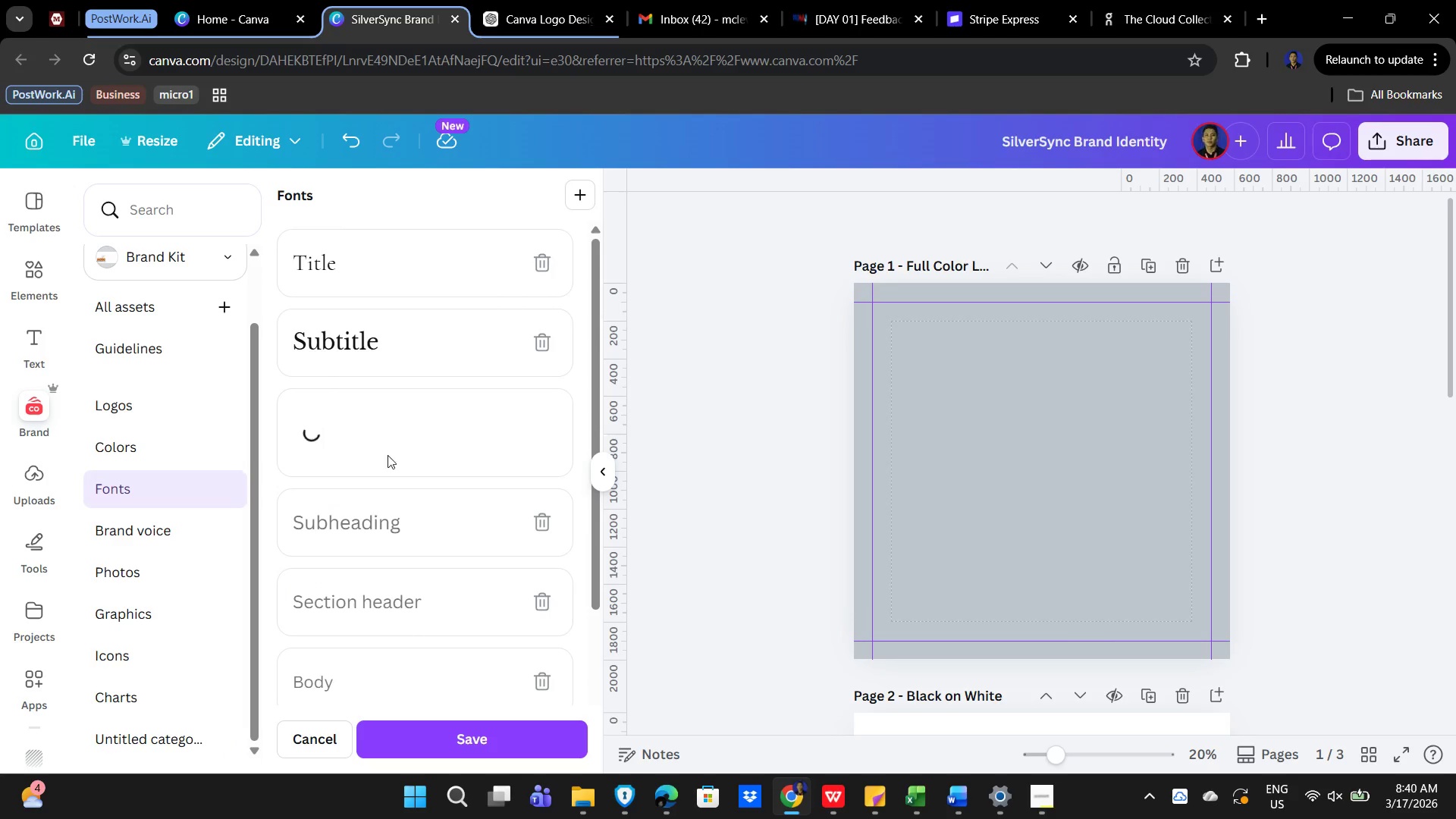 
mouse_move([398, 476])
 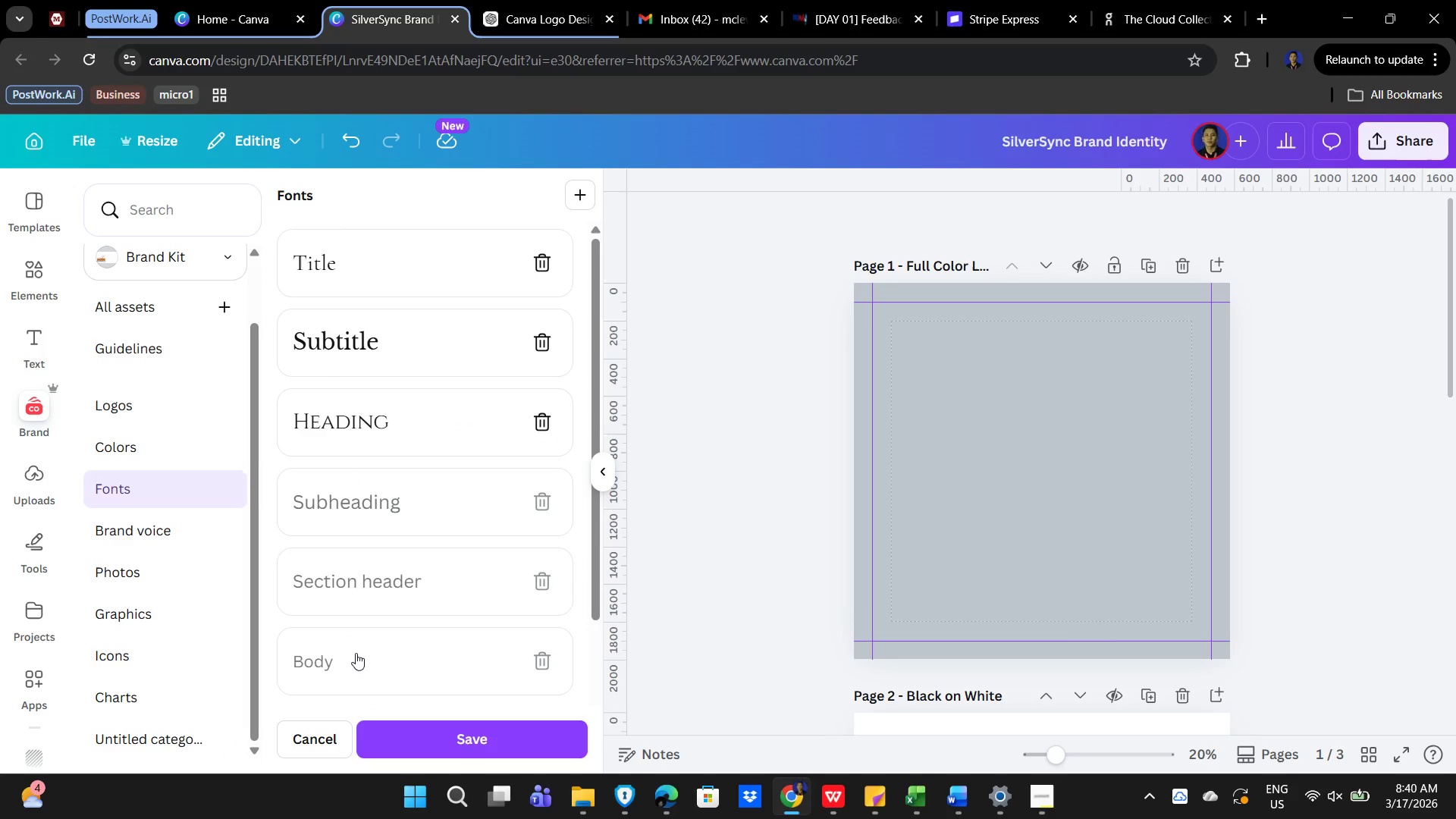 
scroll: coordinate [420, 537], scroll_direction: down, amount: 2.0
 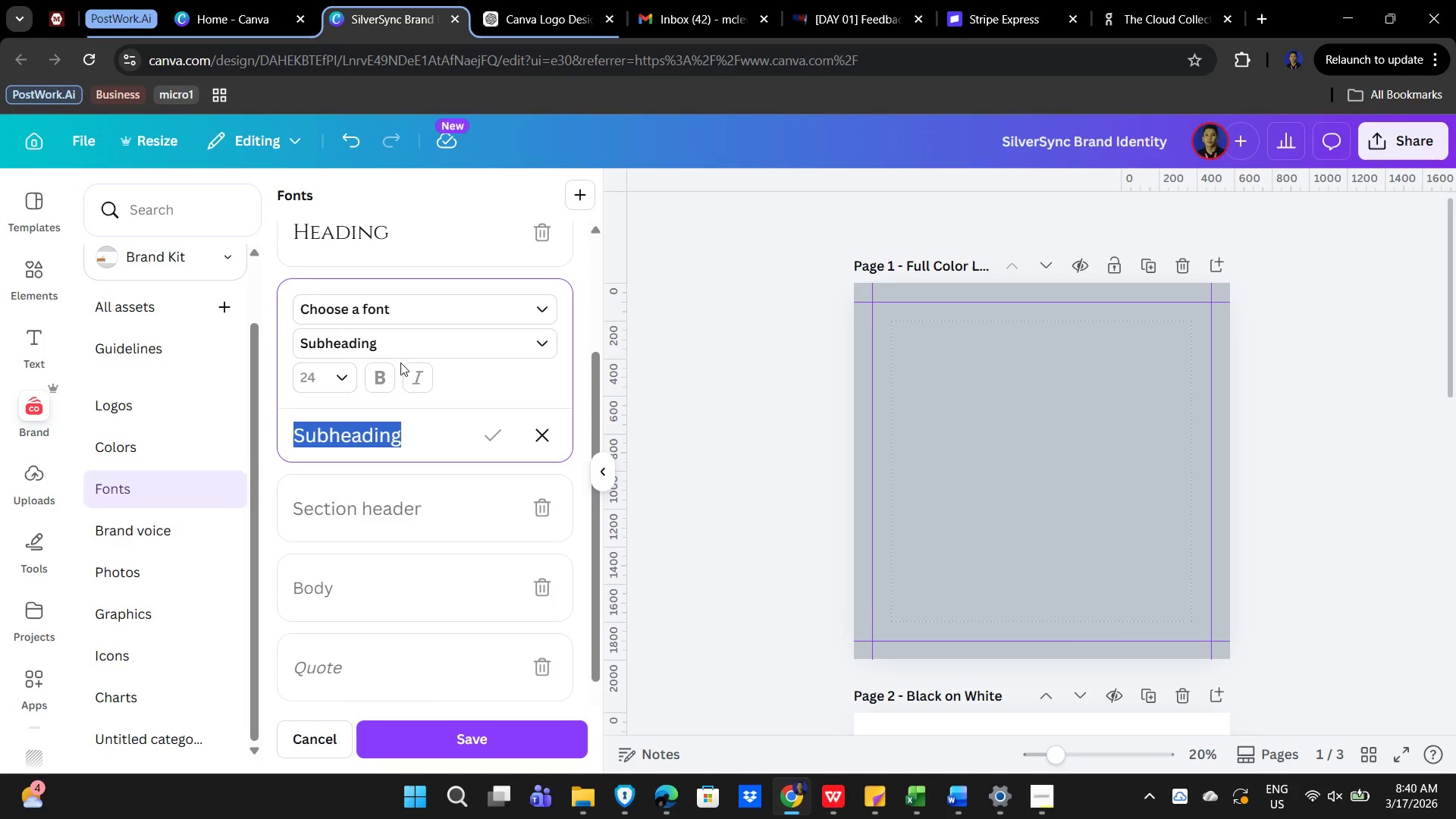 
left_click([491, 318])
 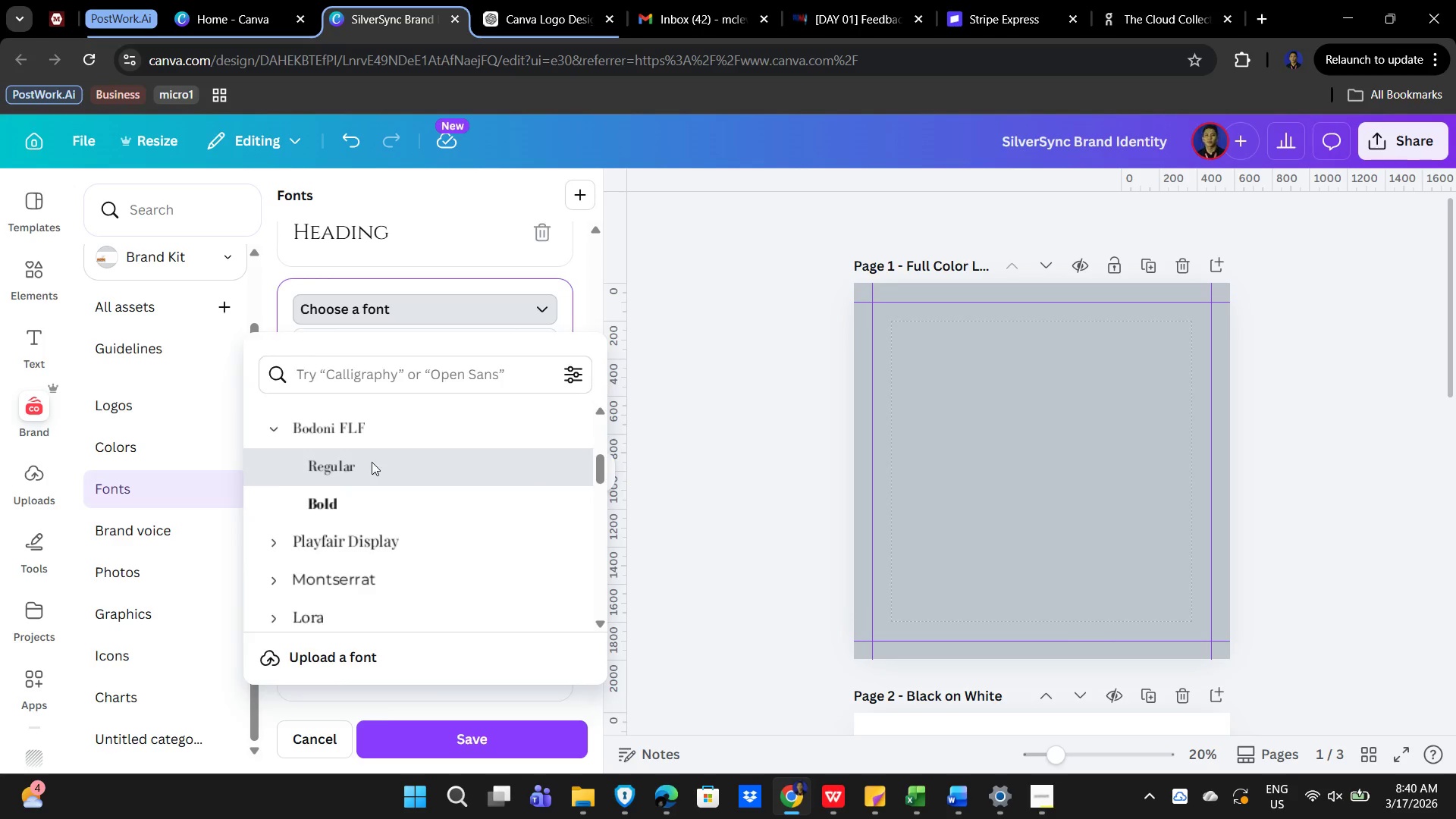 
wait(10.75)
 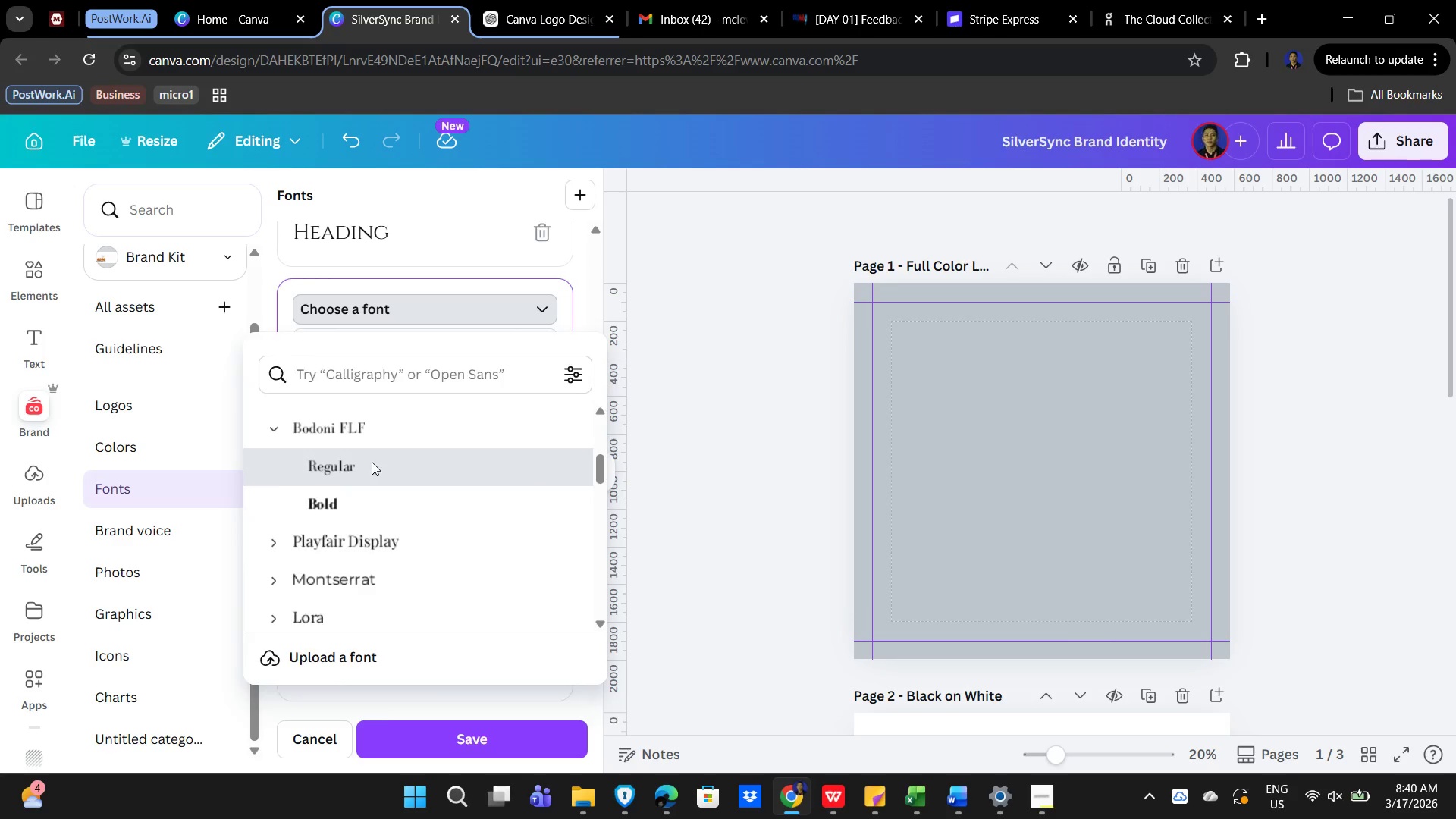 
left_click([508, 345])
 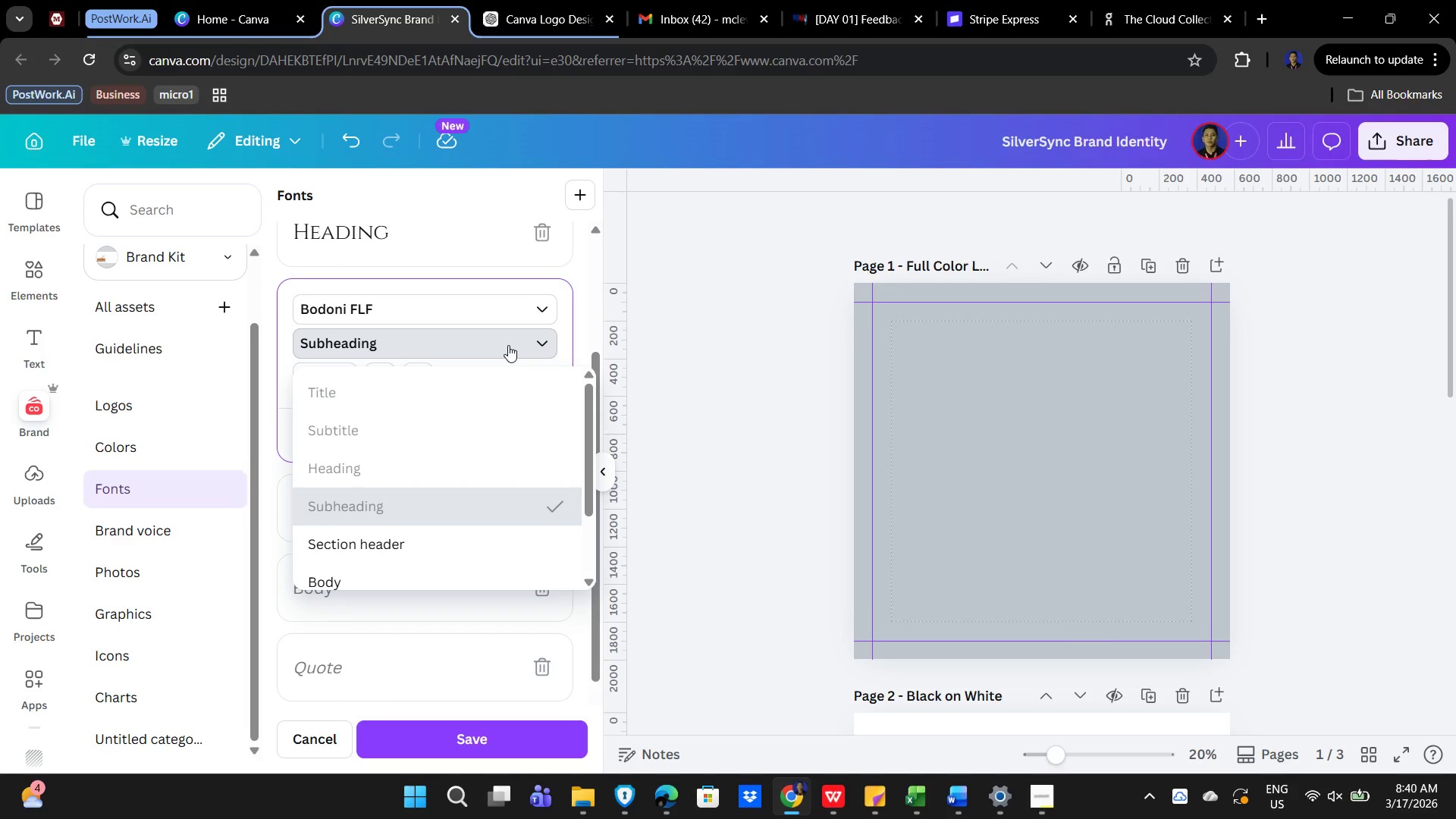 
left_click([508, 345])
 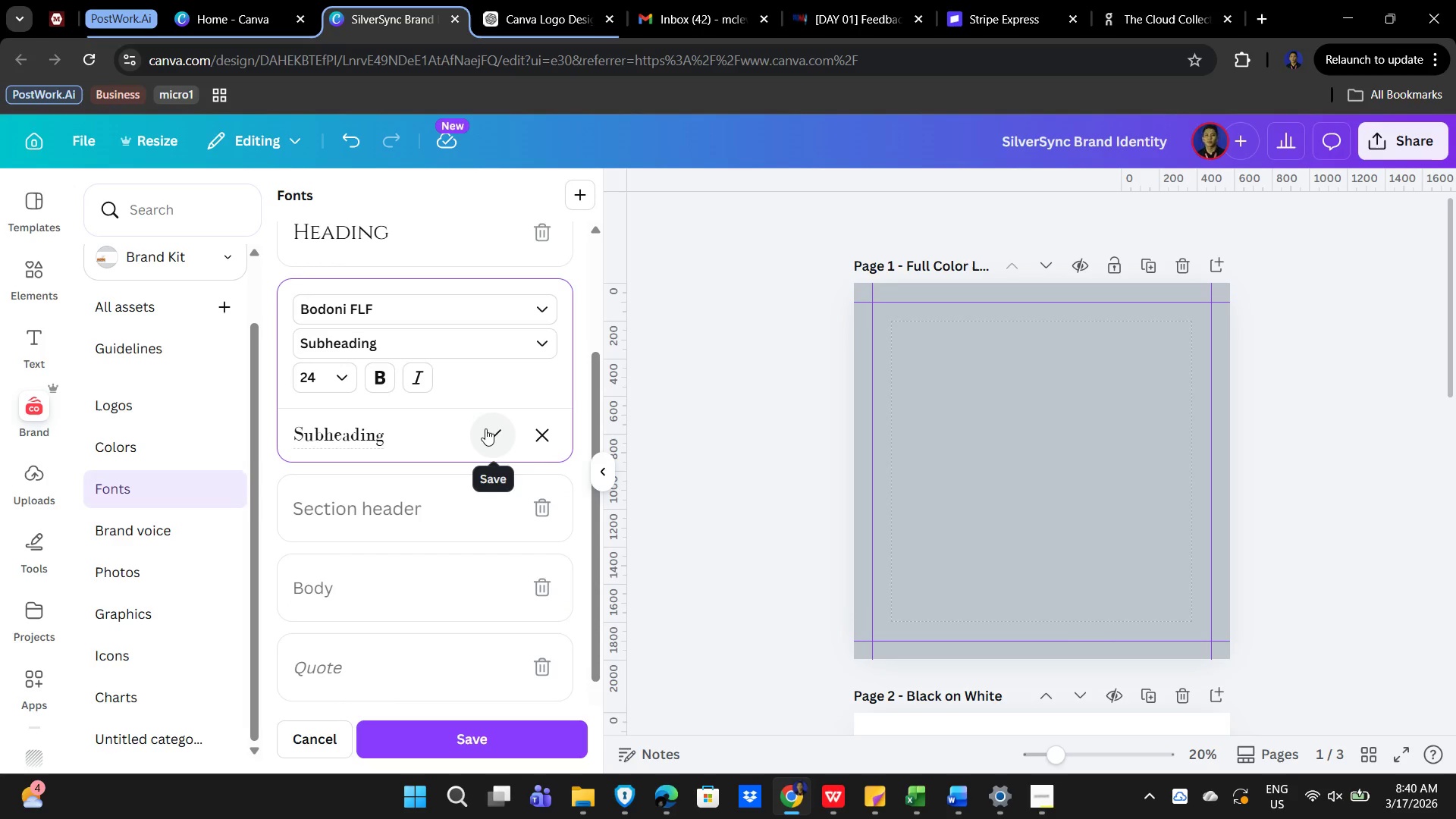 
left_click([484, 427])
 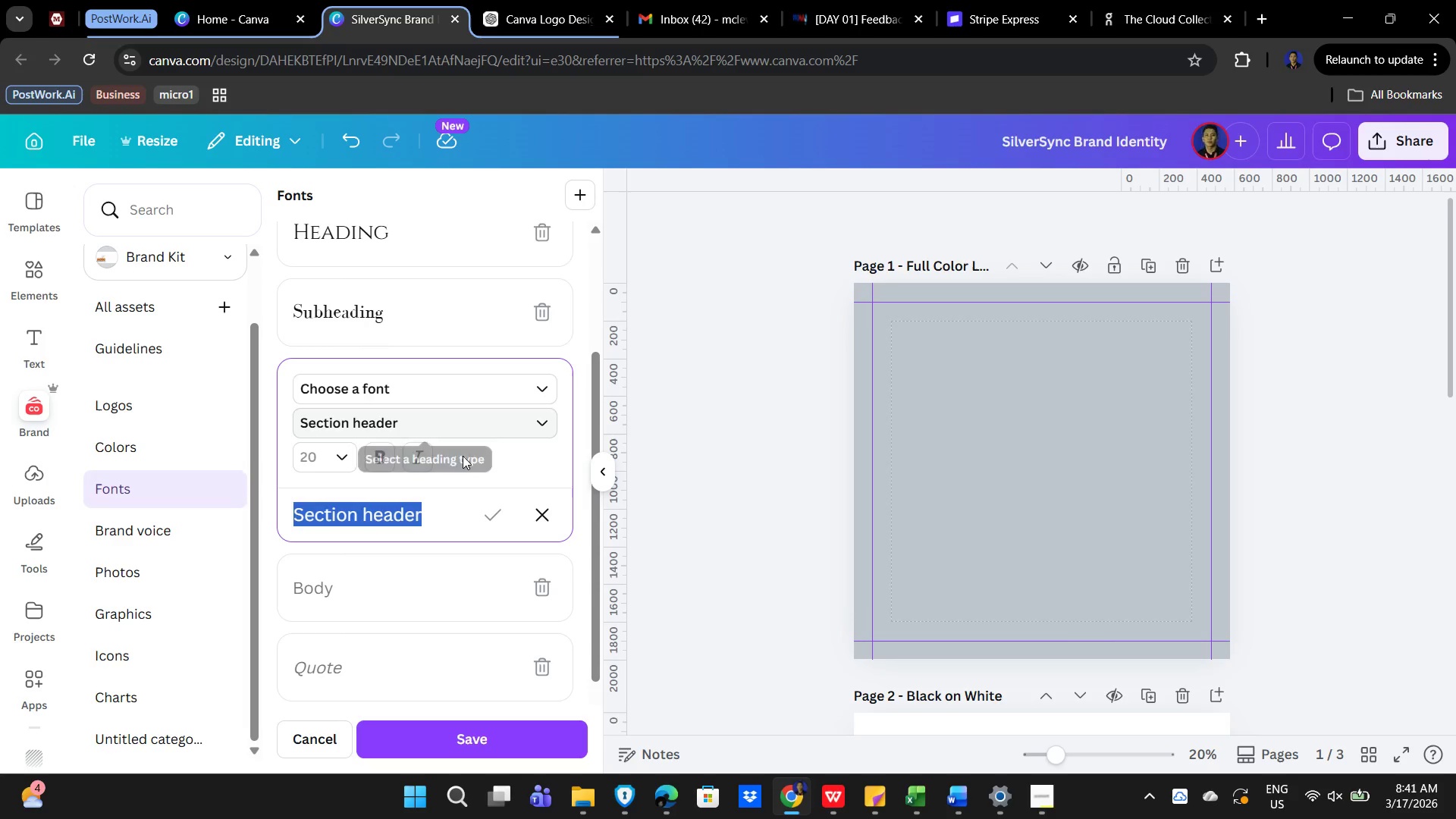 
scroll: coordinate [394, 435], scroll_direction: up, amount: 5.0
 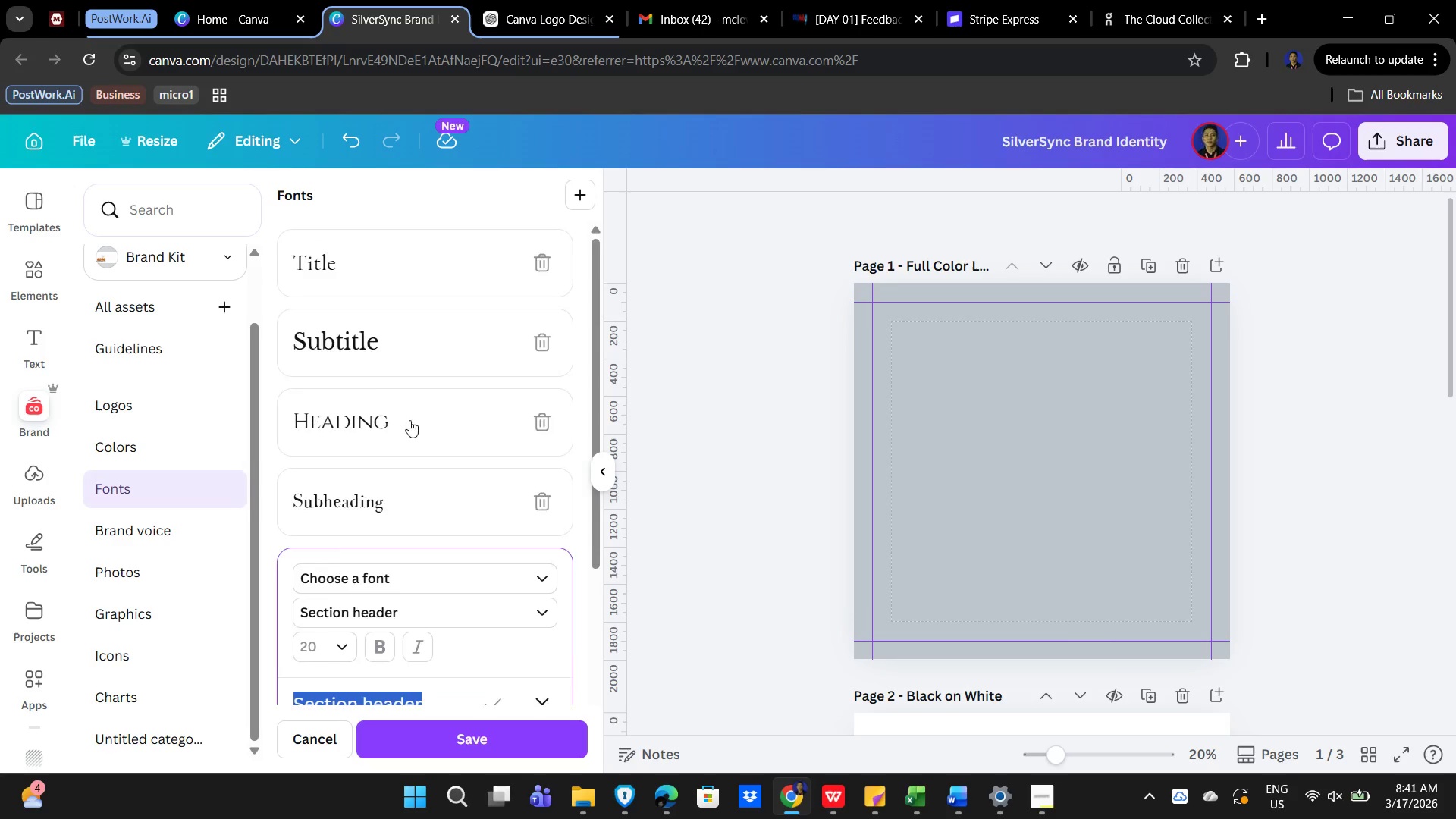 
scroll: coordinate [410, 425], scroll_direction: down, amount: 2.0
 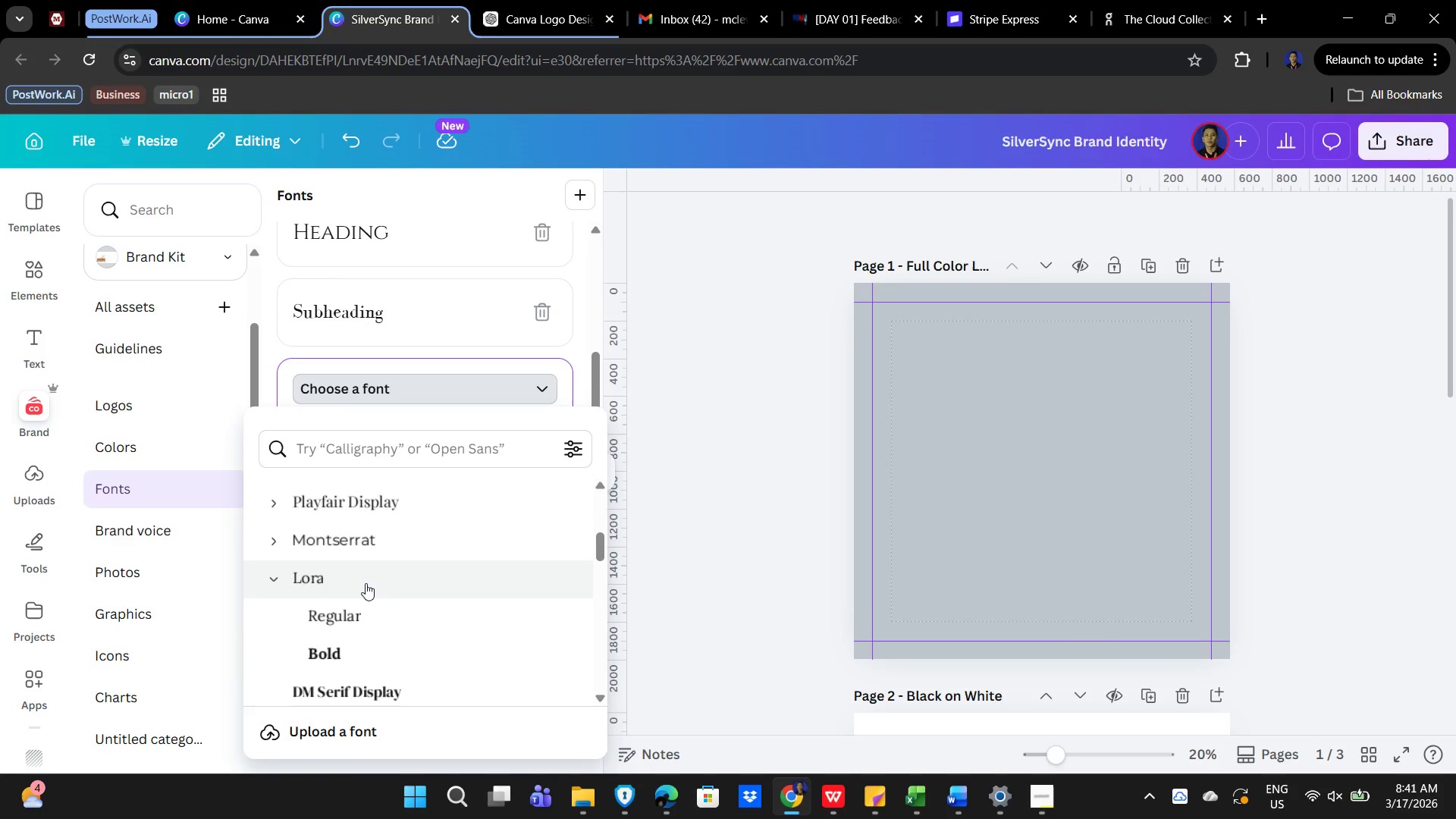 
wait(6.28)
 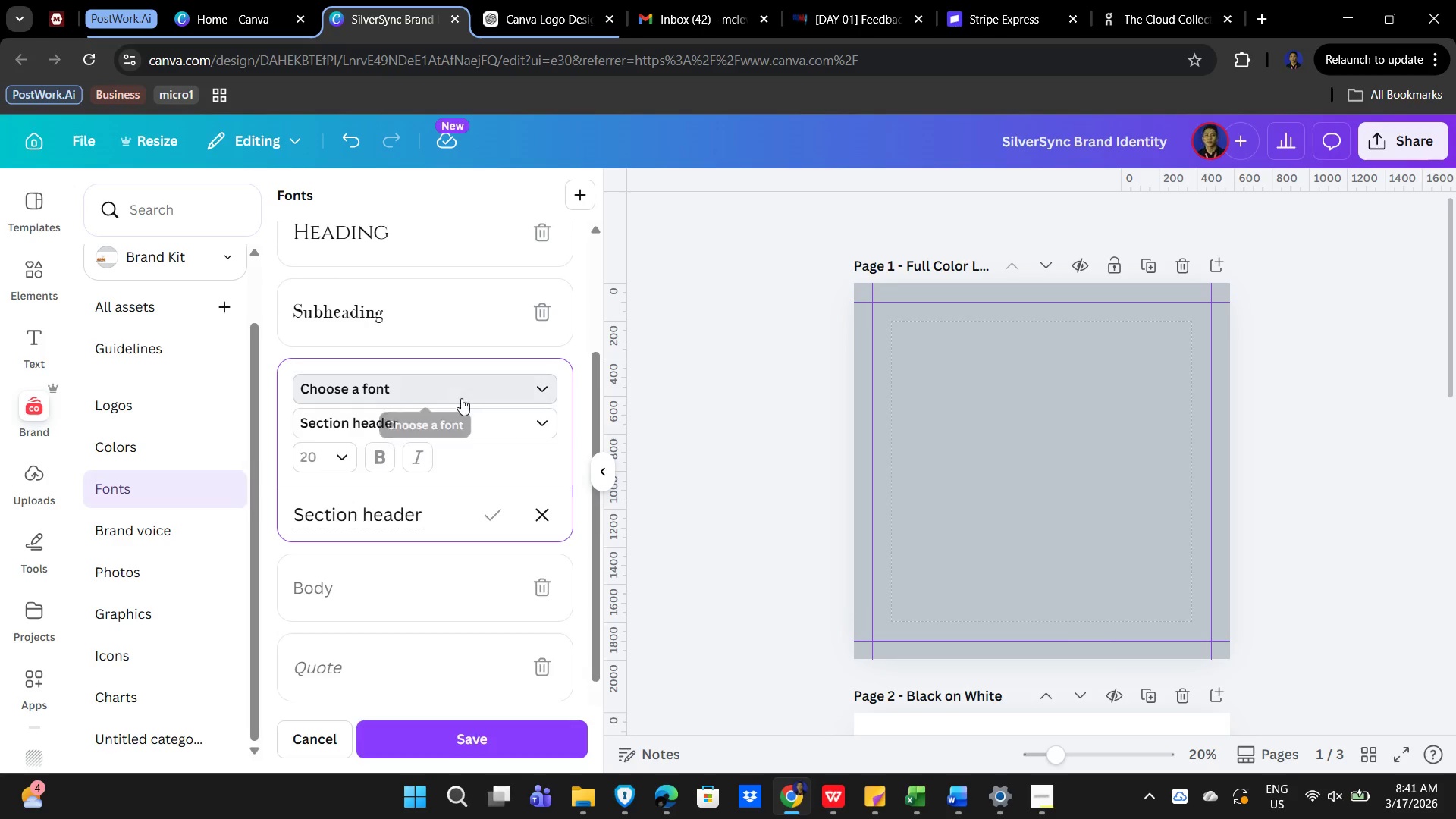 
left_click([357, 620])
 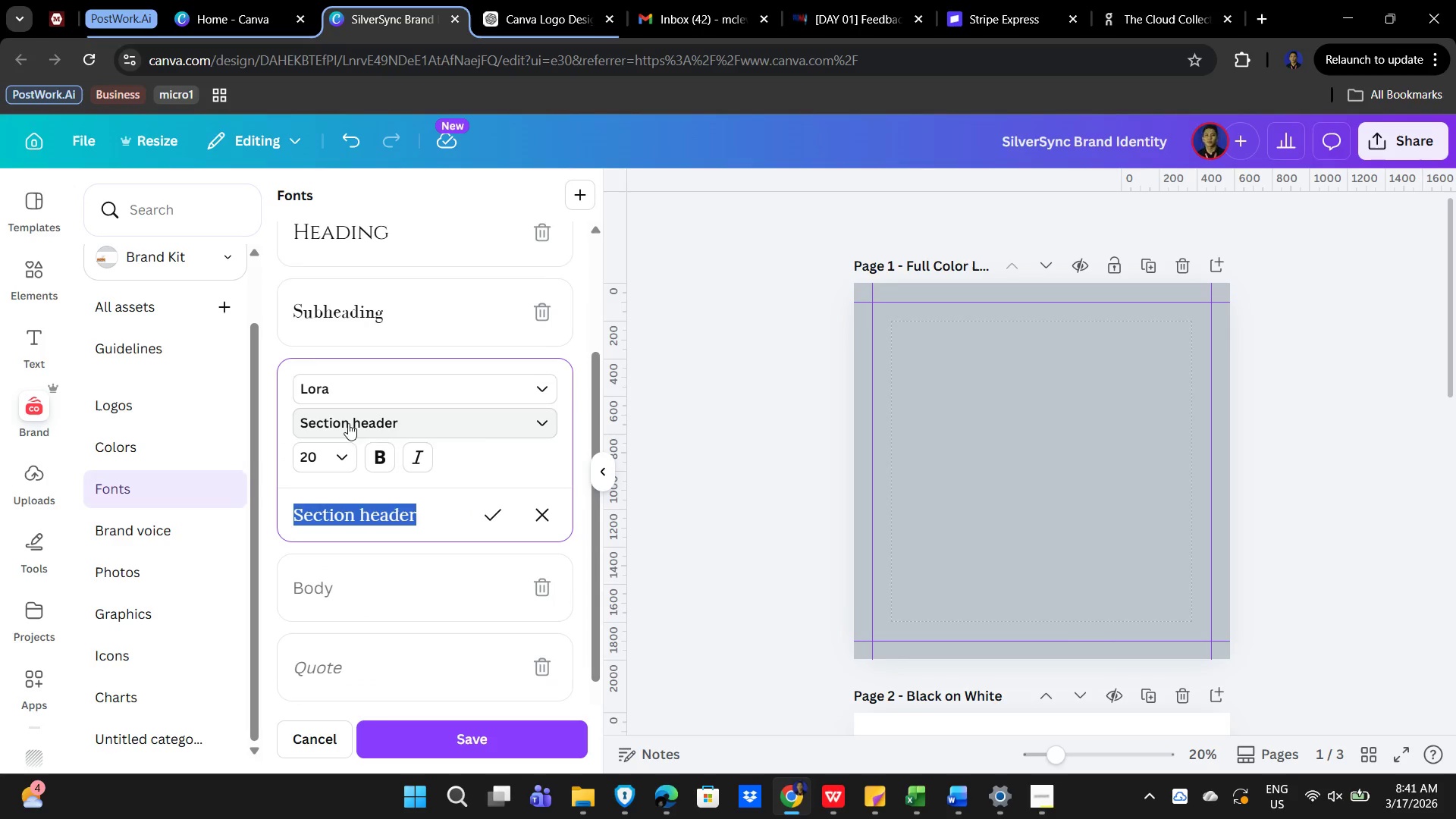 
mouse_move([503, 453])
 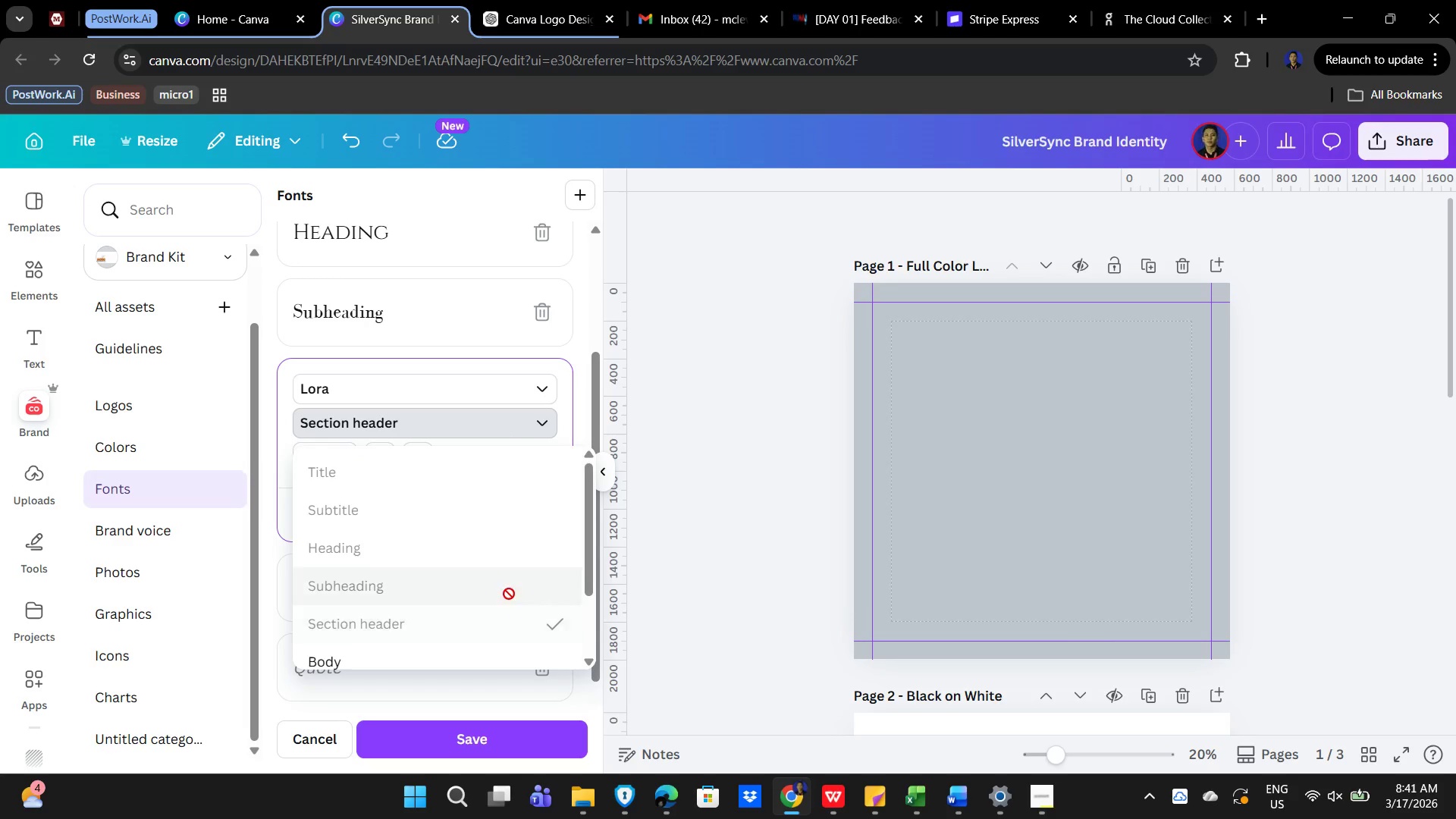 
scroll: coordinate [509, 592], scroll_direction: down, amount: 2.0
 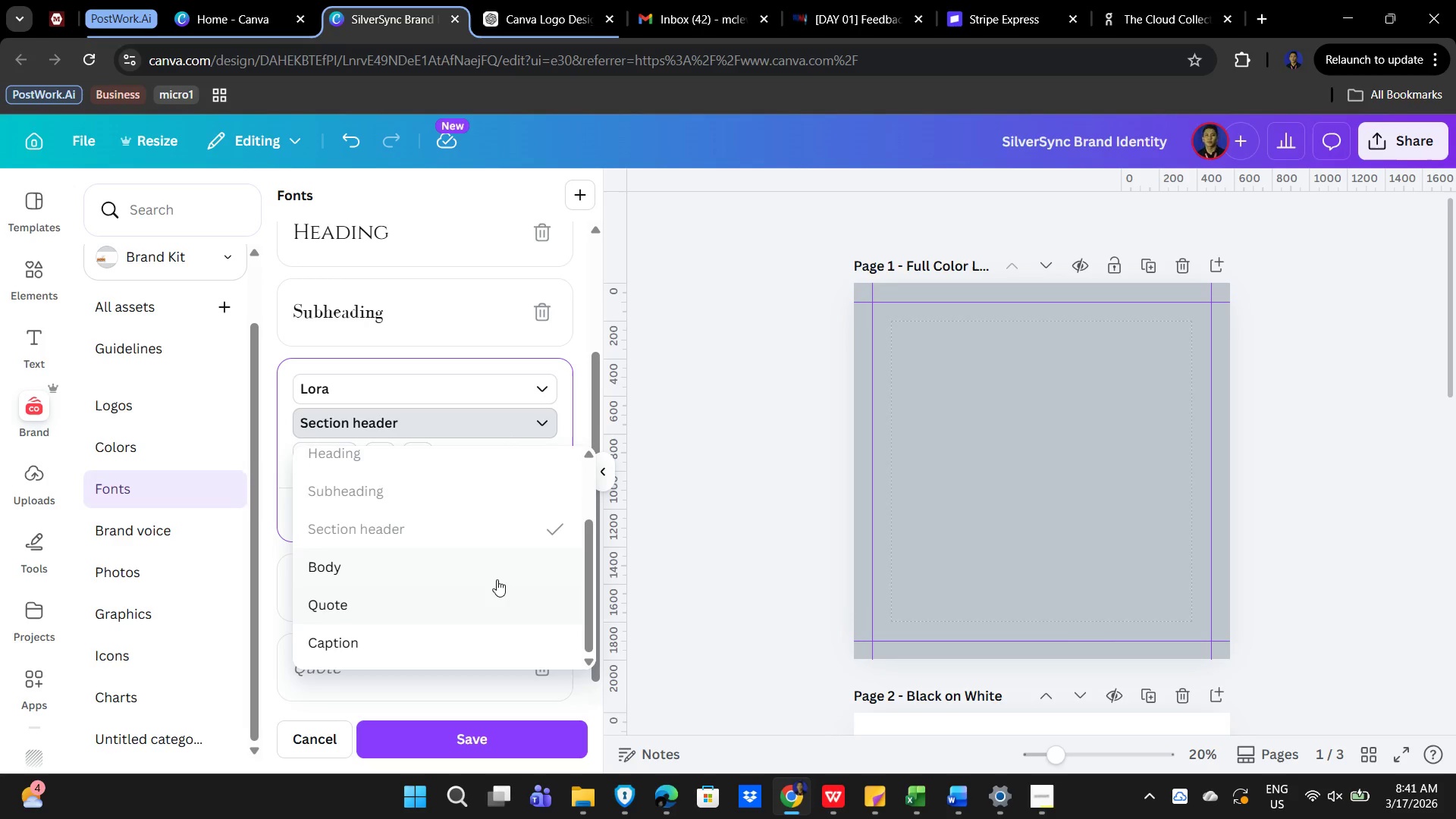 
scroll: coordinate [492, 566], scroll_direction: up, amount: 2.0
 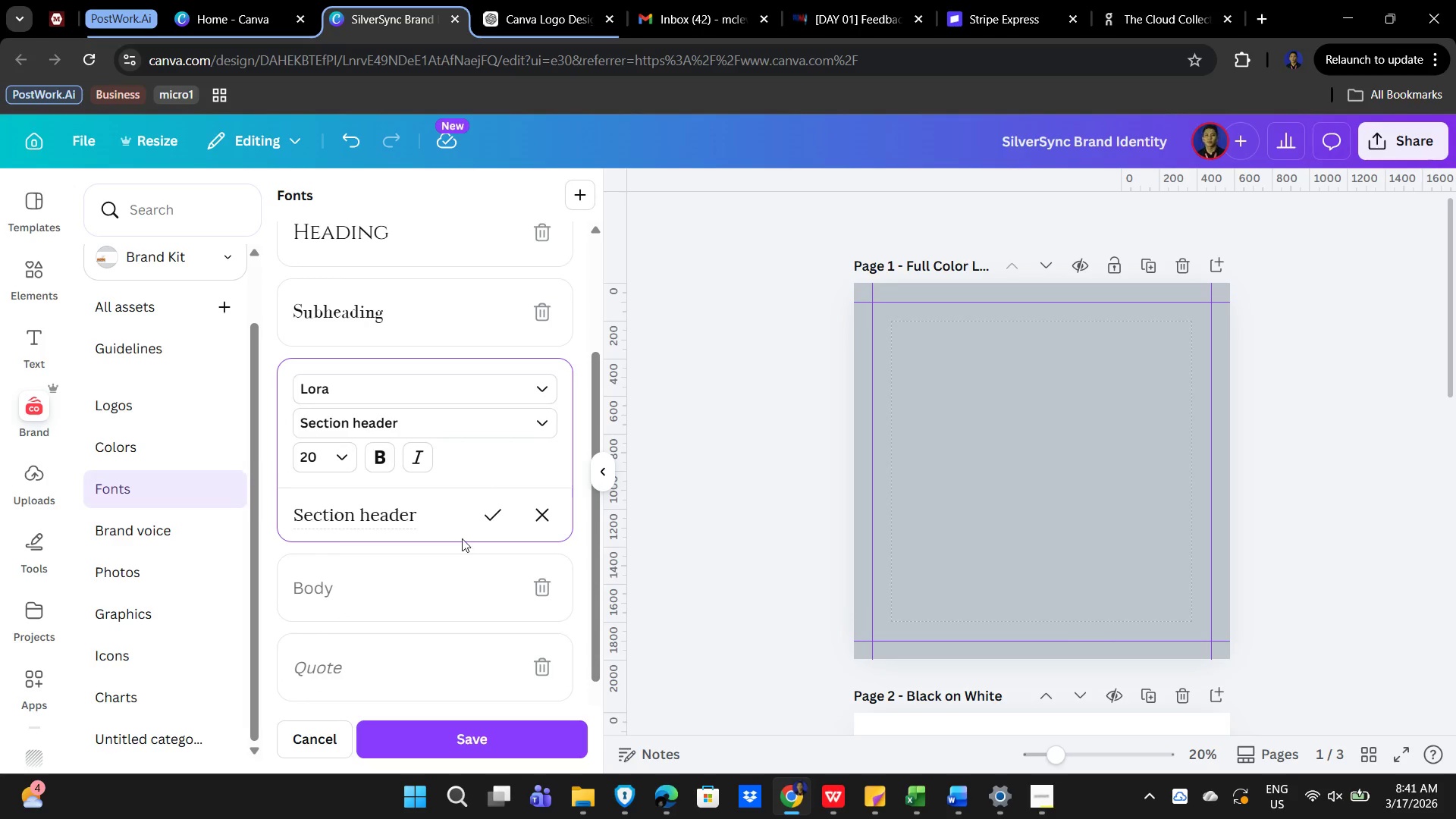 
left_click([491, 516])
 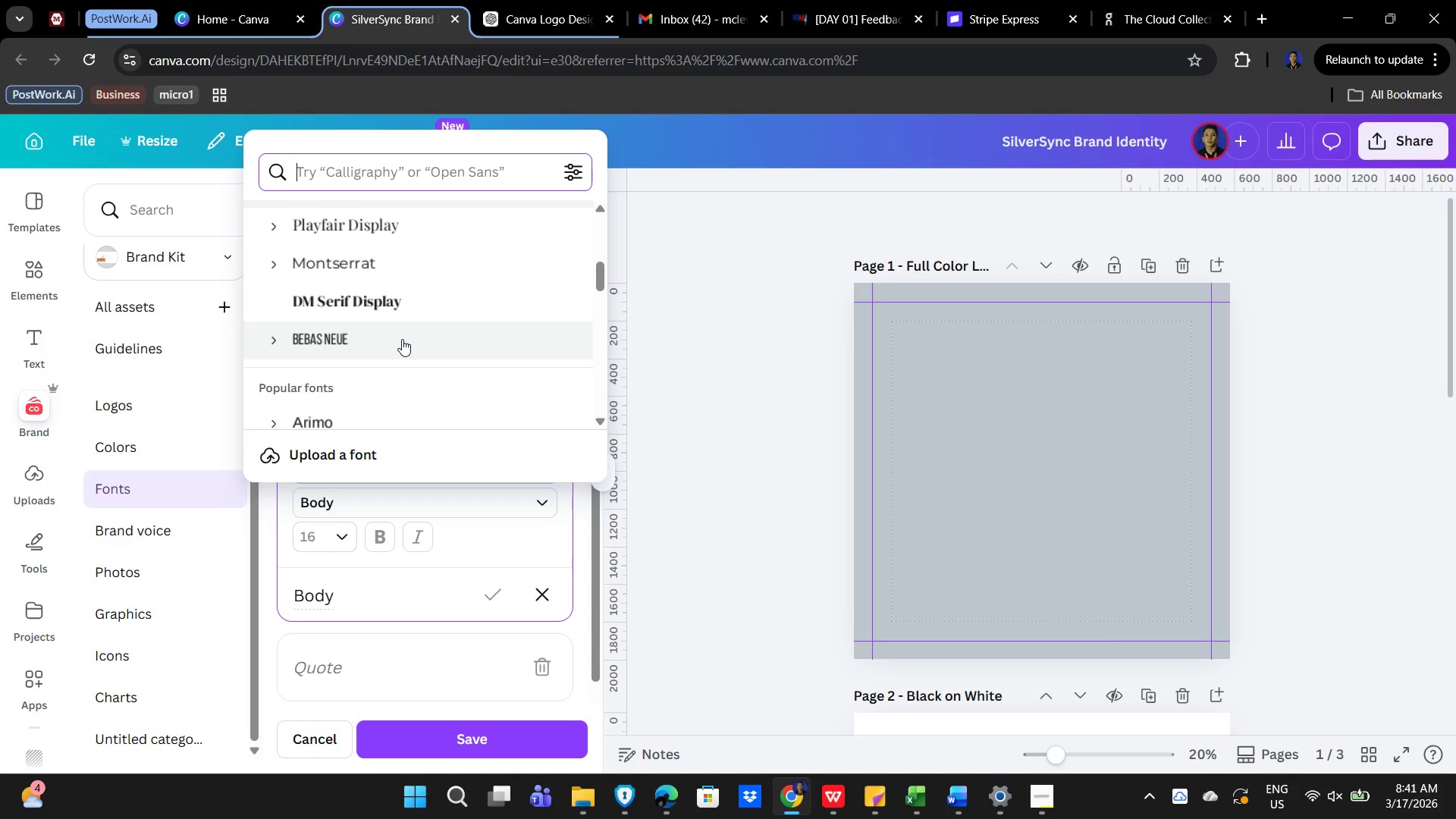 
scroll: coordinate [386, 343], scroll_direction: down, amount: 7.0
 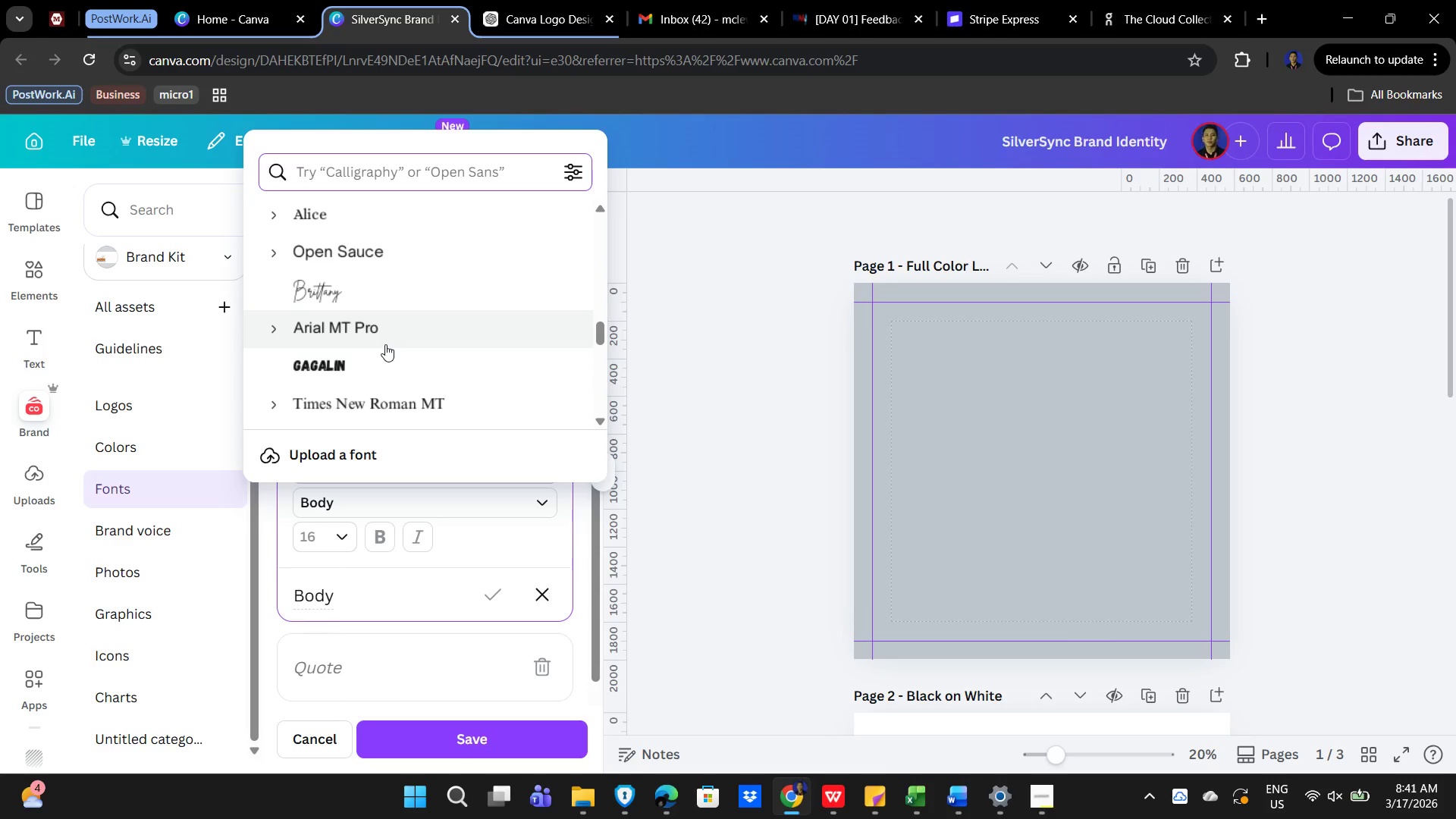 
scroll: coordinate [385, 347], scroll_direction: down, amount: 2.0
 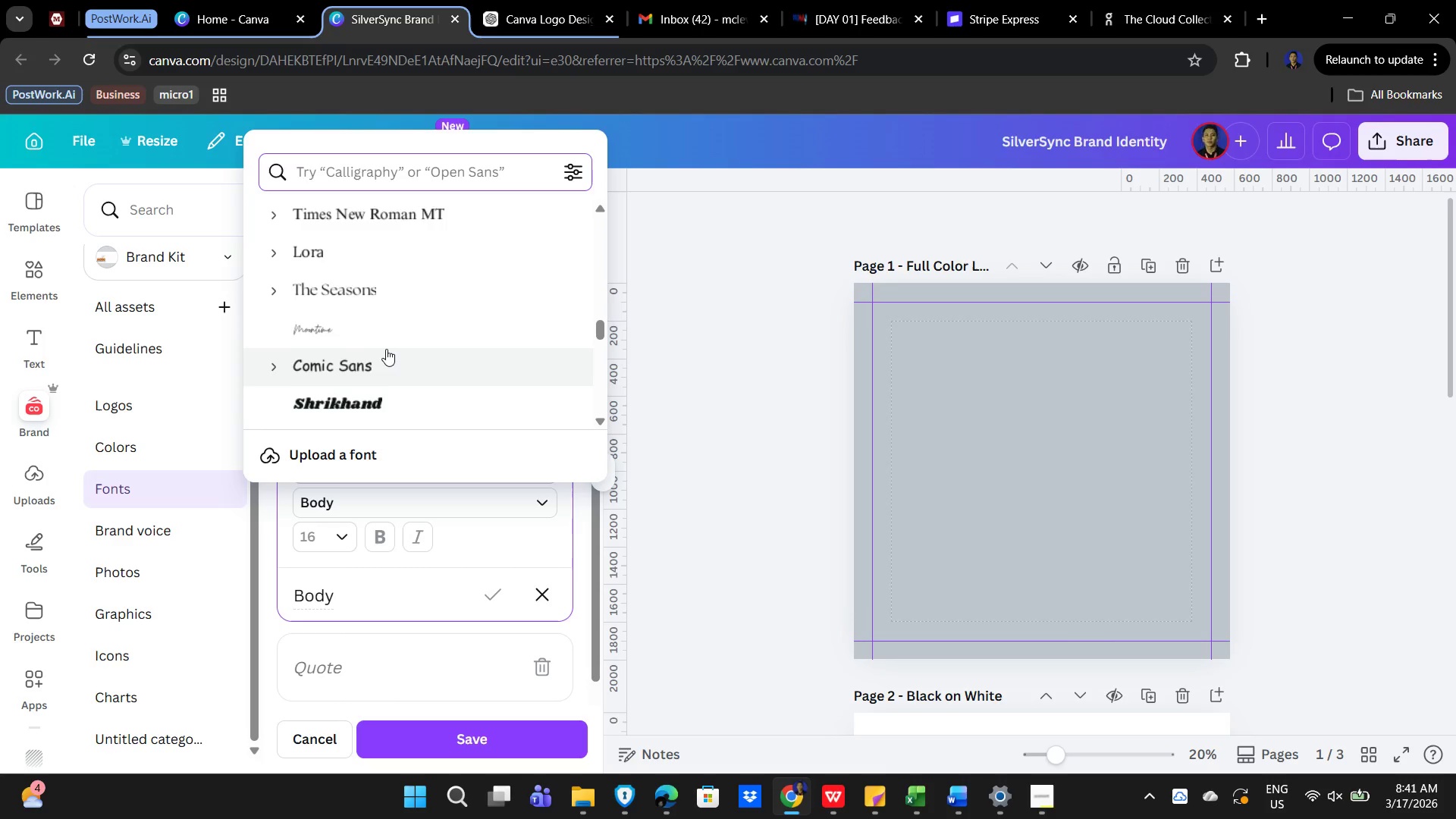 
scroll: coordinate [386, 349], scroll_direction: none, amount: 0.0
 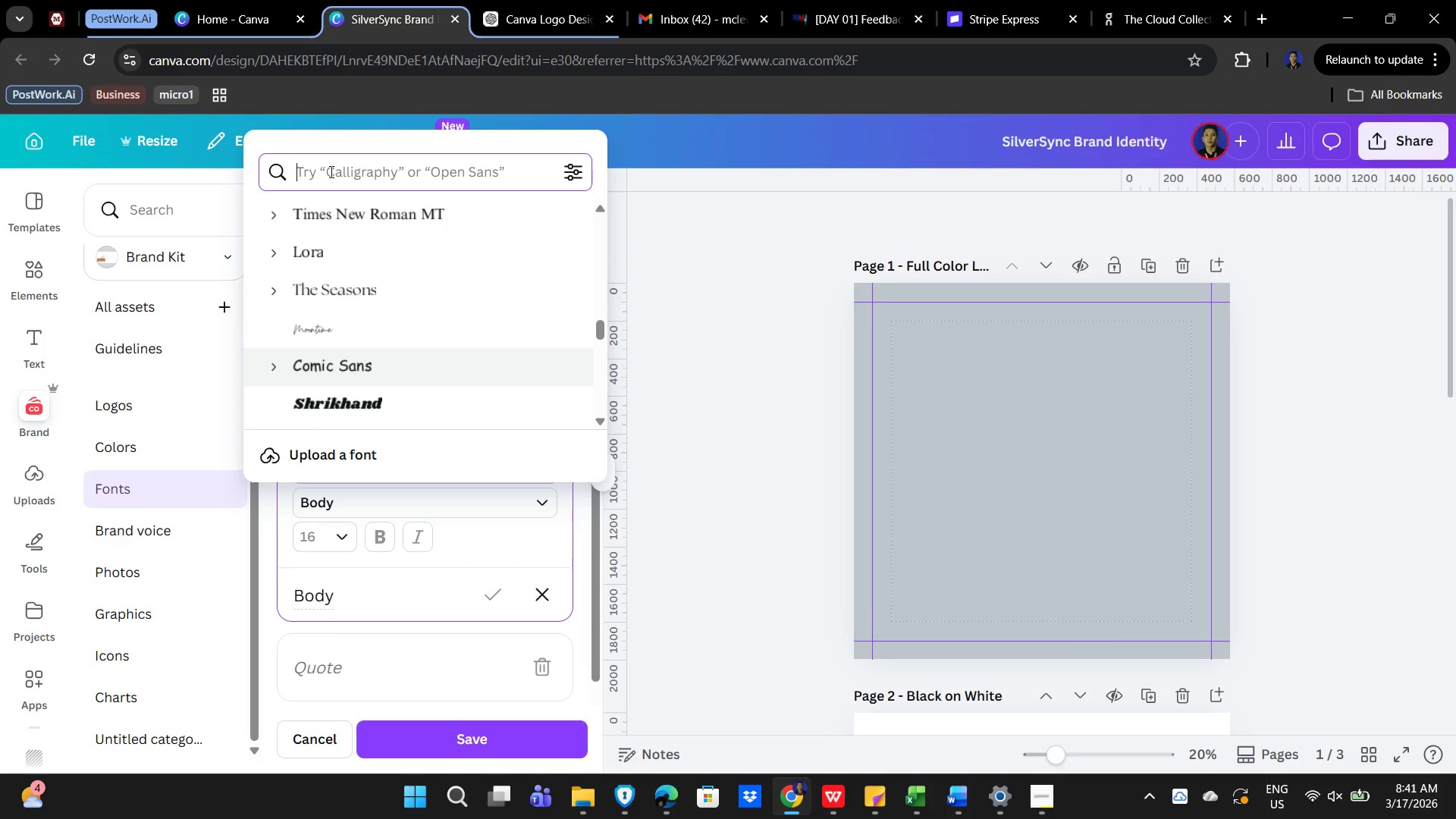 
type(l)
key(Backspace)
type(lato)
 